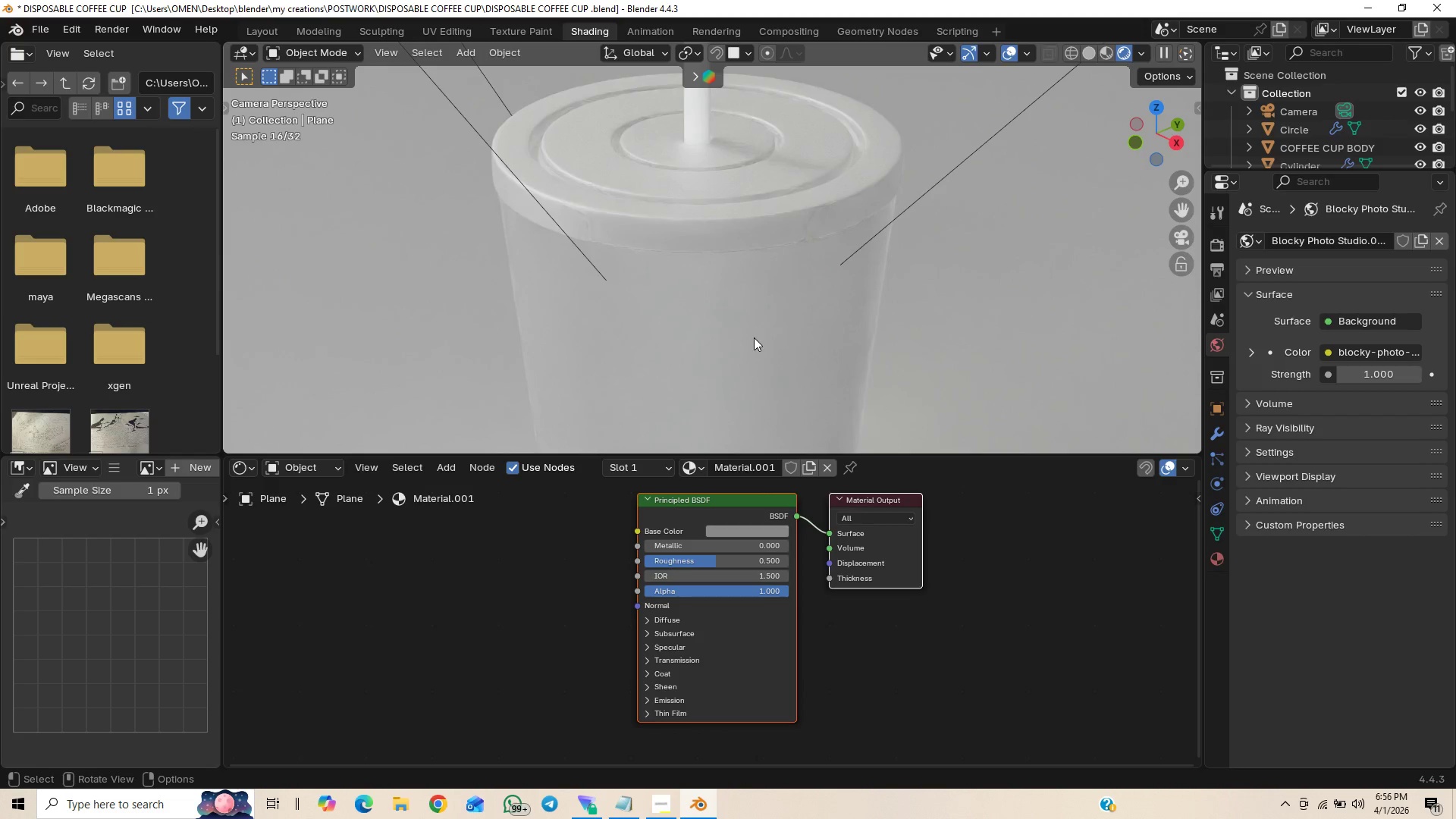 
scroll: coordinate [812, 279], scroll_direction: down, amount: 1.0
 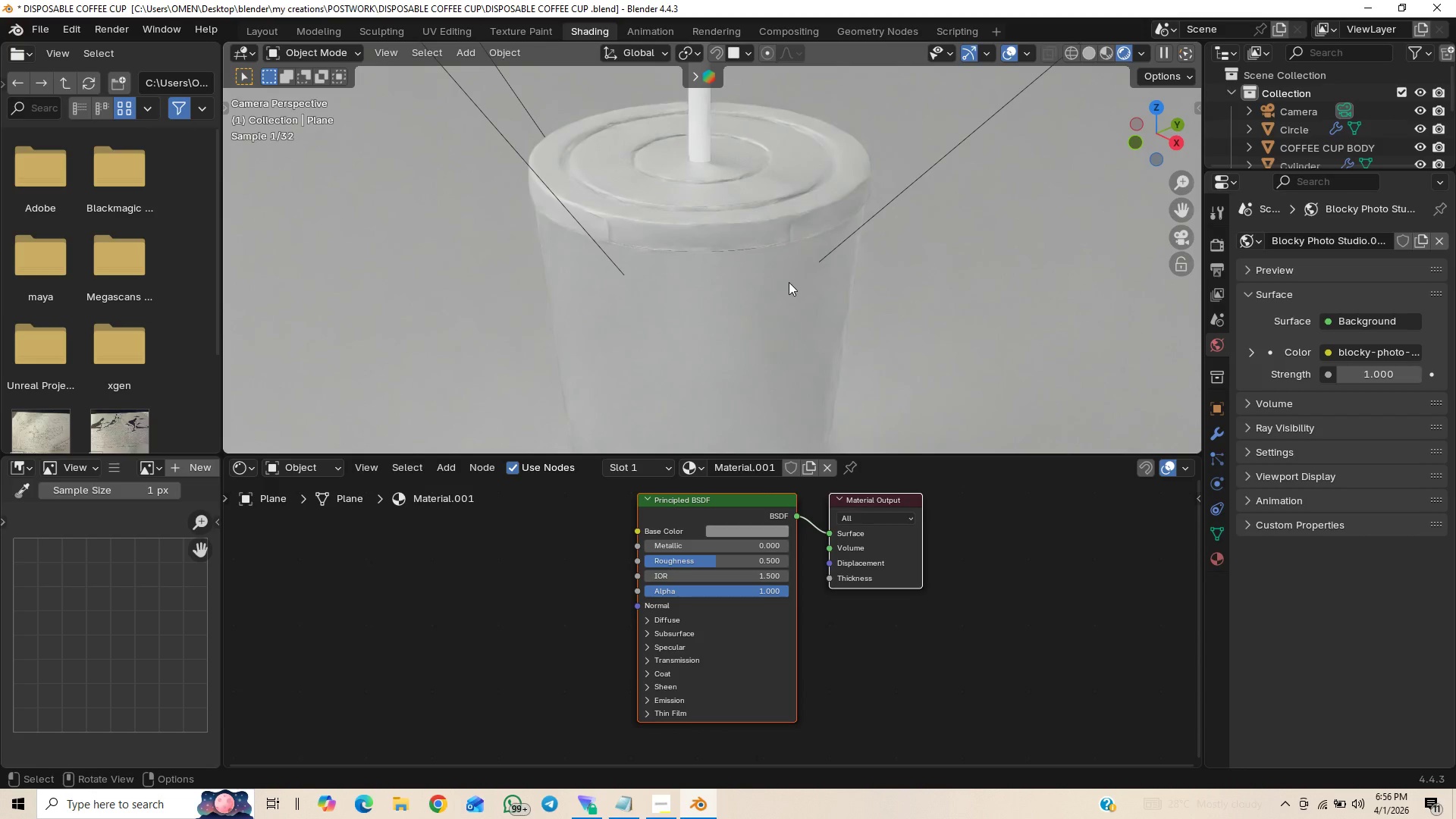 
left_click([774, 274])
 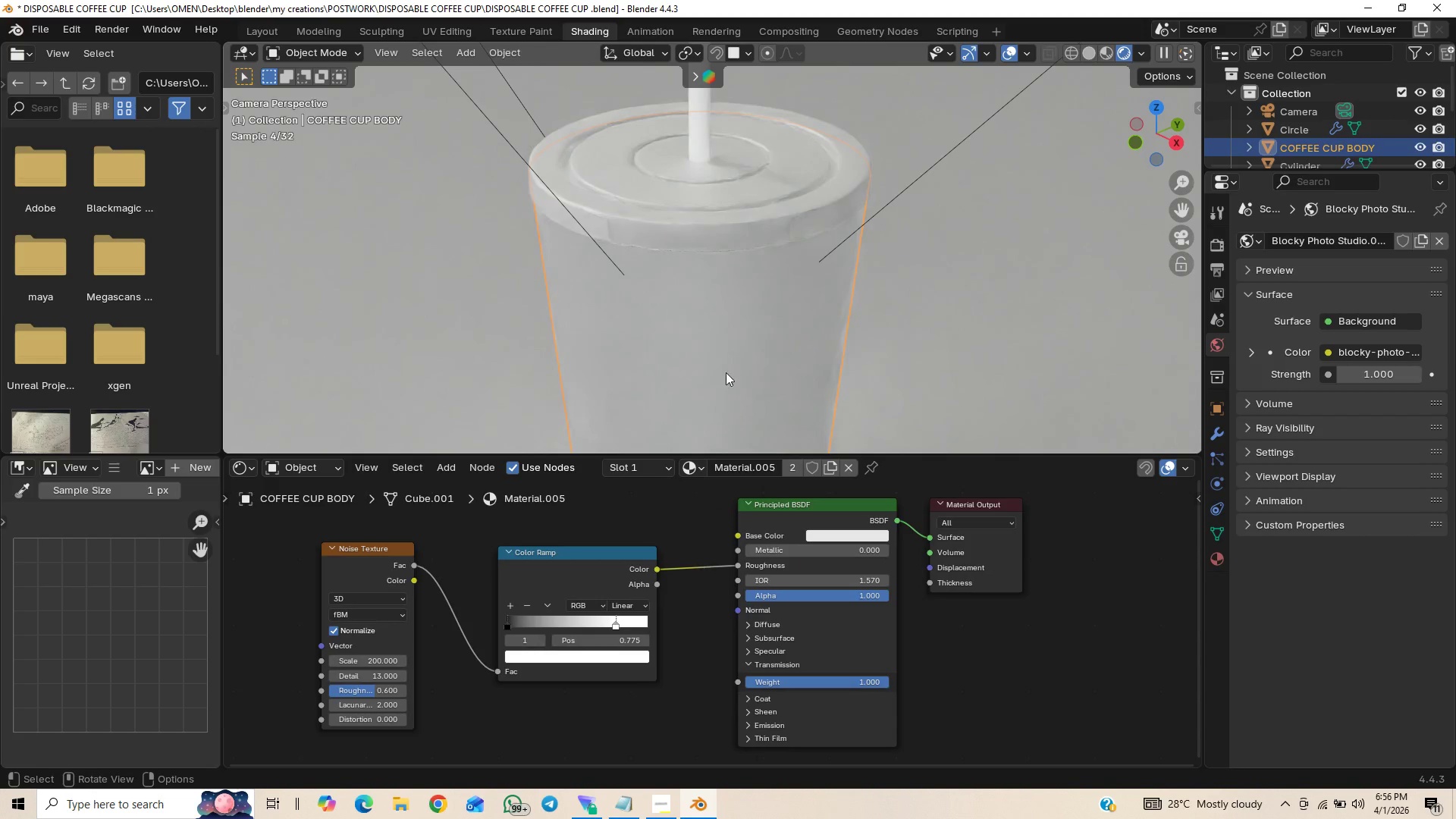 
scroll: coordinate [692, 417], scroll_direction: down, amount: 1.0
 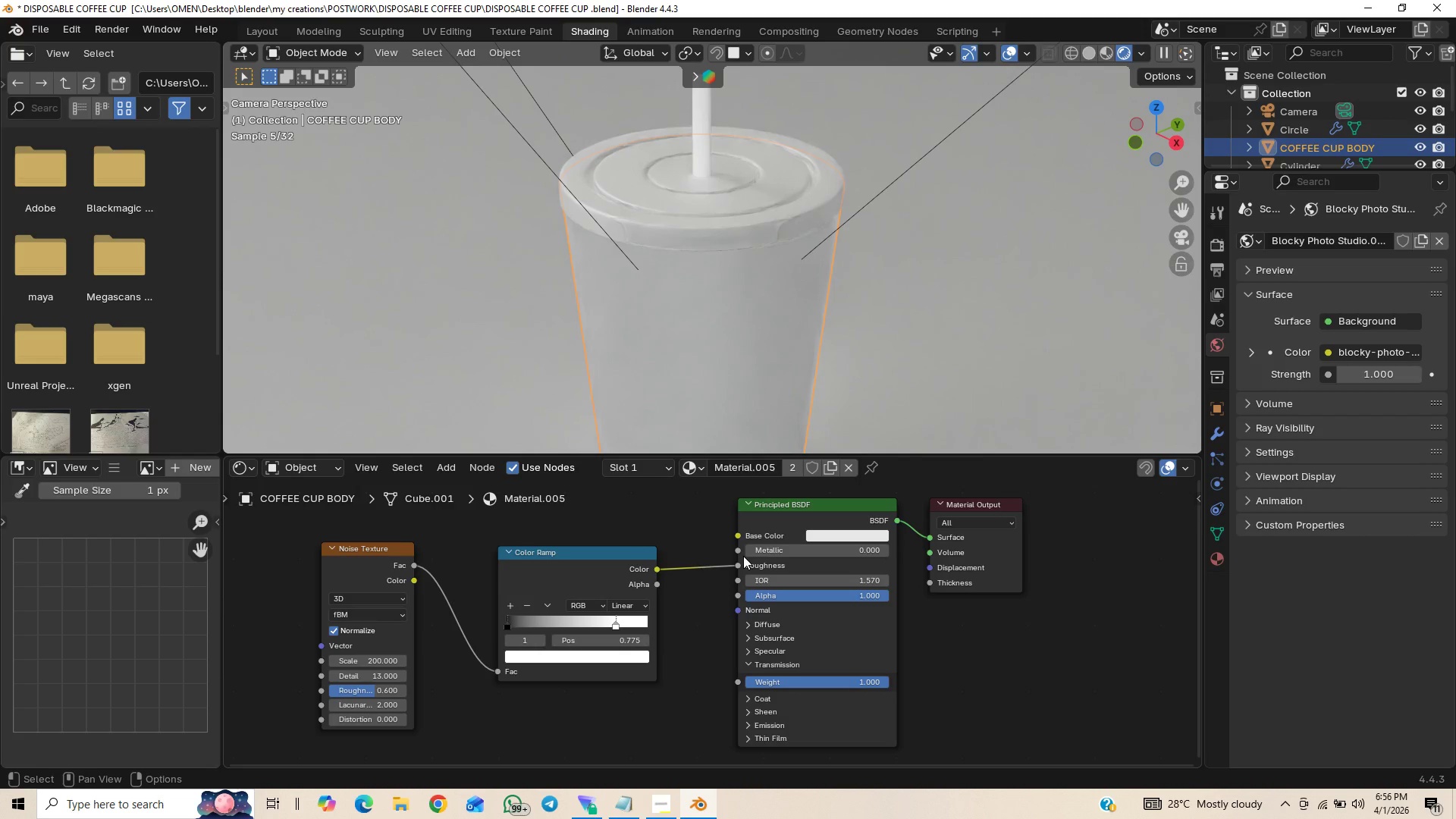 
left_click_drag(start_coordinate=[741, 566], to_coordinate=[746, 537])
 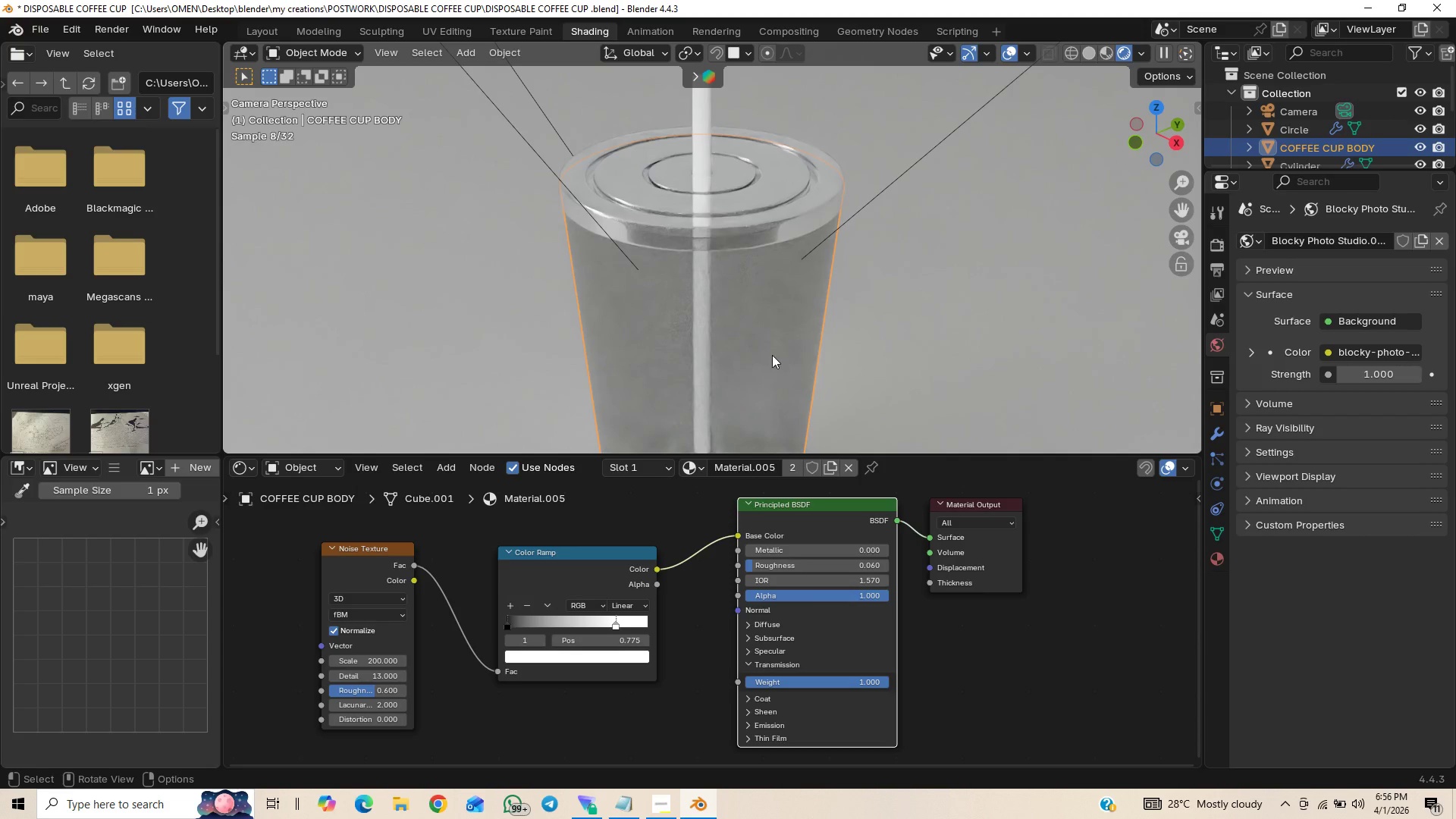 
hold_key(key=ShiftLeft, duration=0.61)
 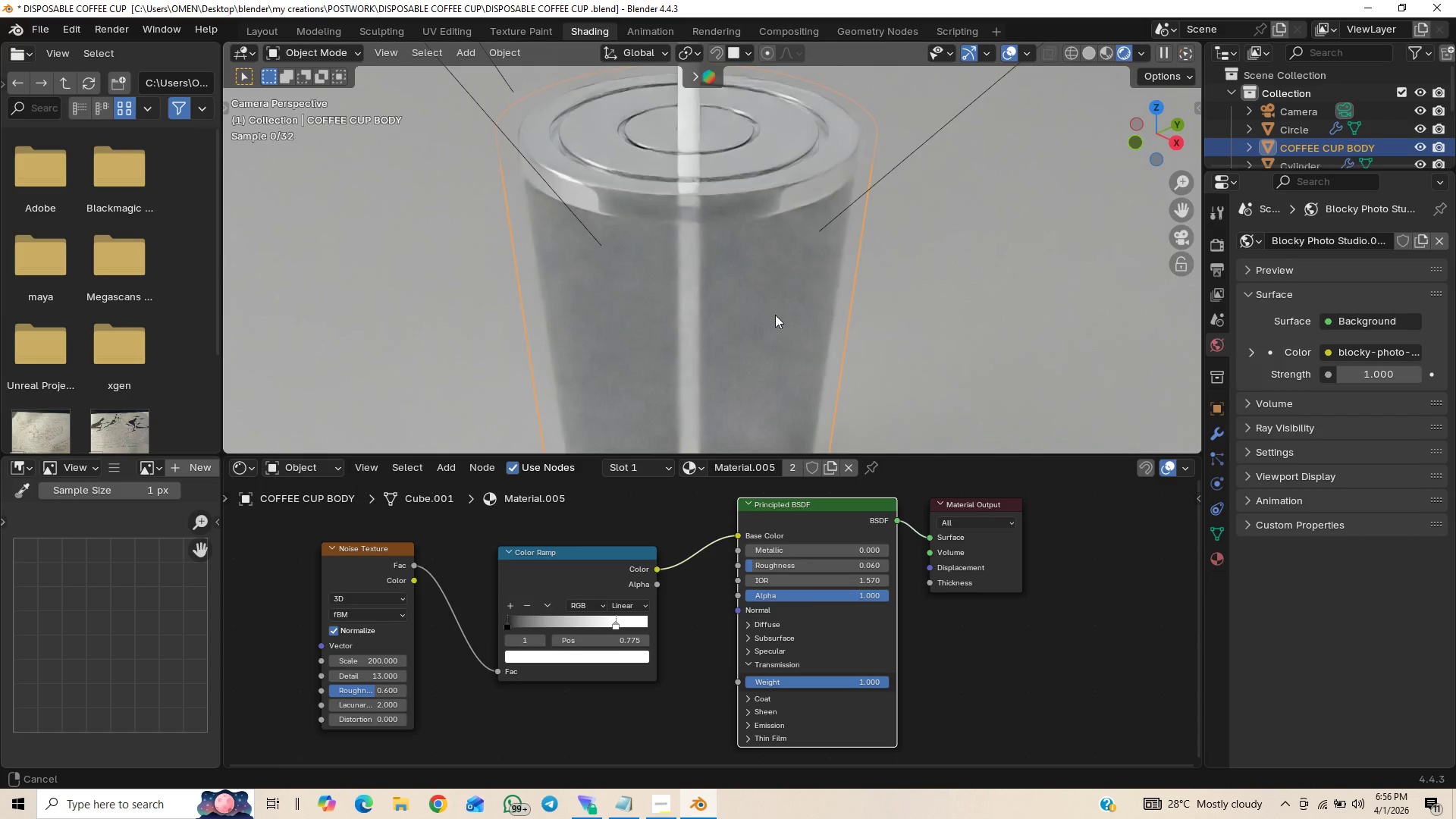 
hold_key(key=ControlLeft, duration=1.5)
 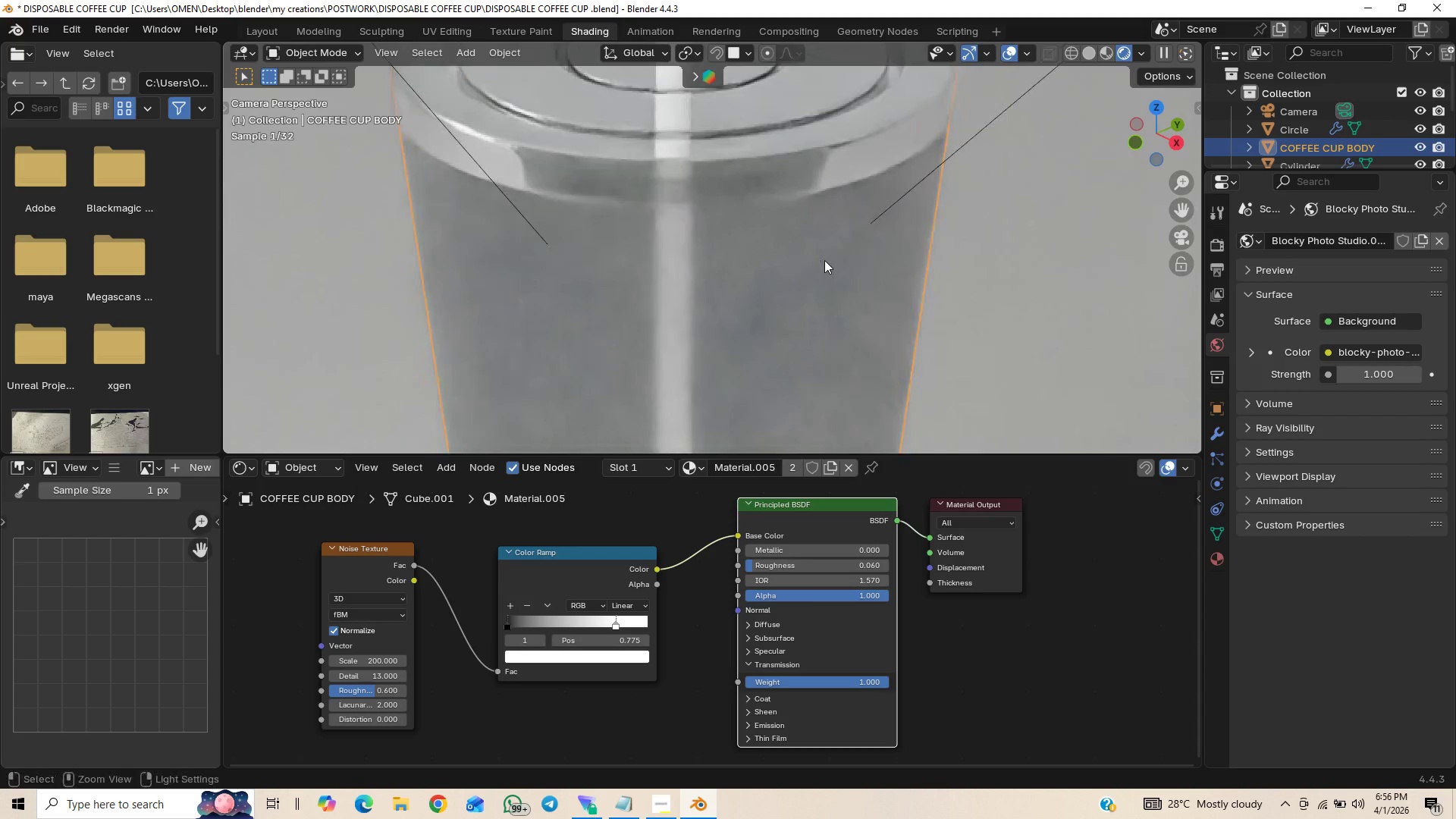 
scroll: coordinate [769, 322], scroll_direction: up, amount: 1.0
 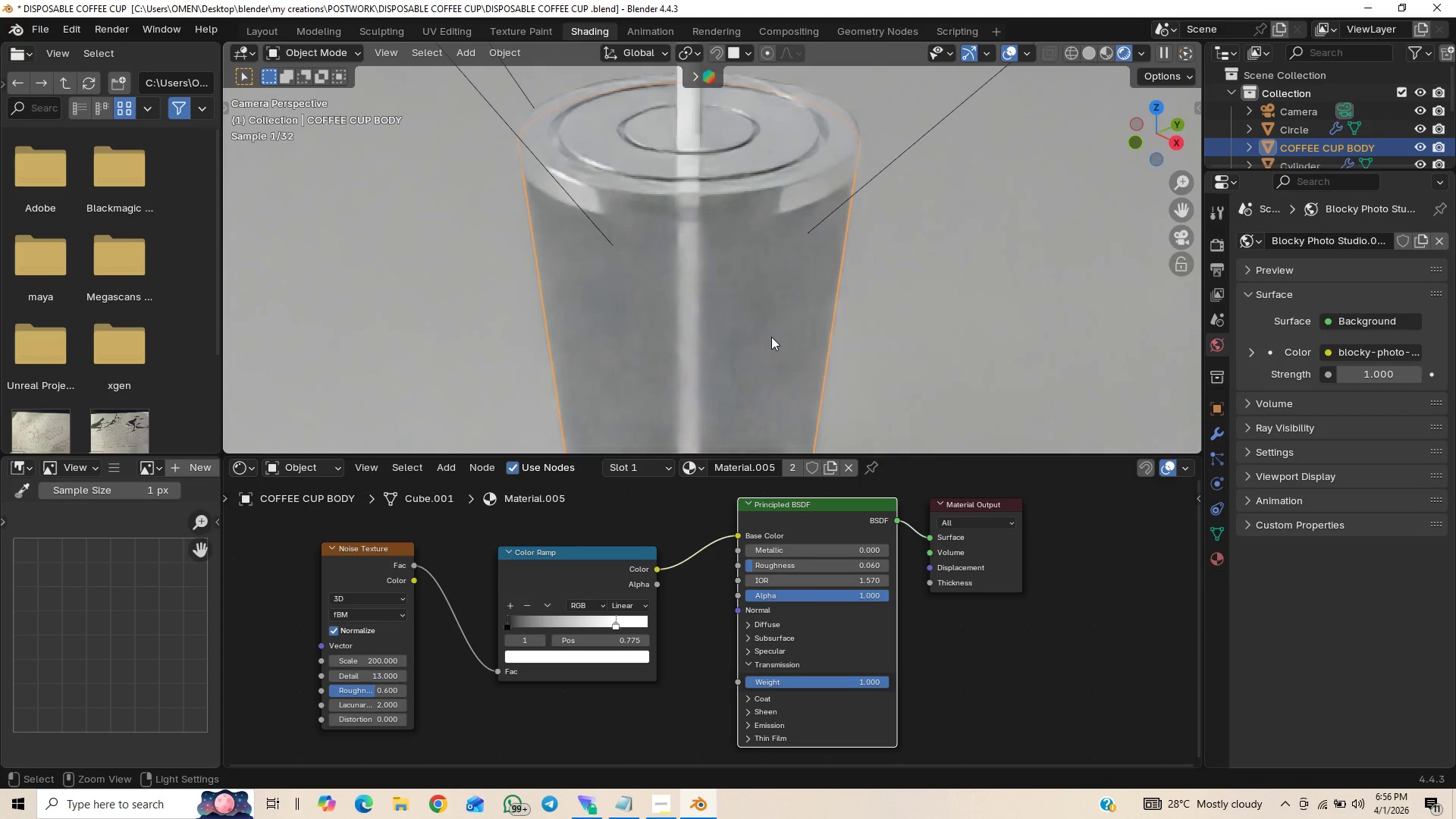 
key(Control+ControlLeft)
 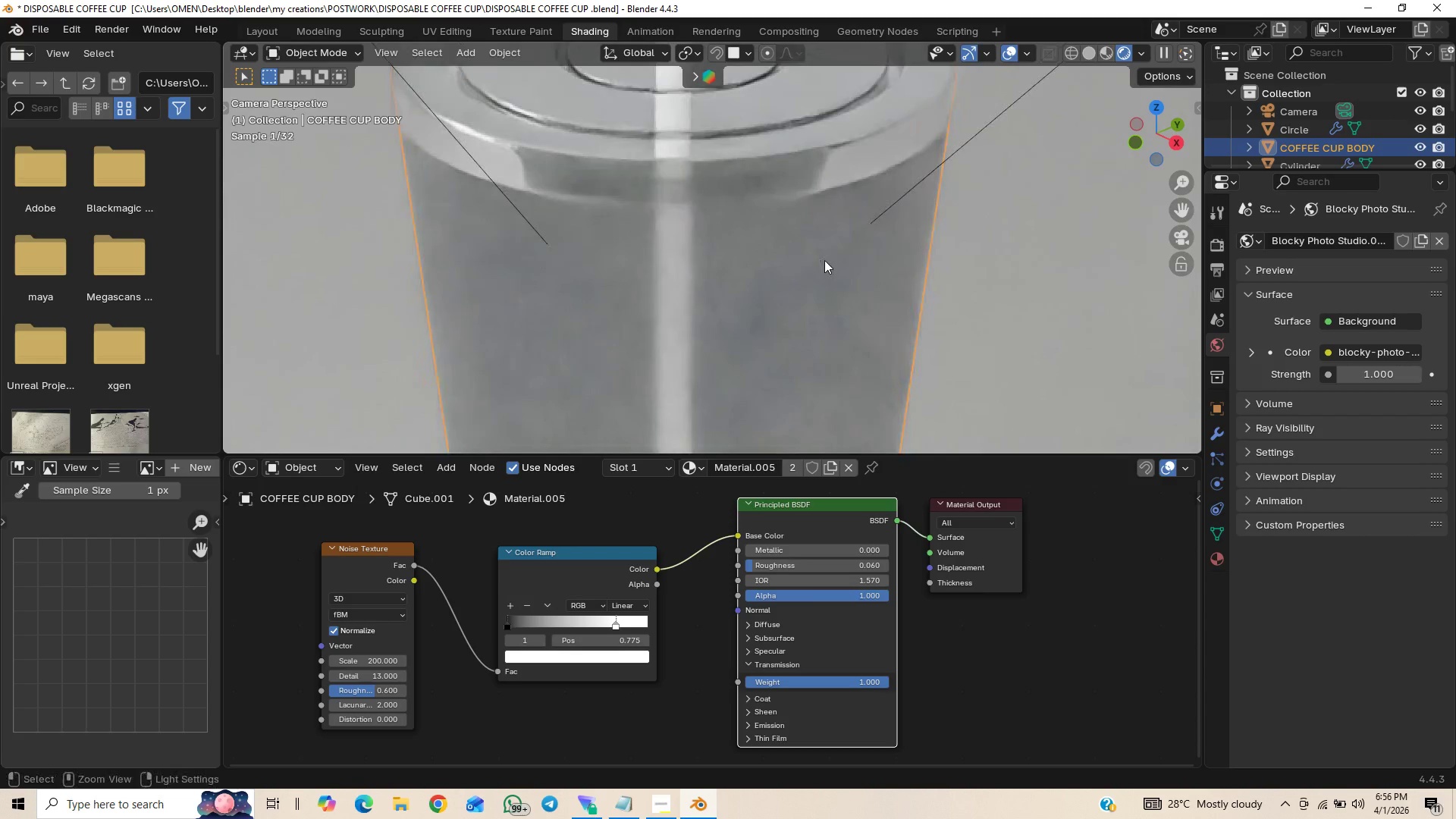 
key(Control+ControlLeft)
 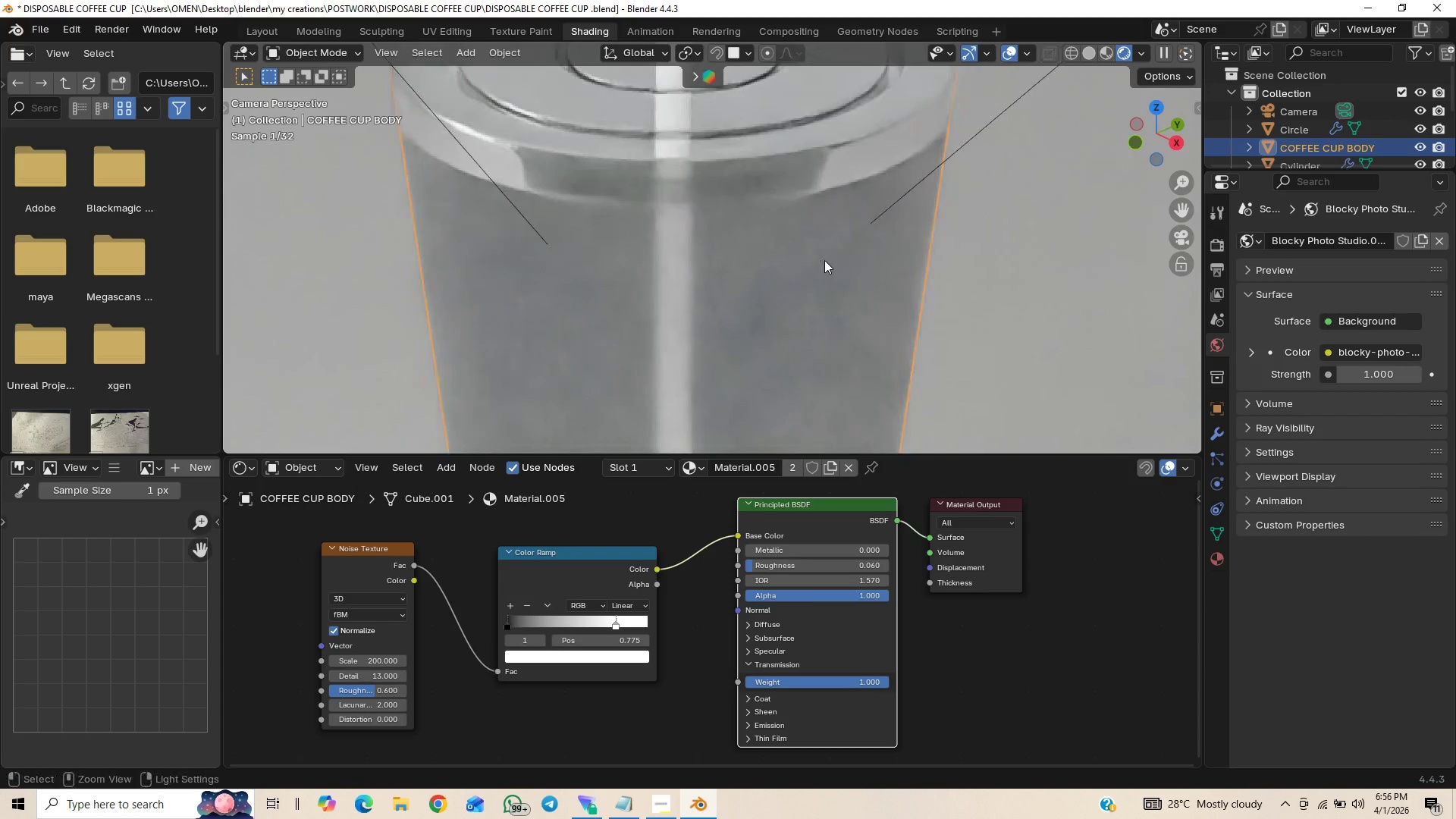 
key(Control+ControlLeft)
 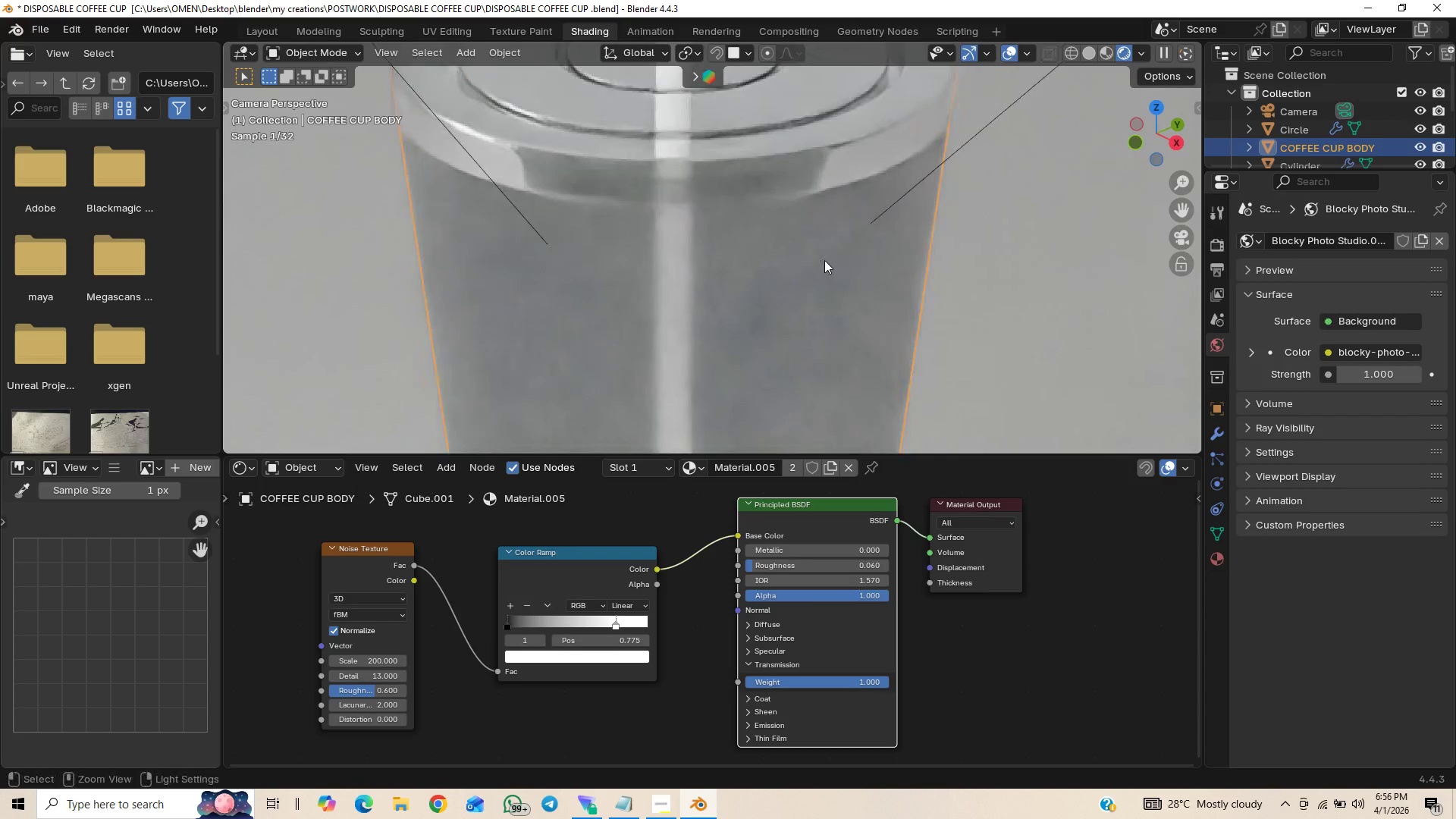 
key(Control+ControlLeft)
 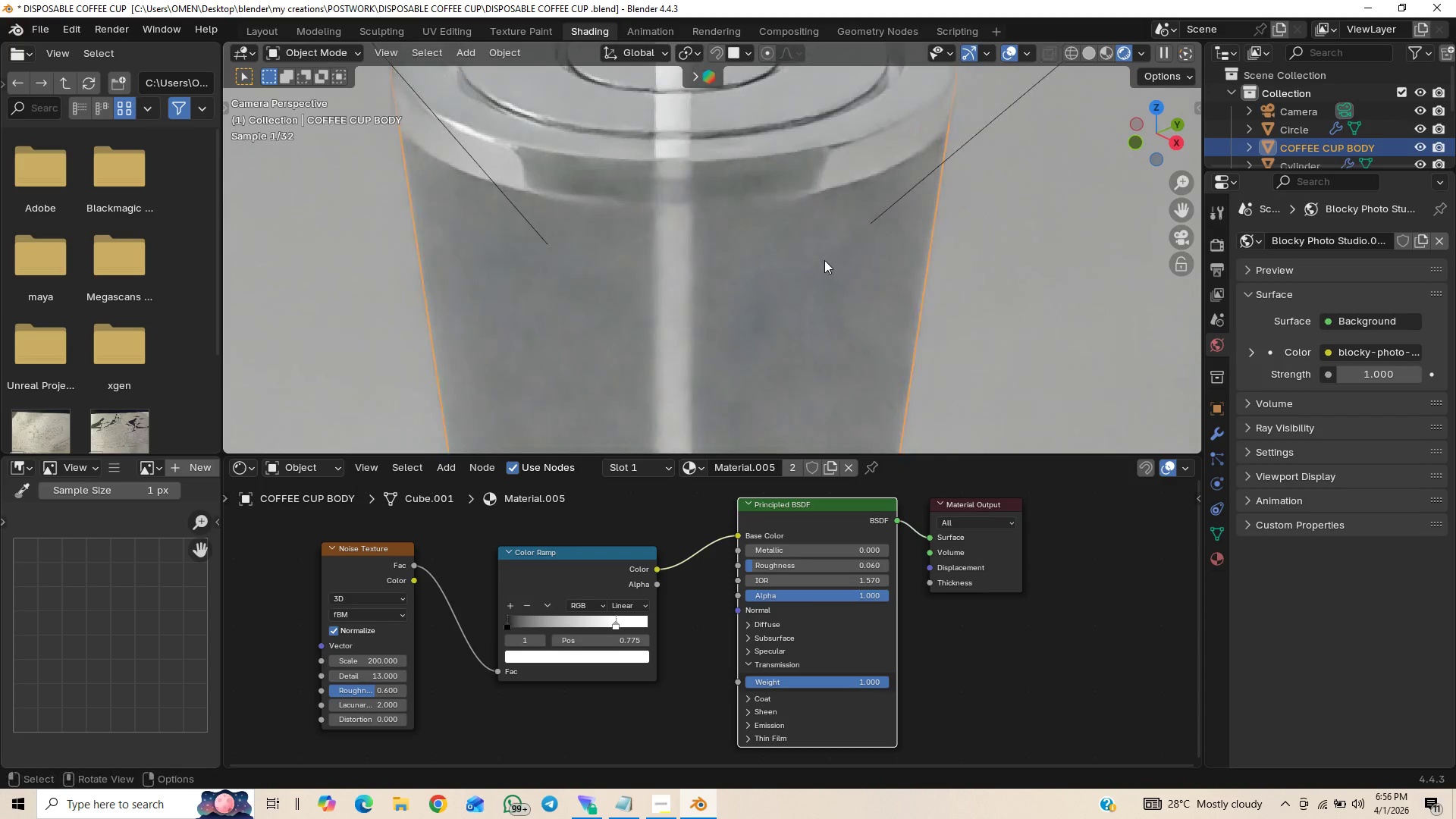 
wait(10.59)
 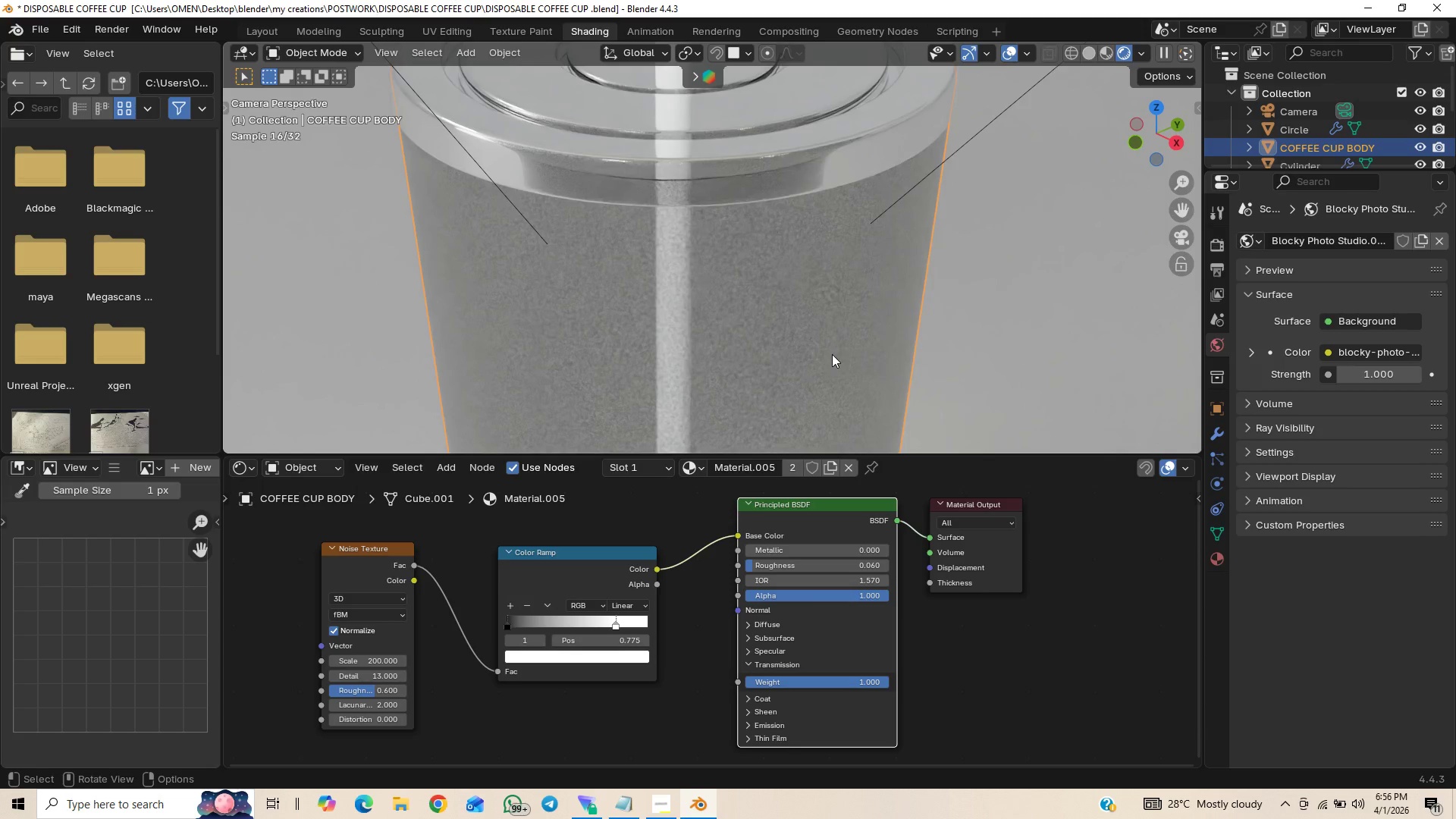 
scroll: coordinate [716, 375], scroll_direction: down, amount: 2.0
 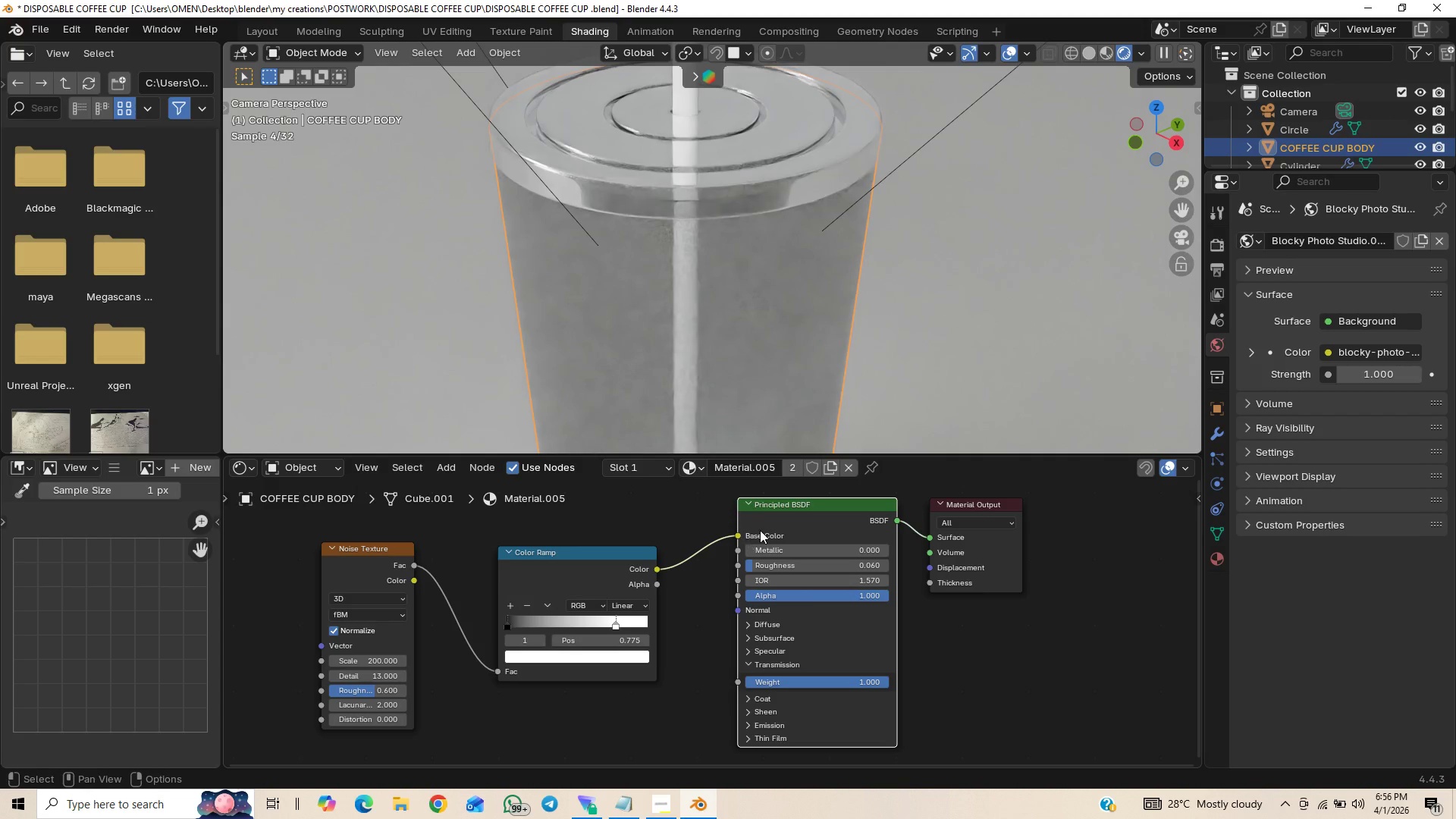 
left_click_drag(start_coordinate=[1102, 504], to_coordinate=[822, 603])
 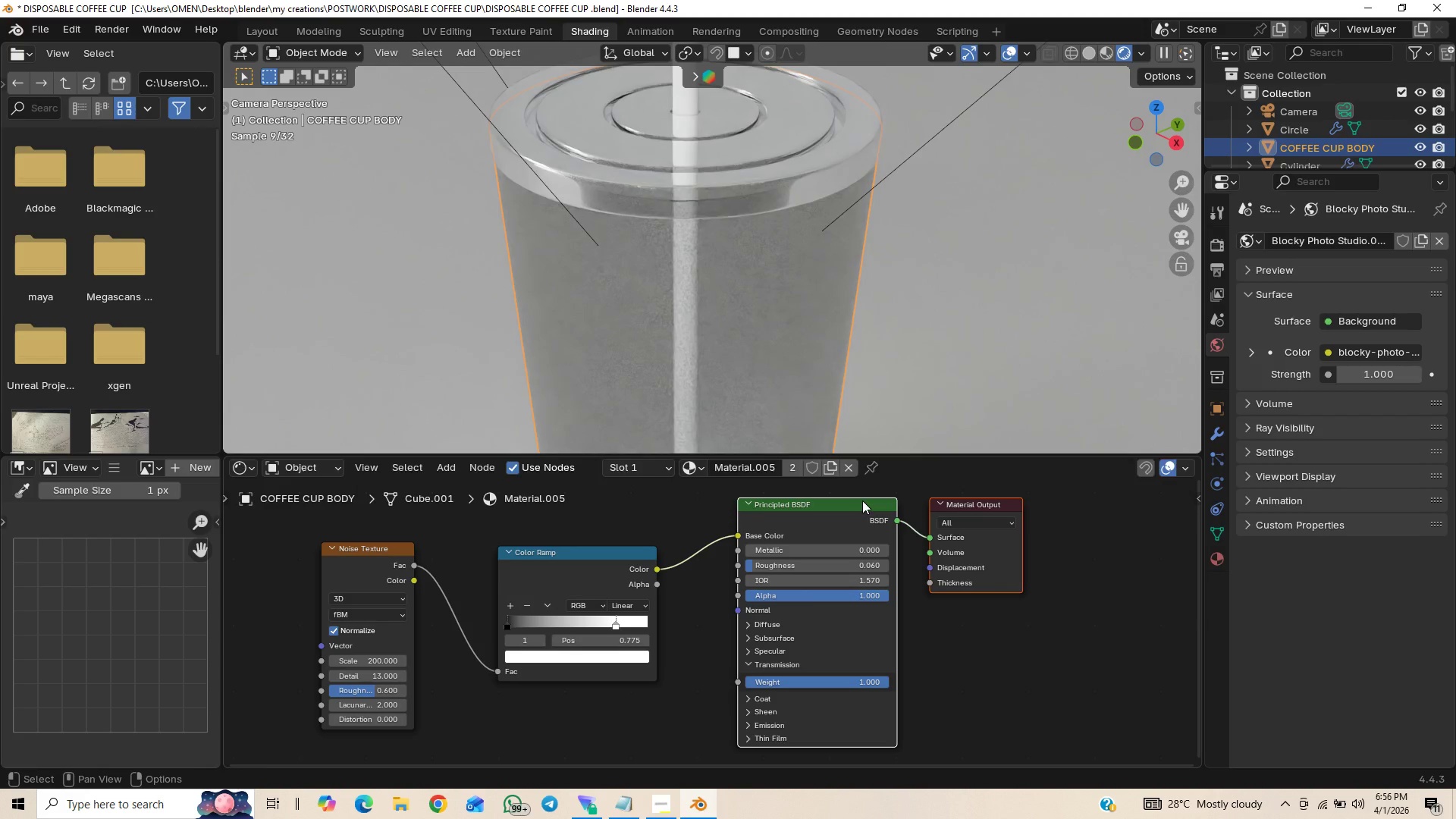 
left_click_drag(start_coordinate=[862, 500], to_coordinate=[962, 507])
 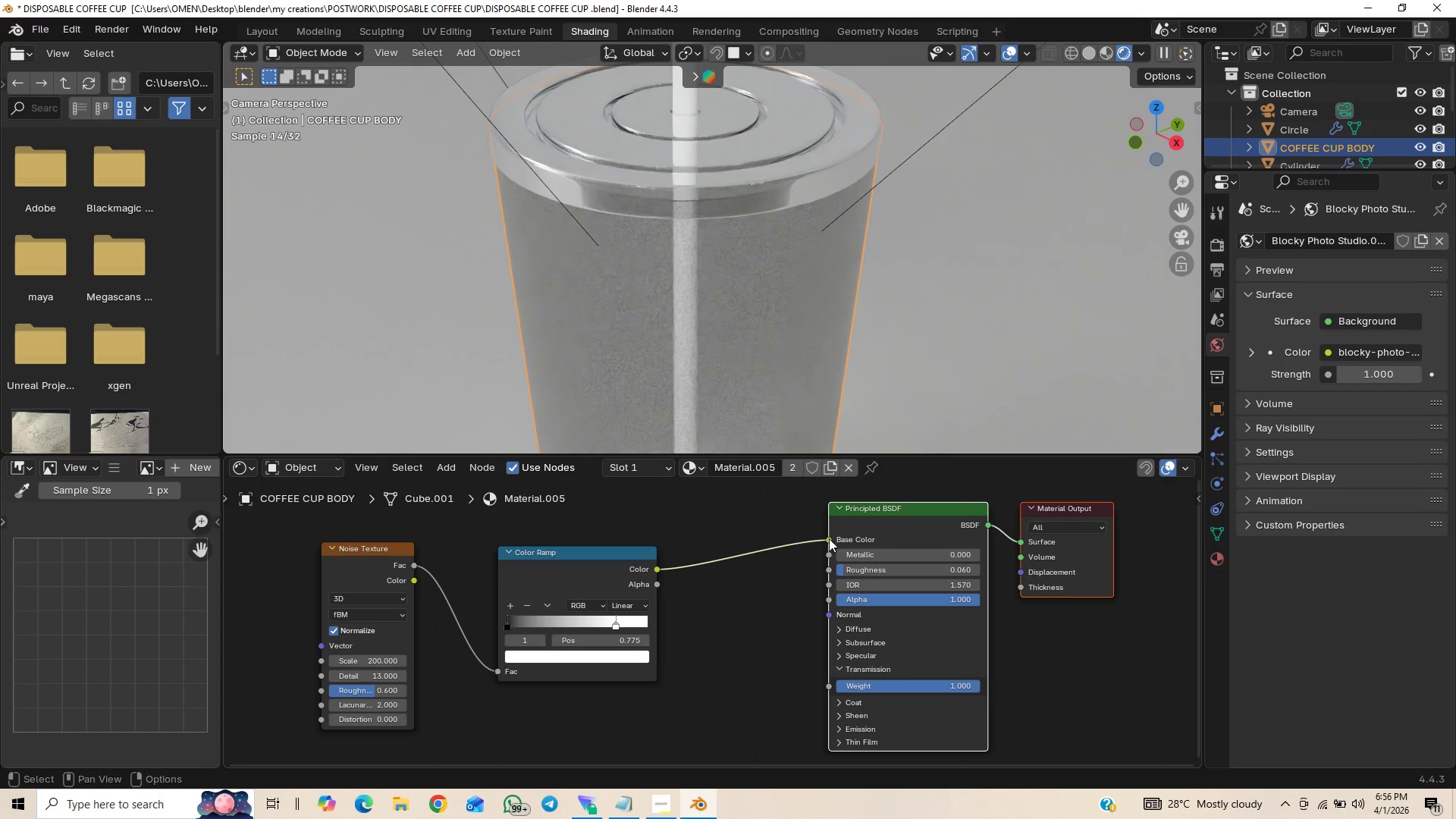 
left_click_drag(start_coordinate=[829, 538], to_coordinate=[698, 566])
 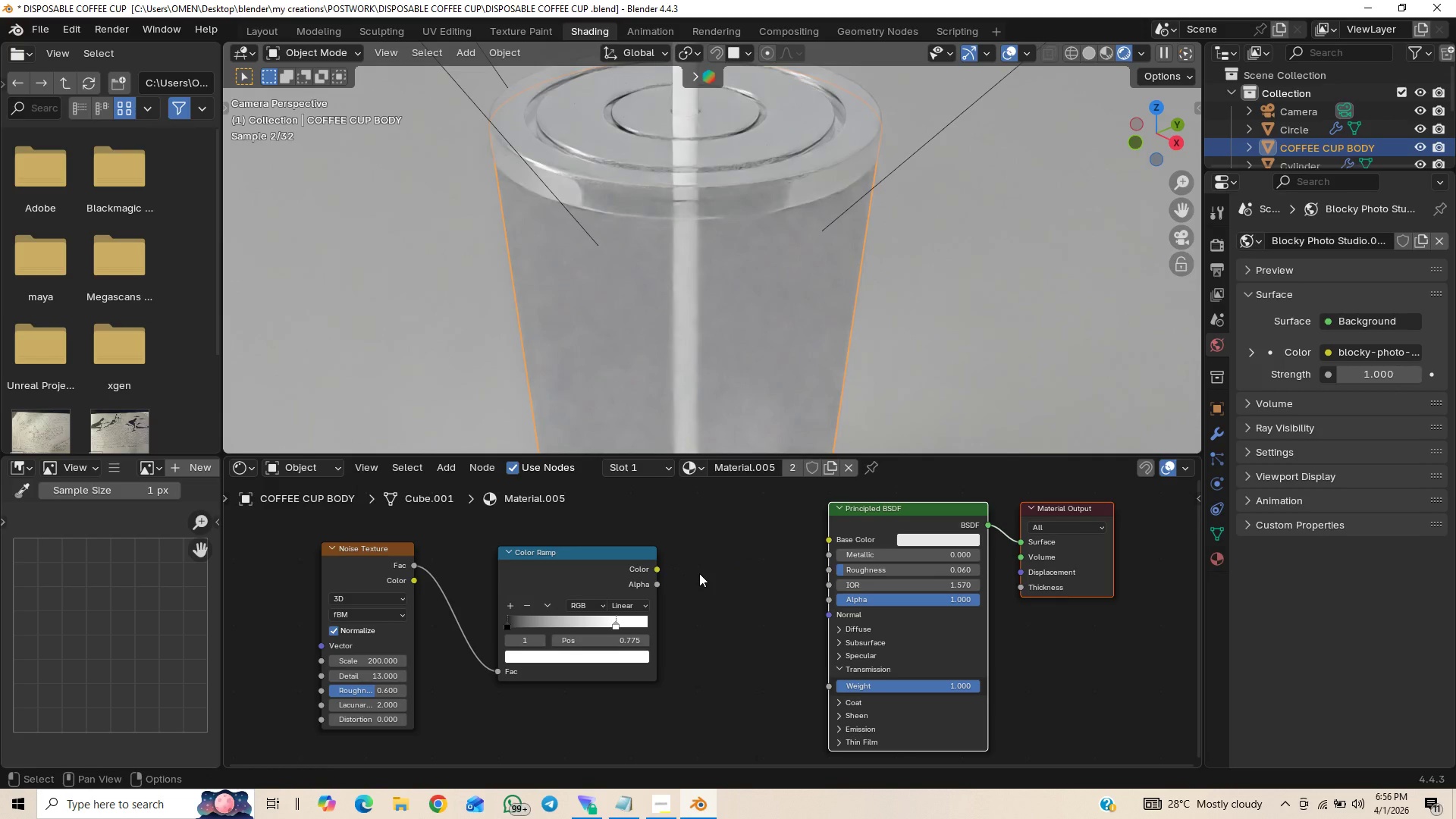 
type(Abump)
 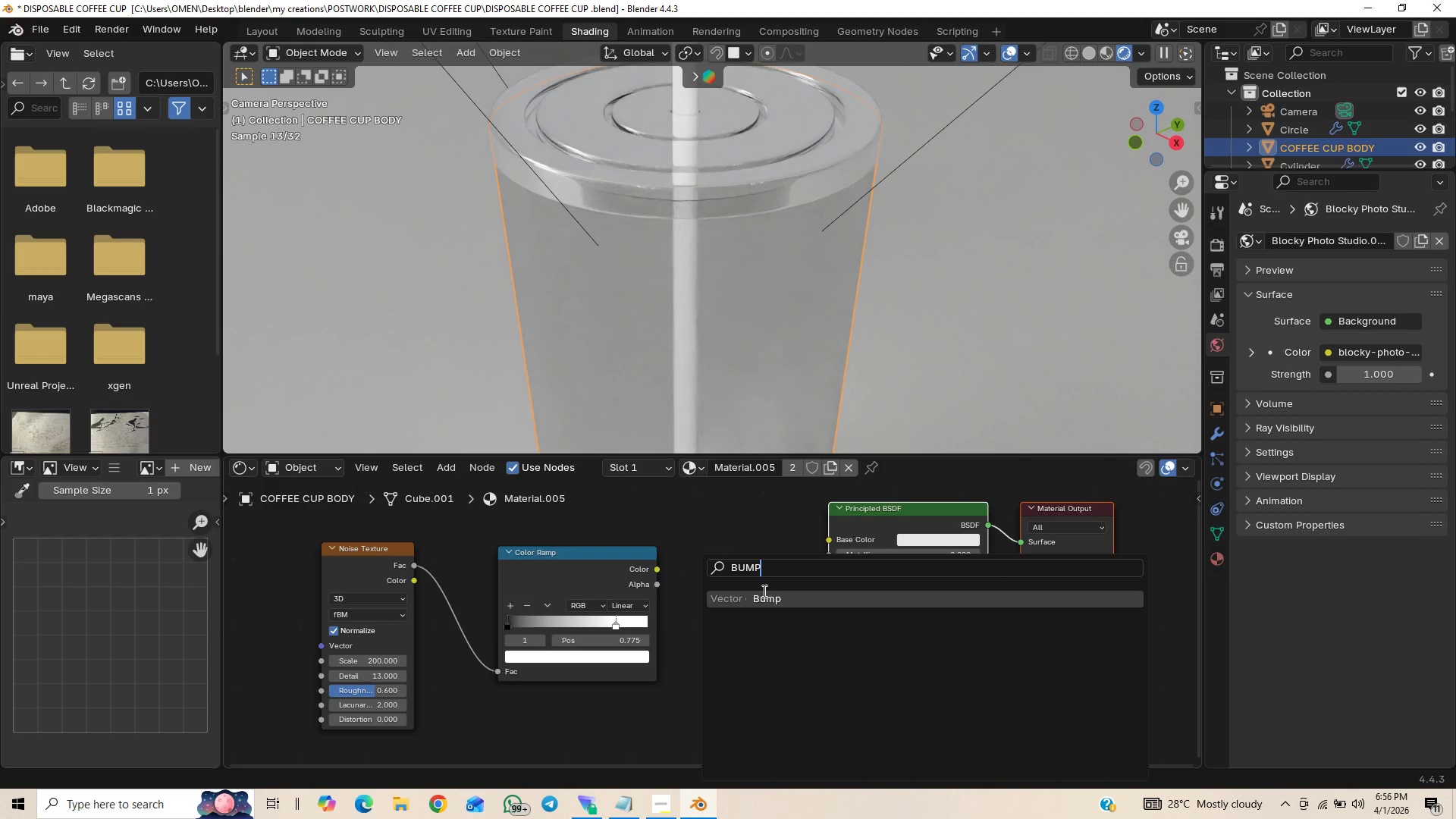 
left_click([760, 593])
 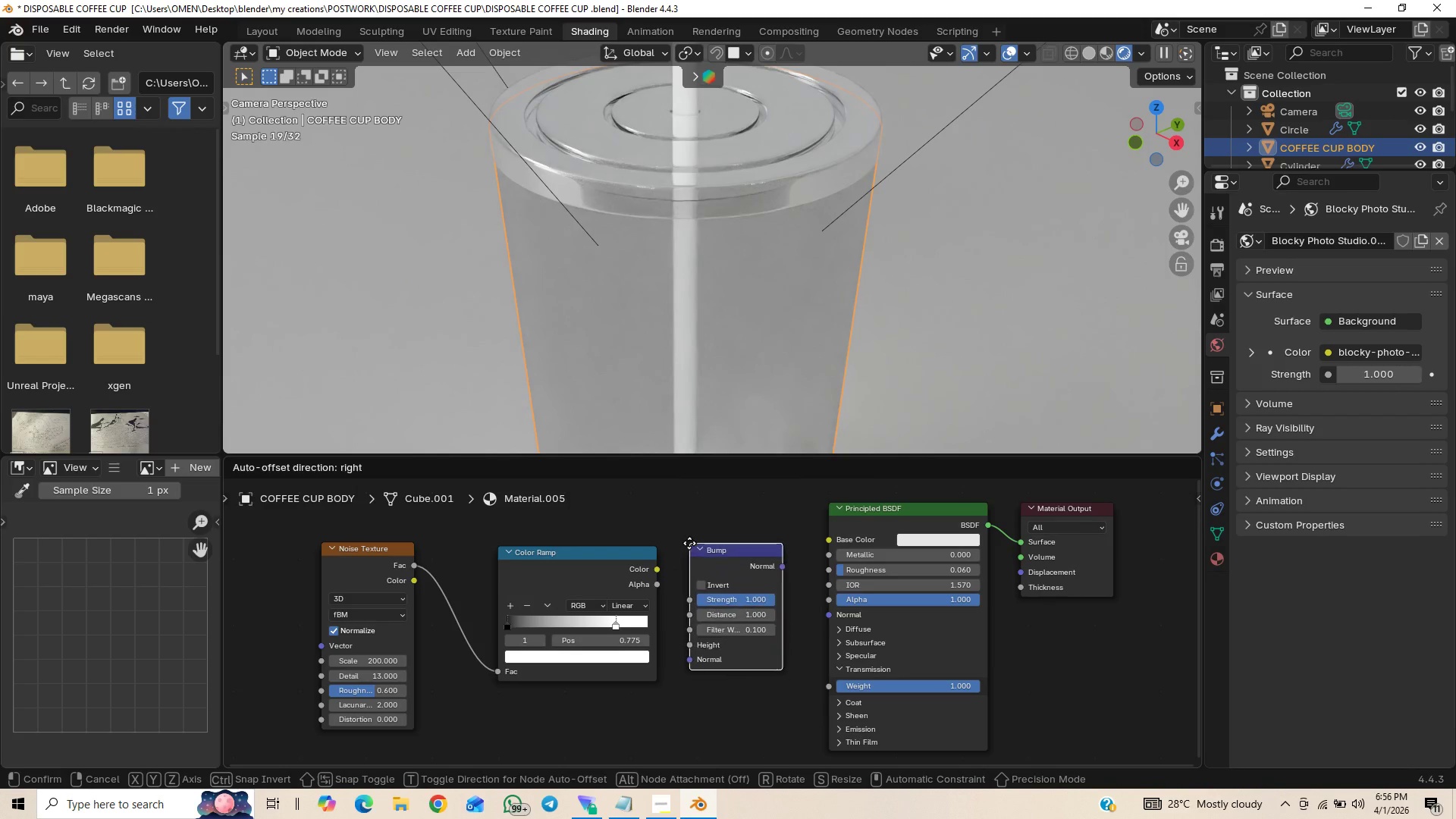 
left_click([689, 542])
 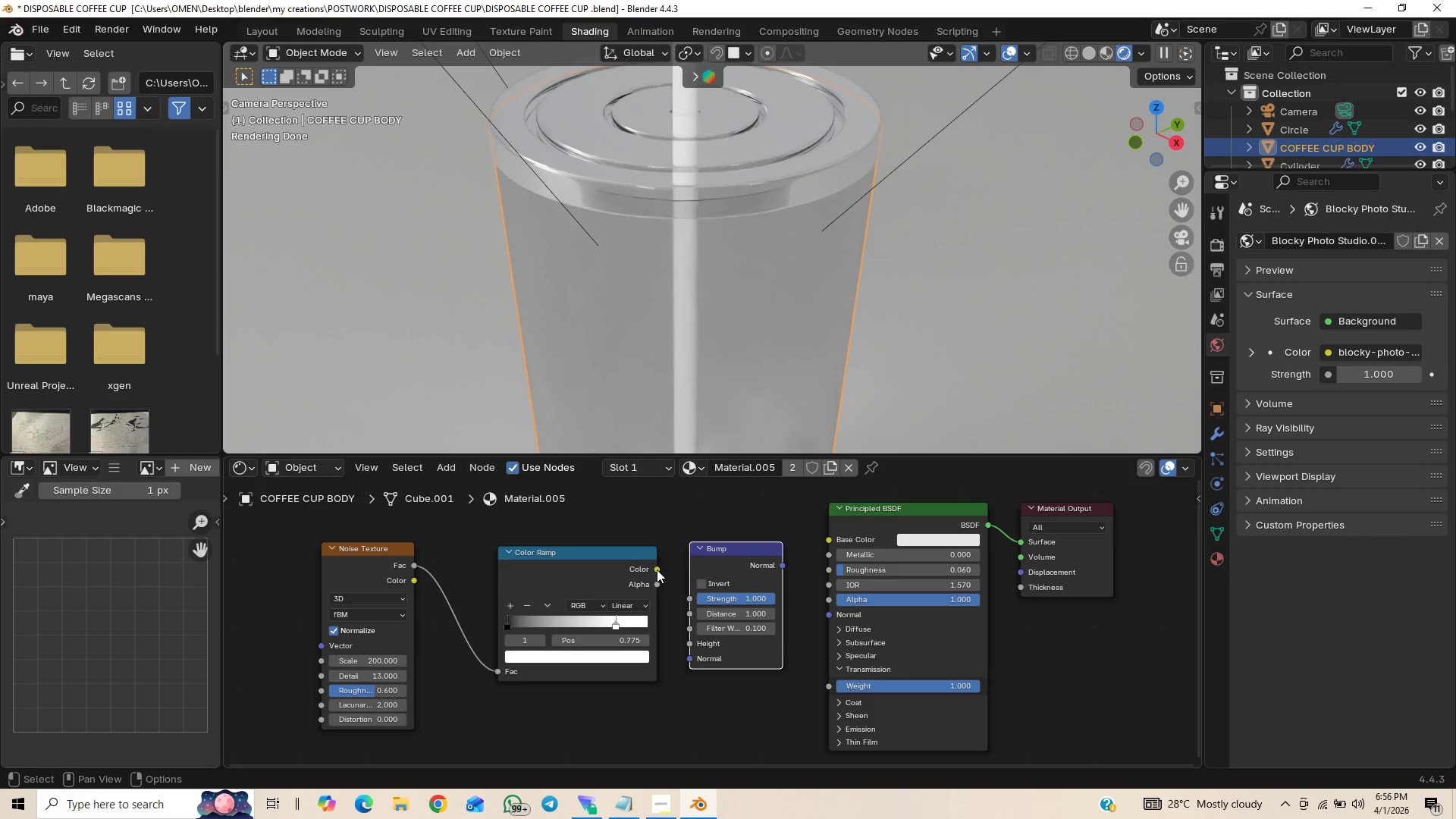 
wait(5.52)
 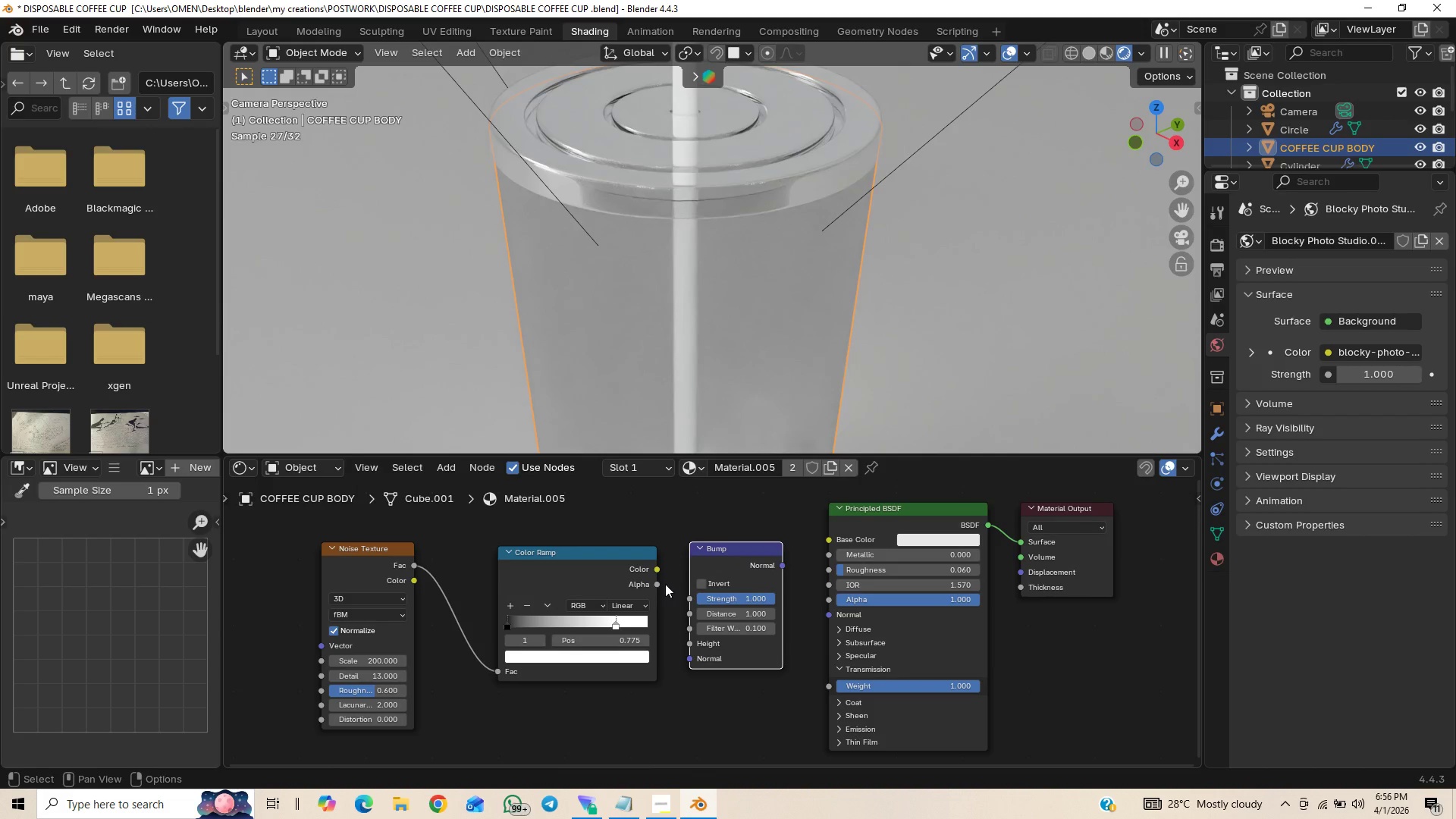 
left_click_drag(start_coordinate=[656, 570], to_coordinate=[679, 643])
 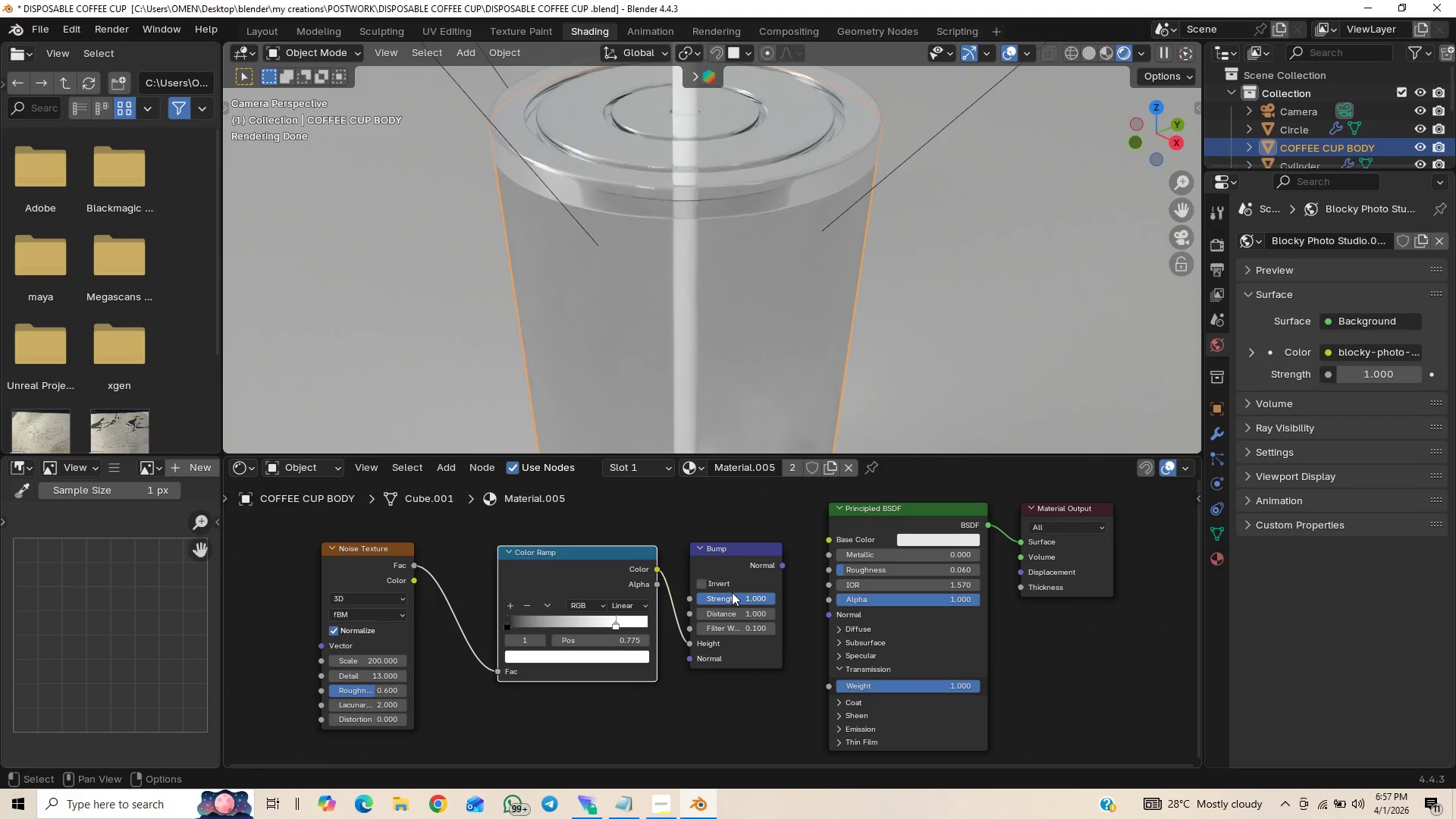 
left_click_drag(start_coordinate=[744, 592], to_coordinate=[666, 643])
 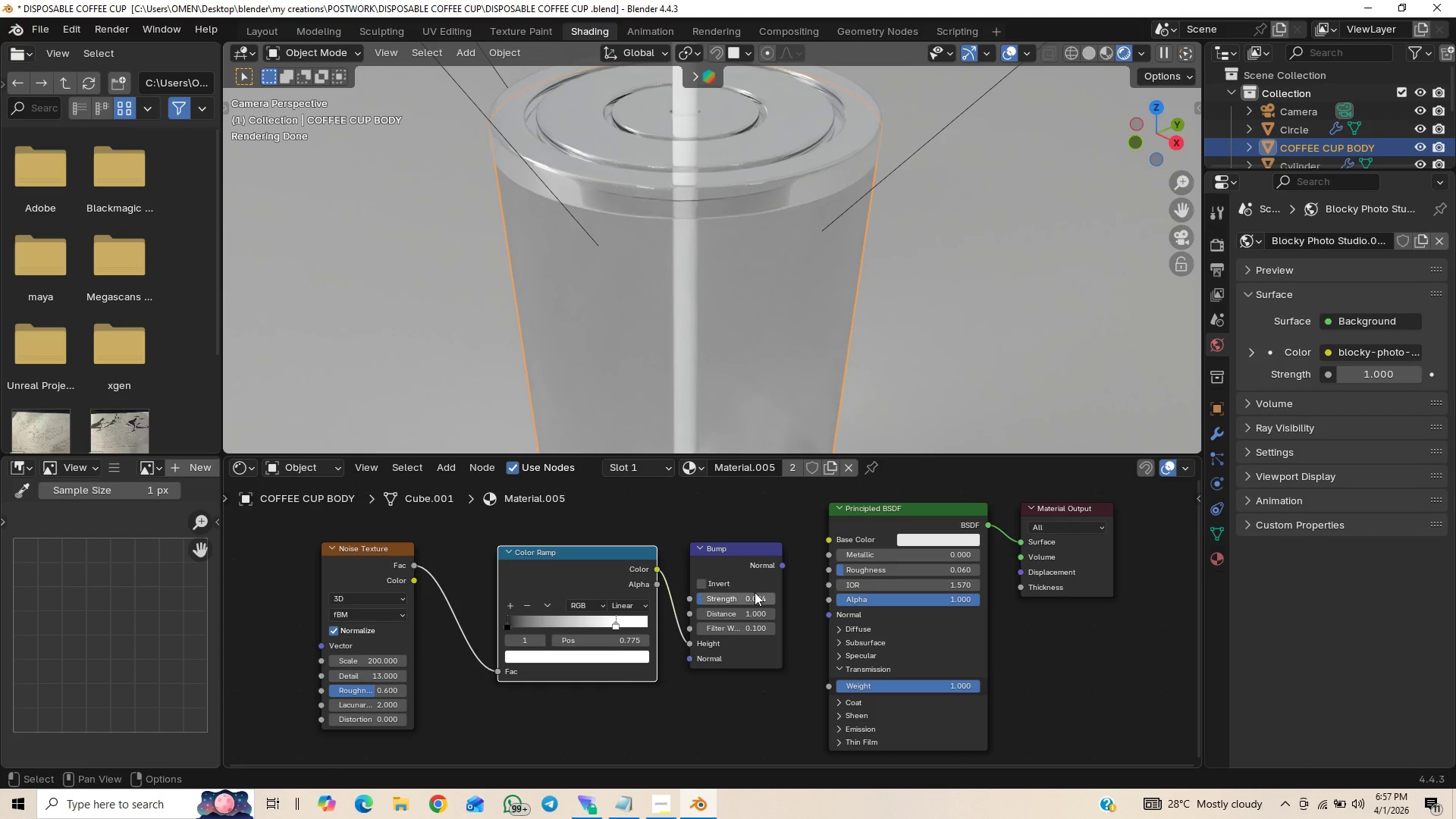 
left_click([760, 592])
 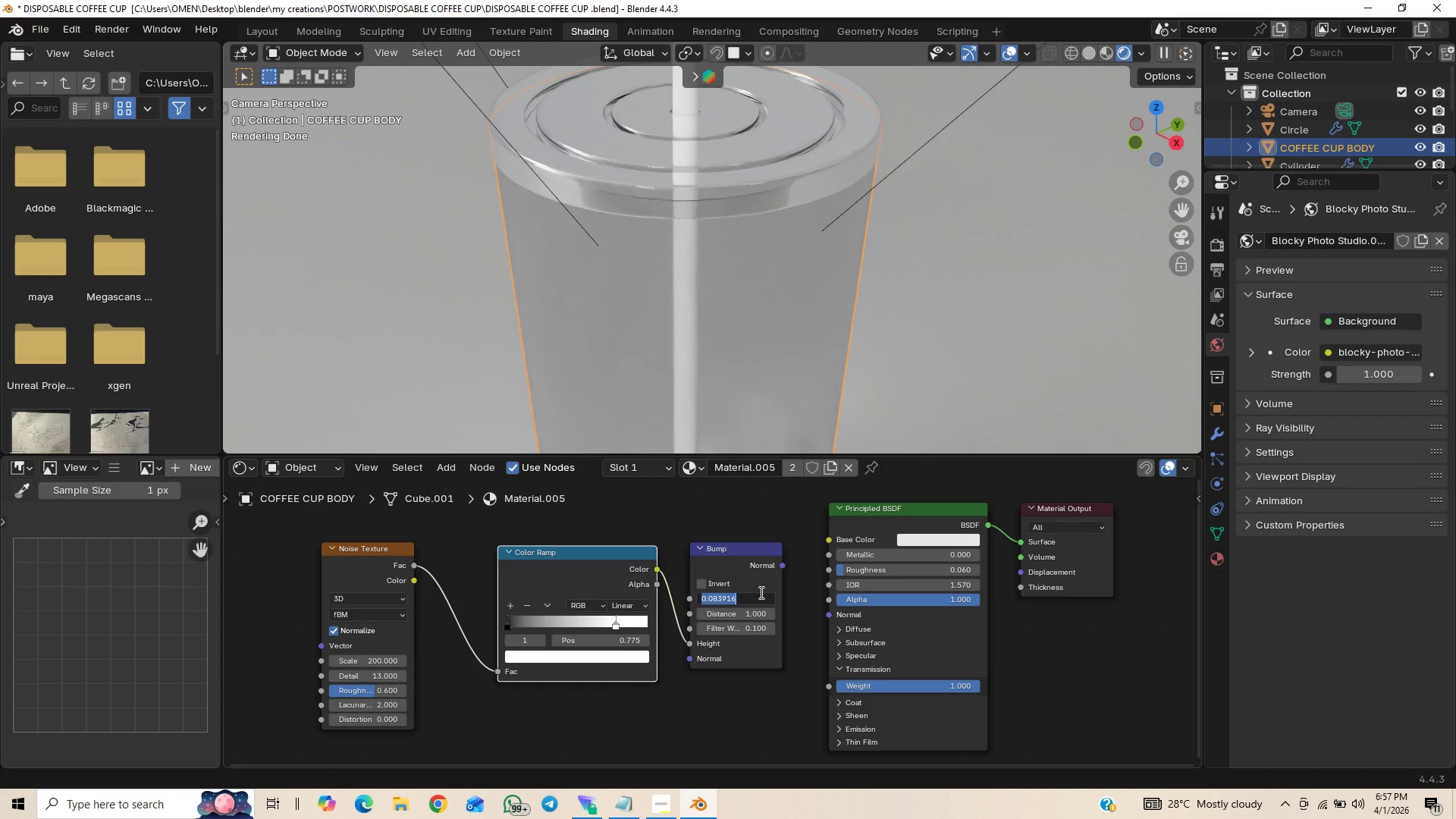 
key(ArrowRight)
 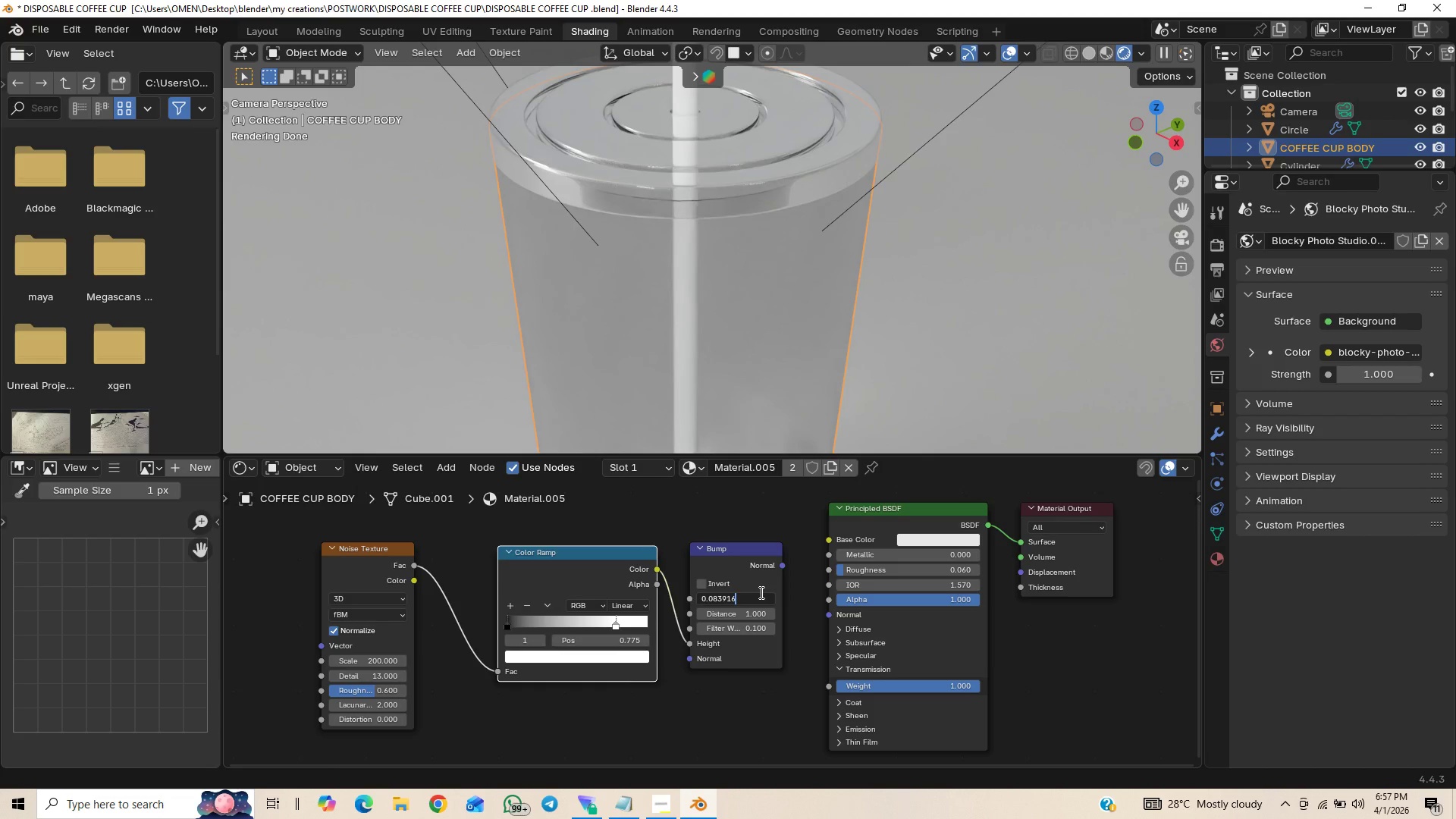 
key(Backspace)
 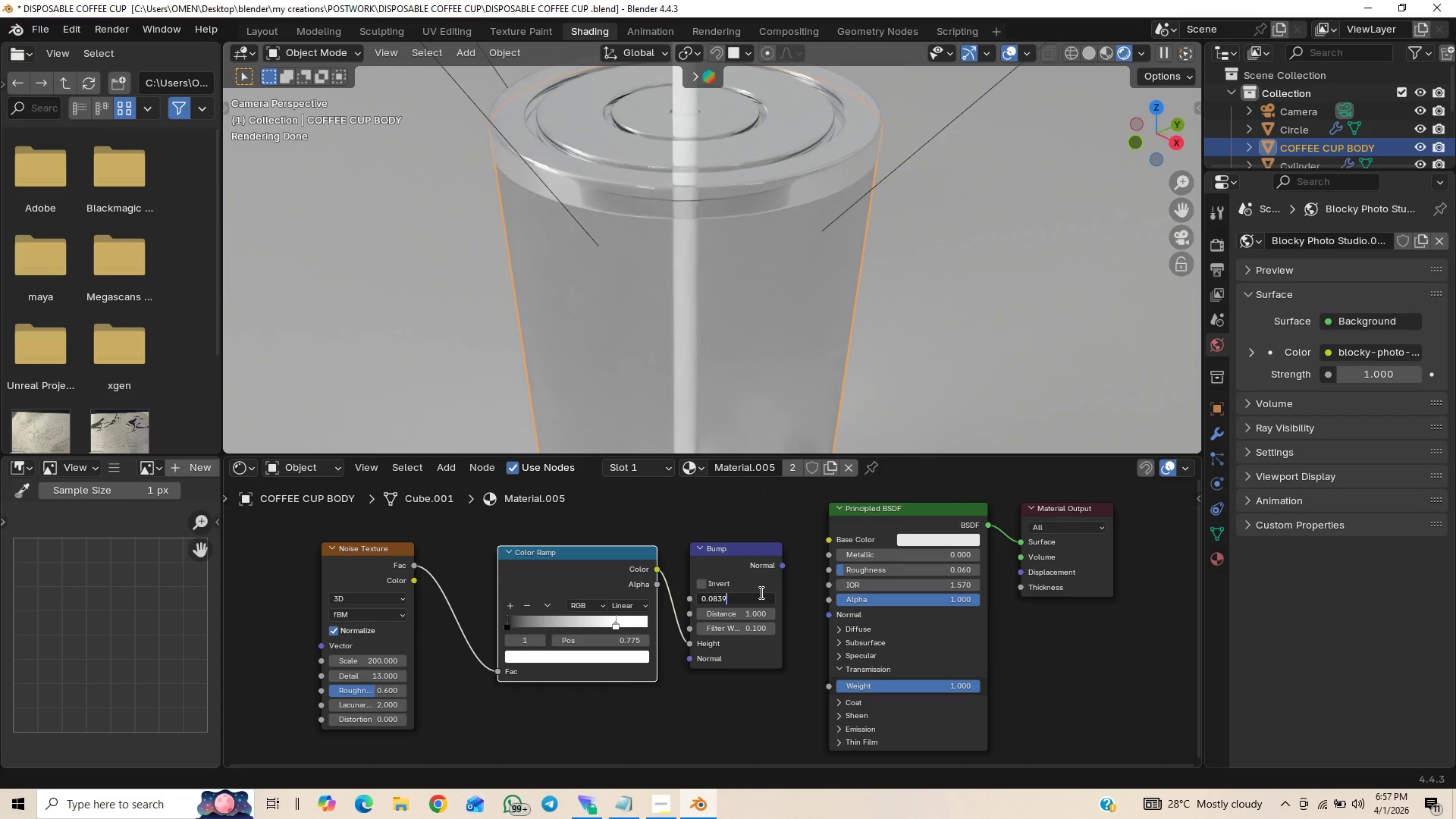 
key(Backspace)
 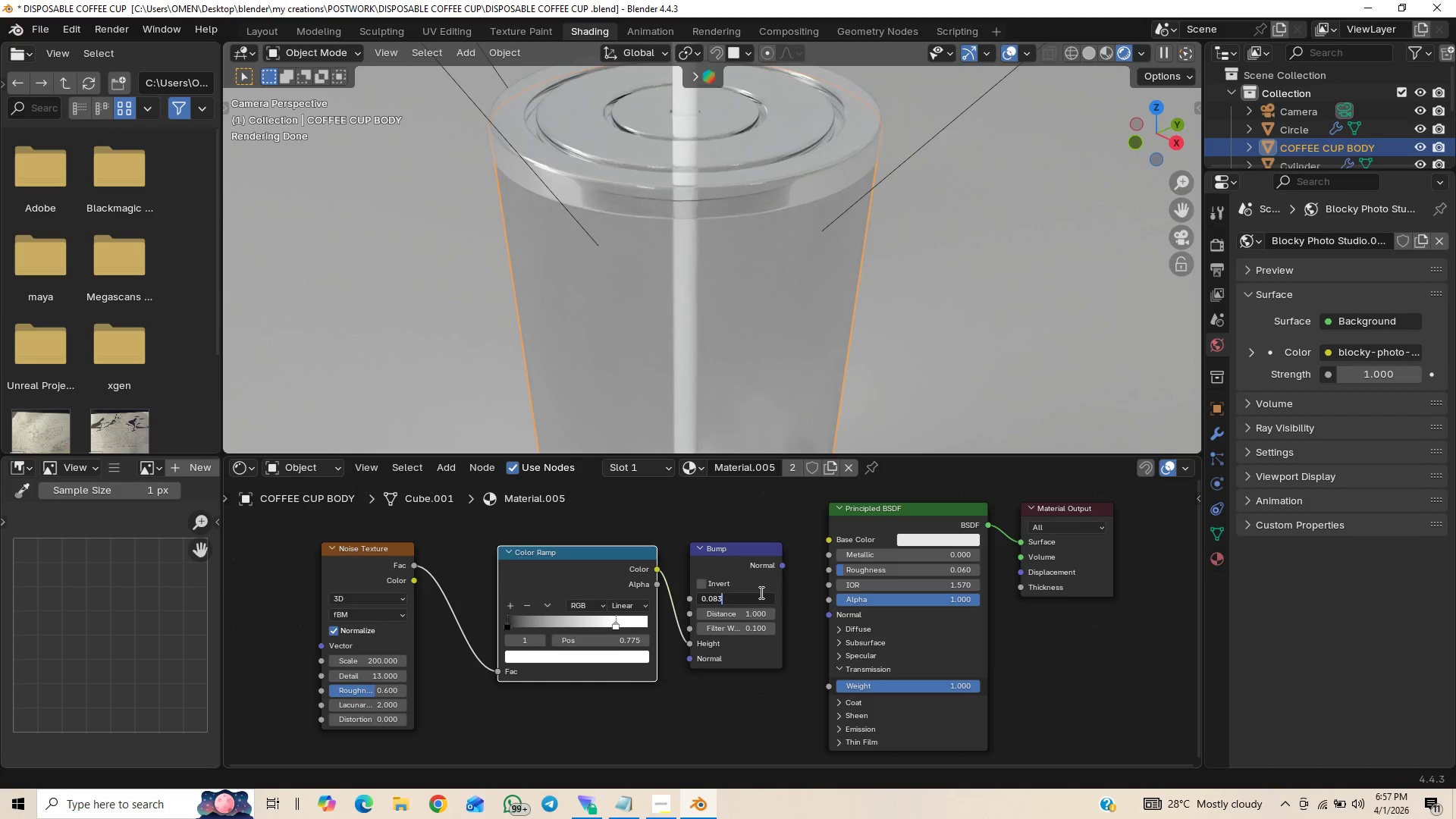 
key(Backspace)
 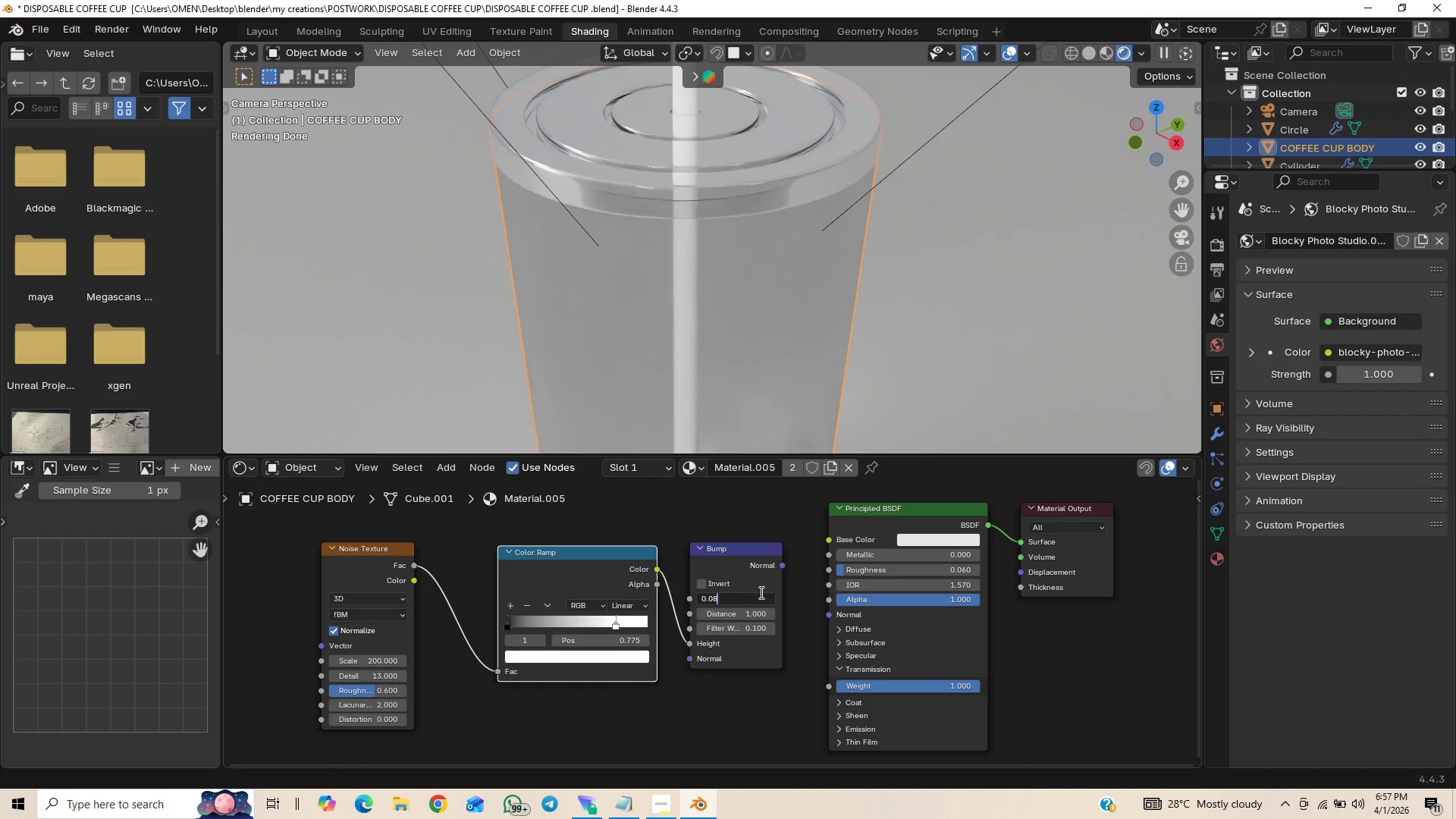 
key(Backspace)
 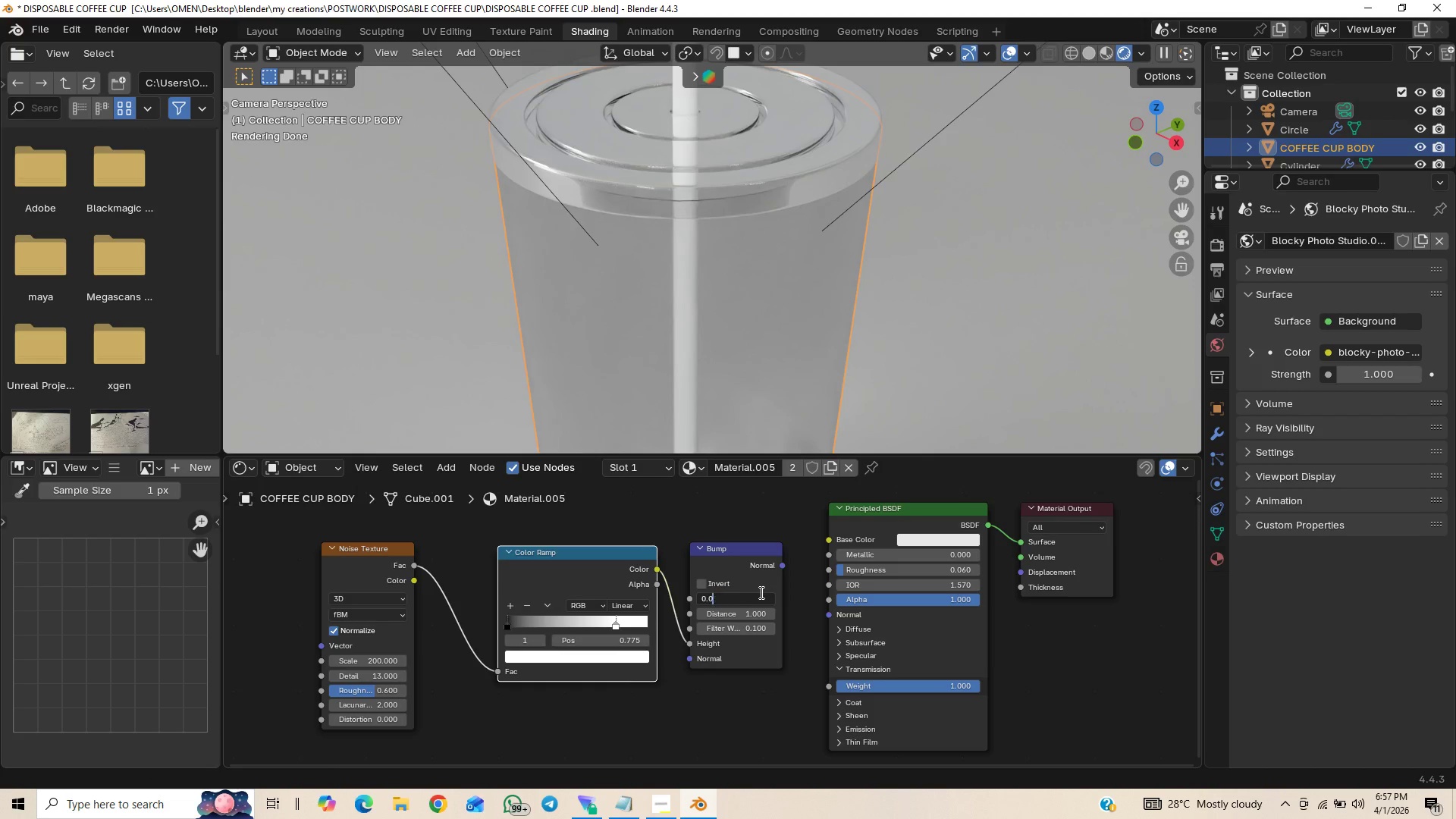 
key(Backspace)
 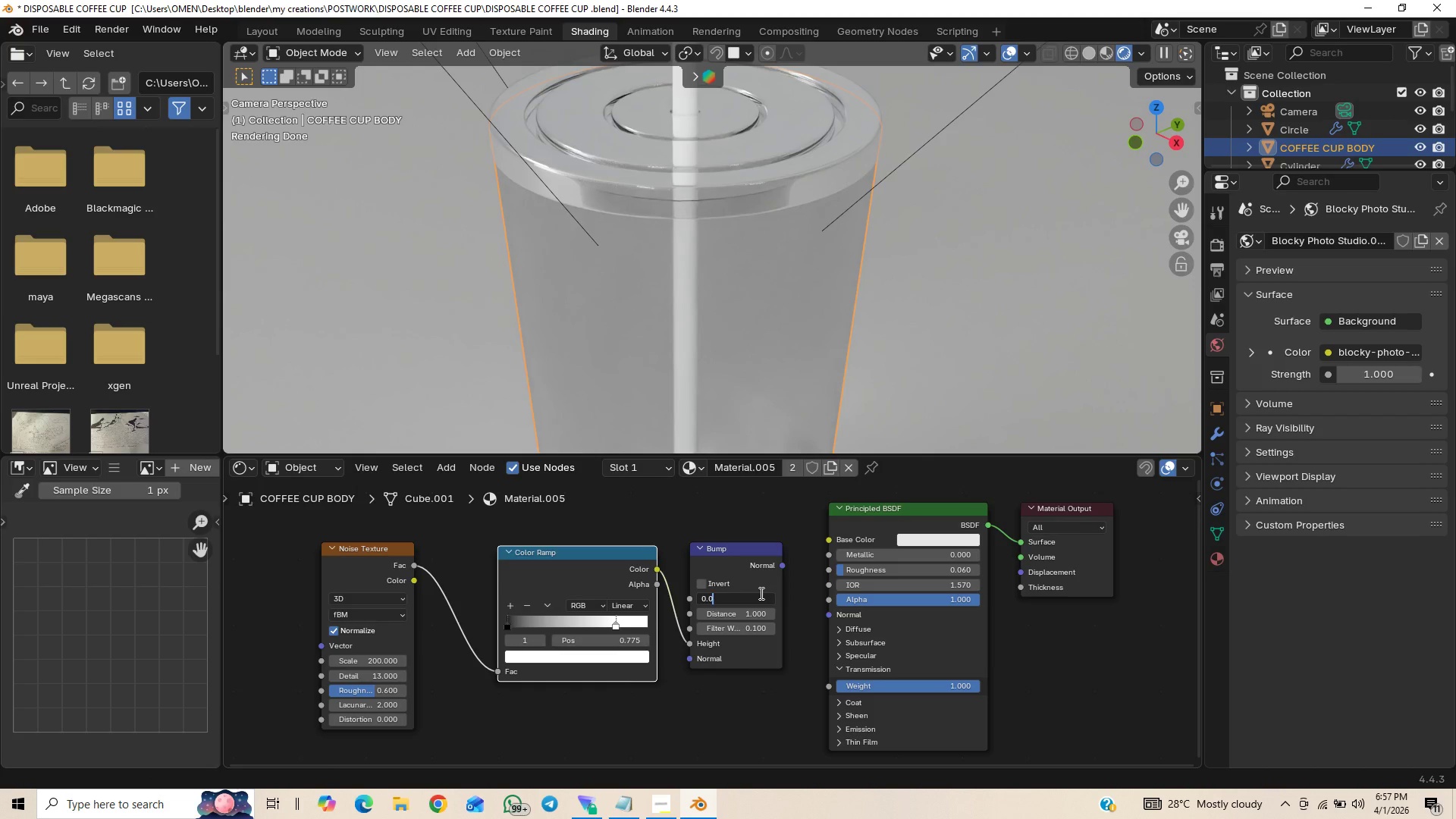 
key(5)
 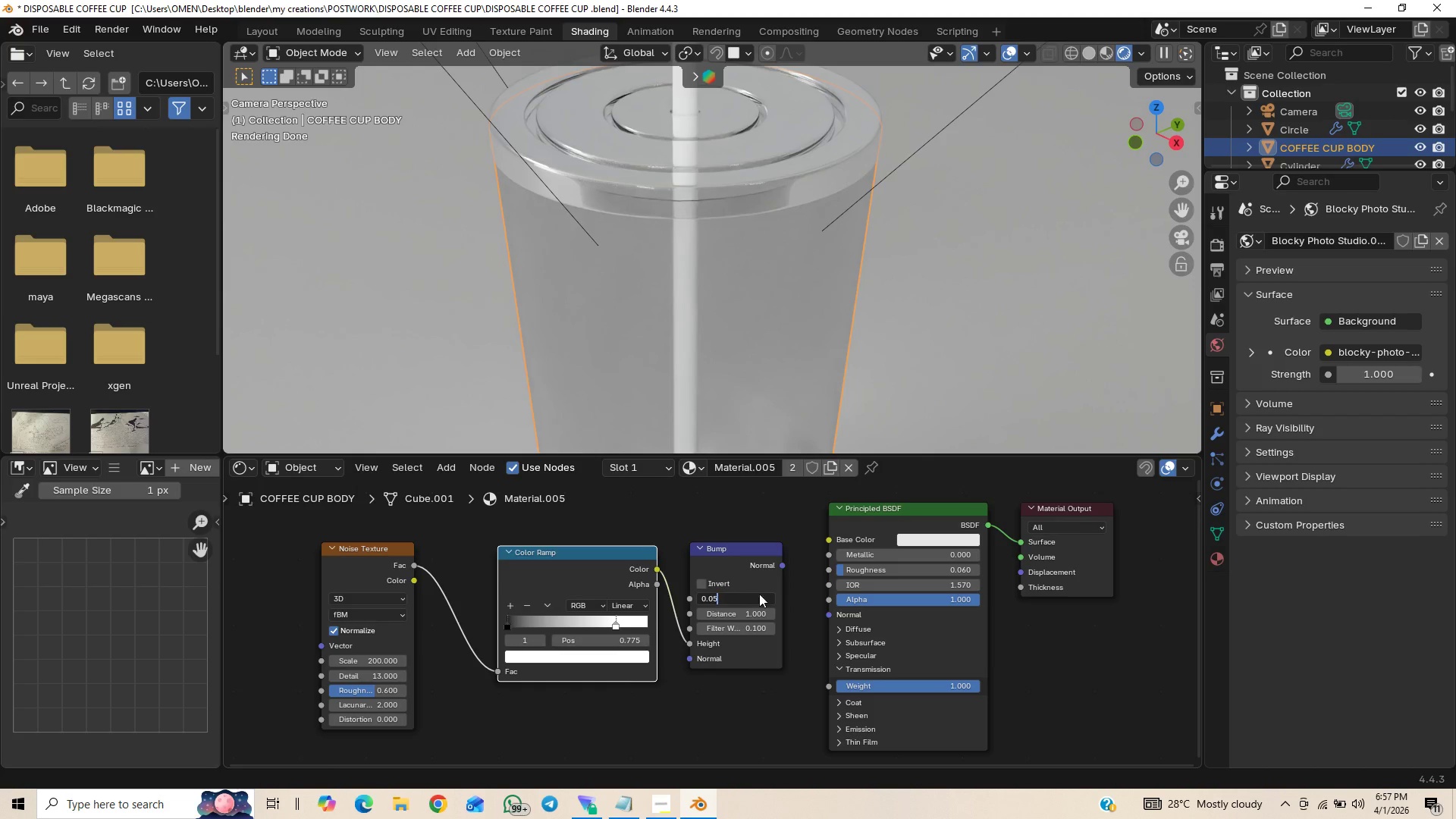 
key(Enter)
 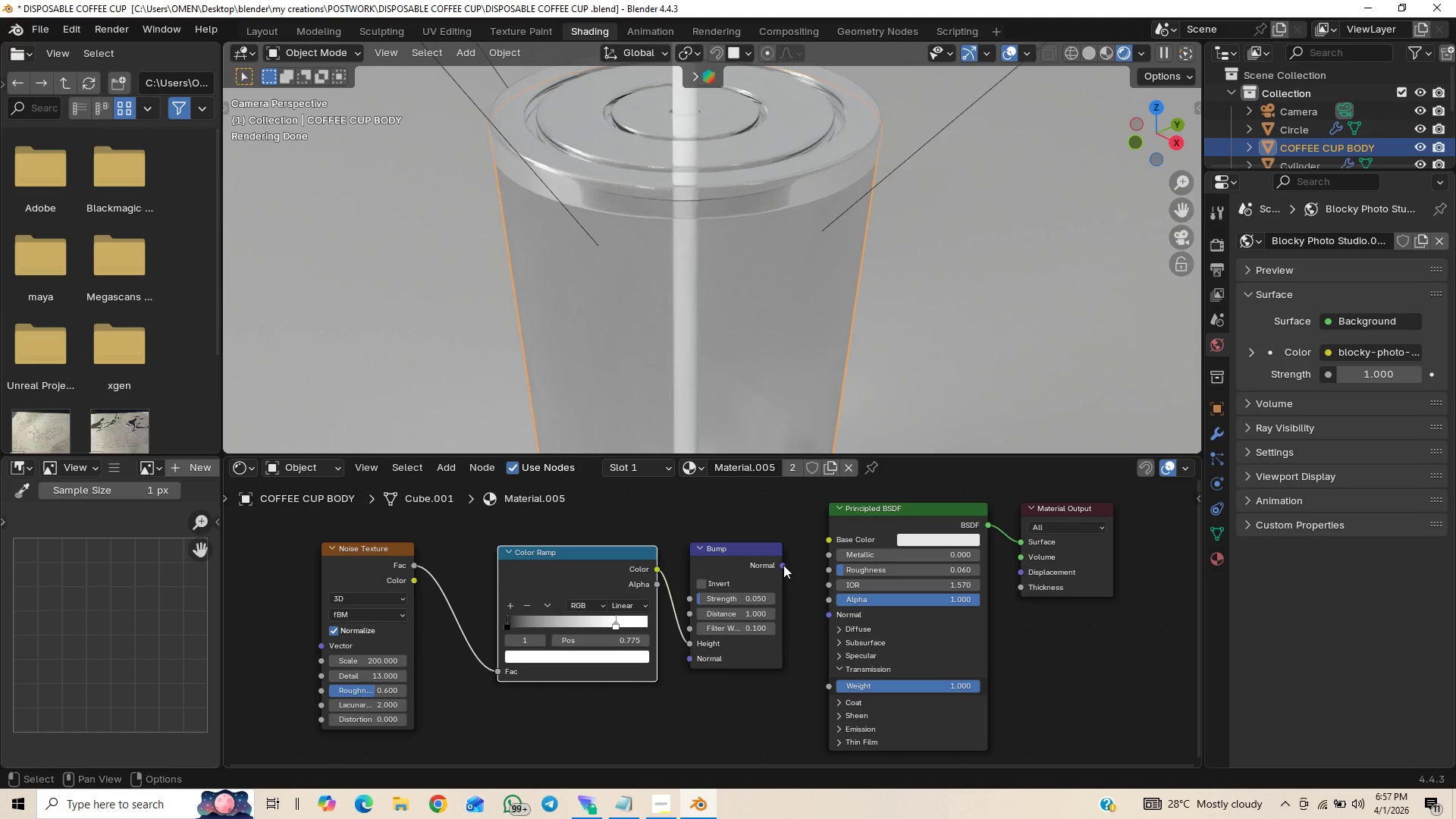 
left_click_drag(start_coordinate=[779, 565], to_coordinate=[817, 573])
 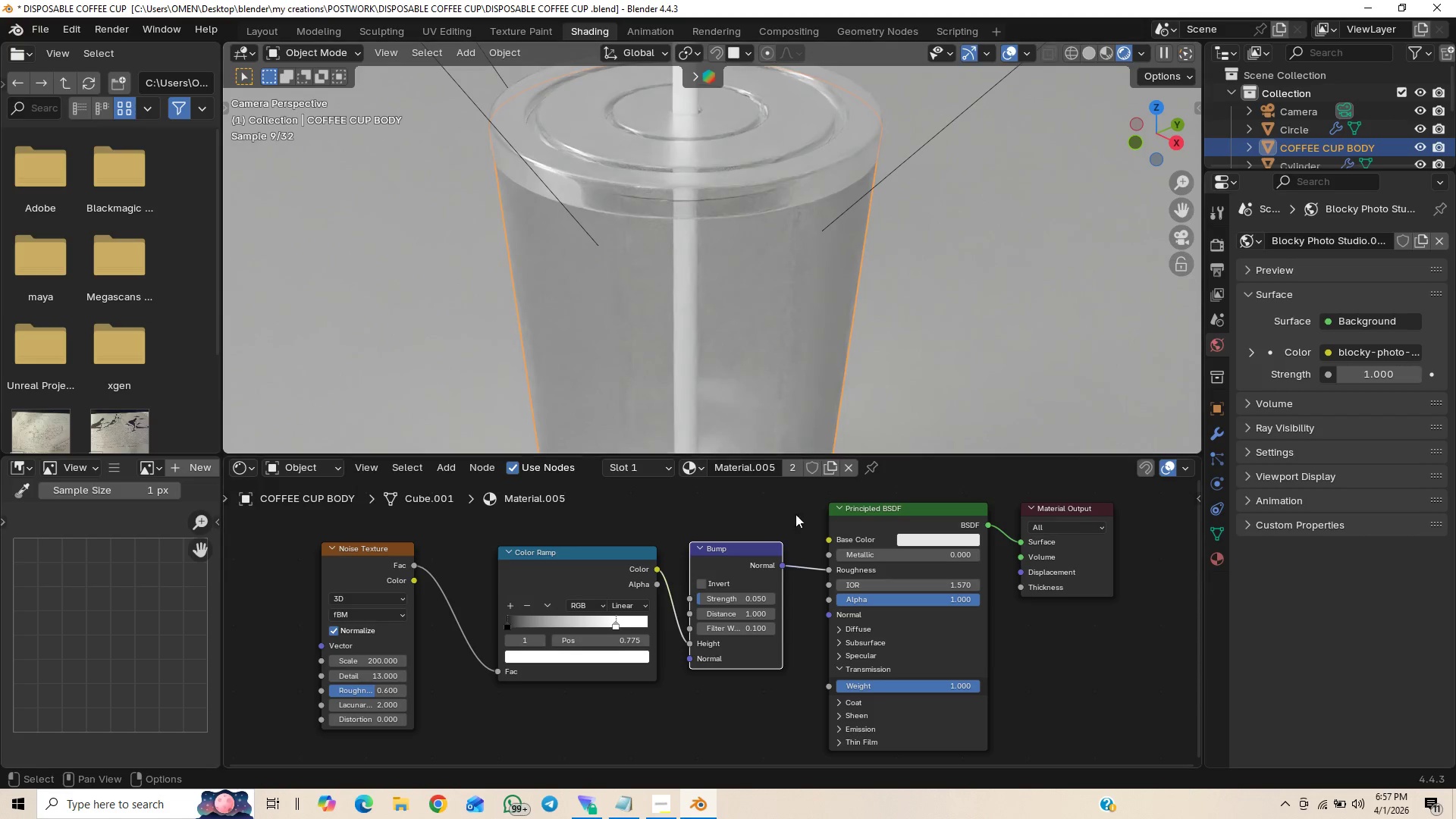 
left_click_drag(start_coordinate=[830, 572], to_coordinate=[806, 582])
 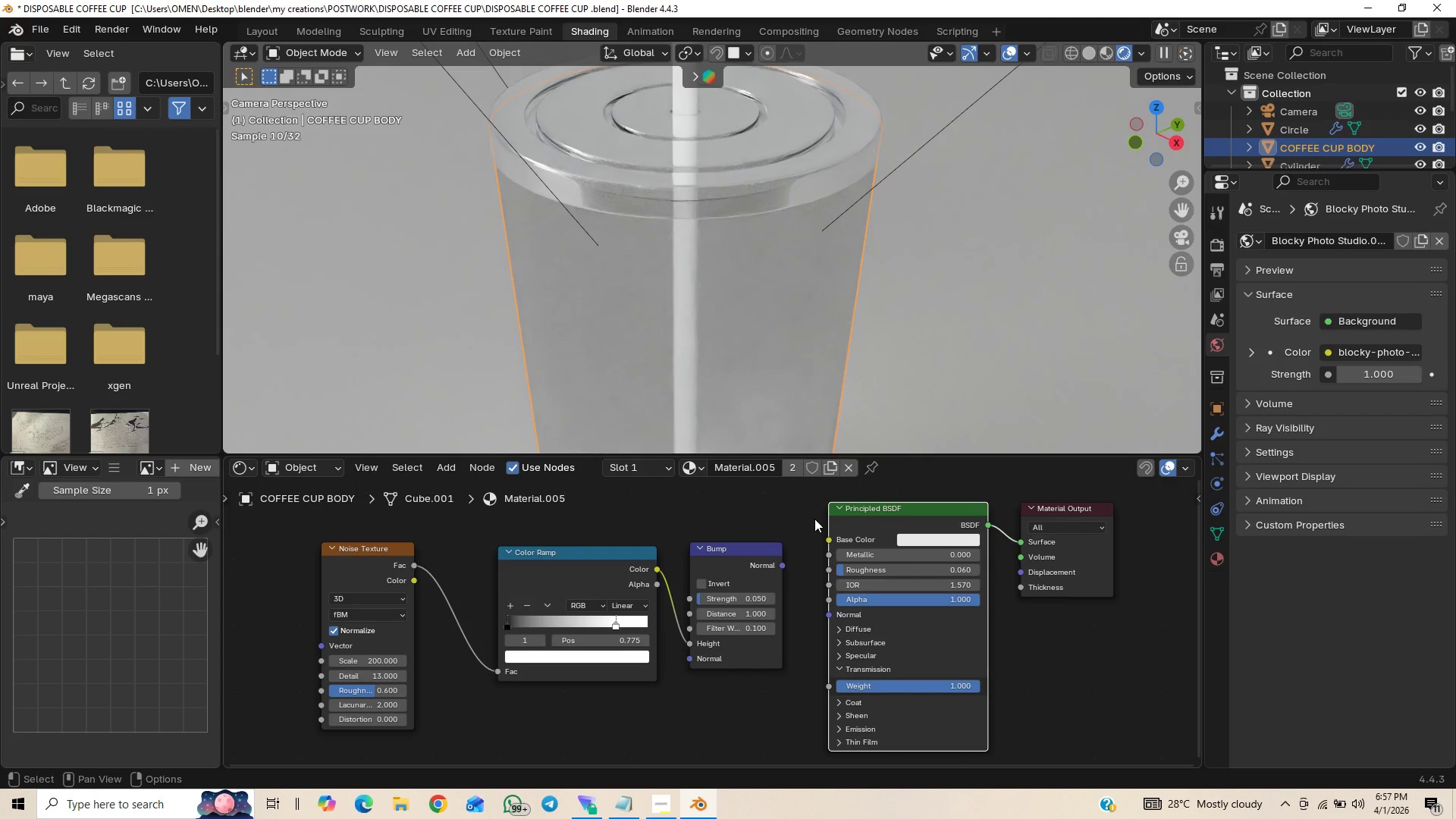 
wait(5.23)
 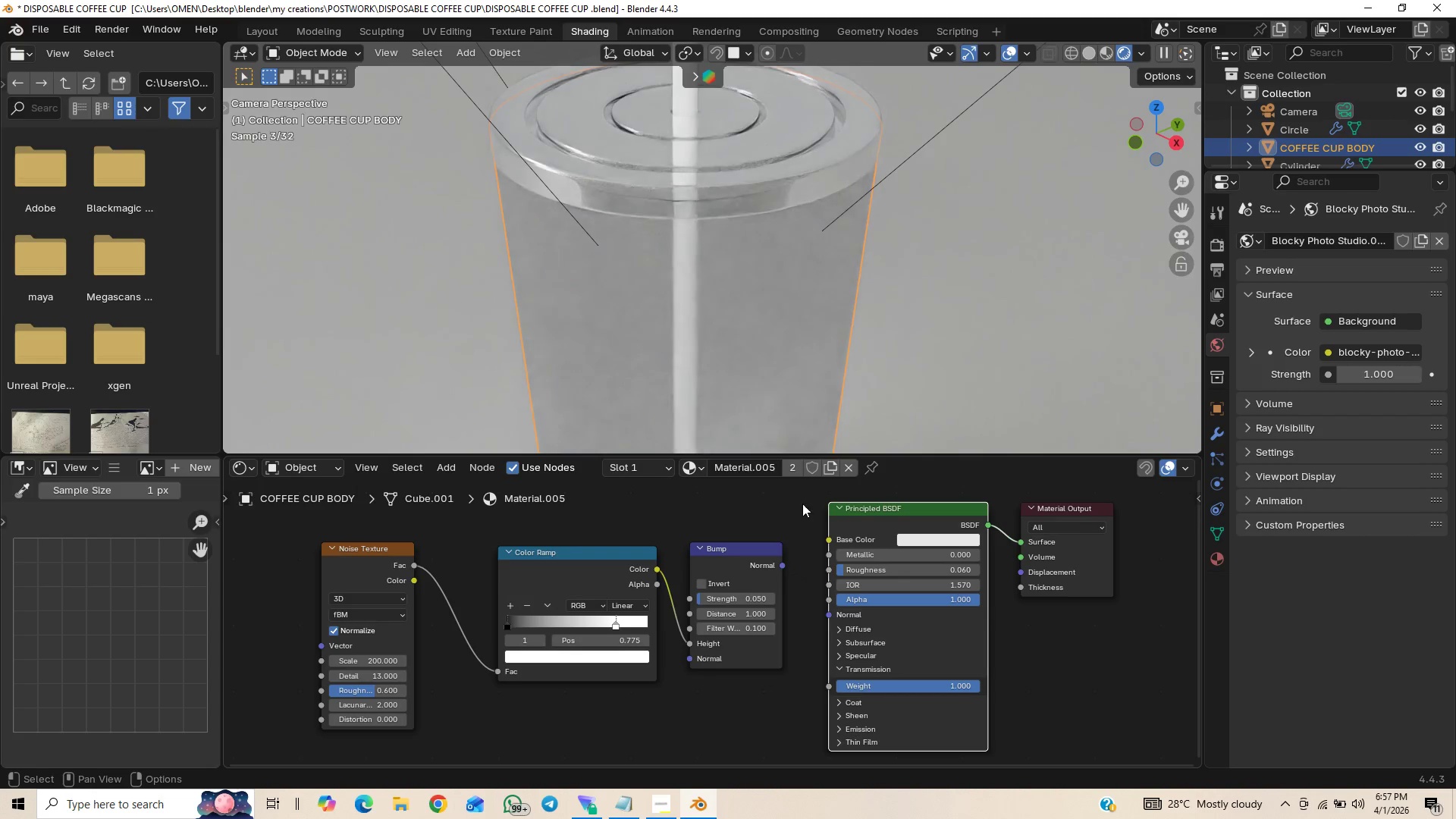 
key(Control+S)
 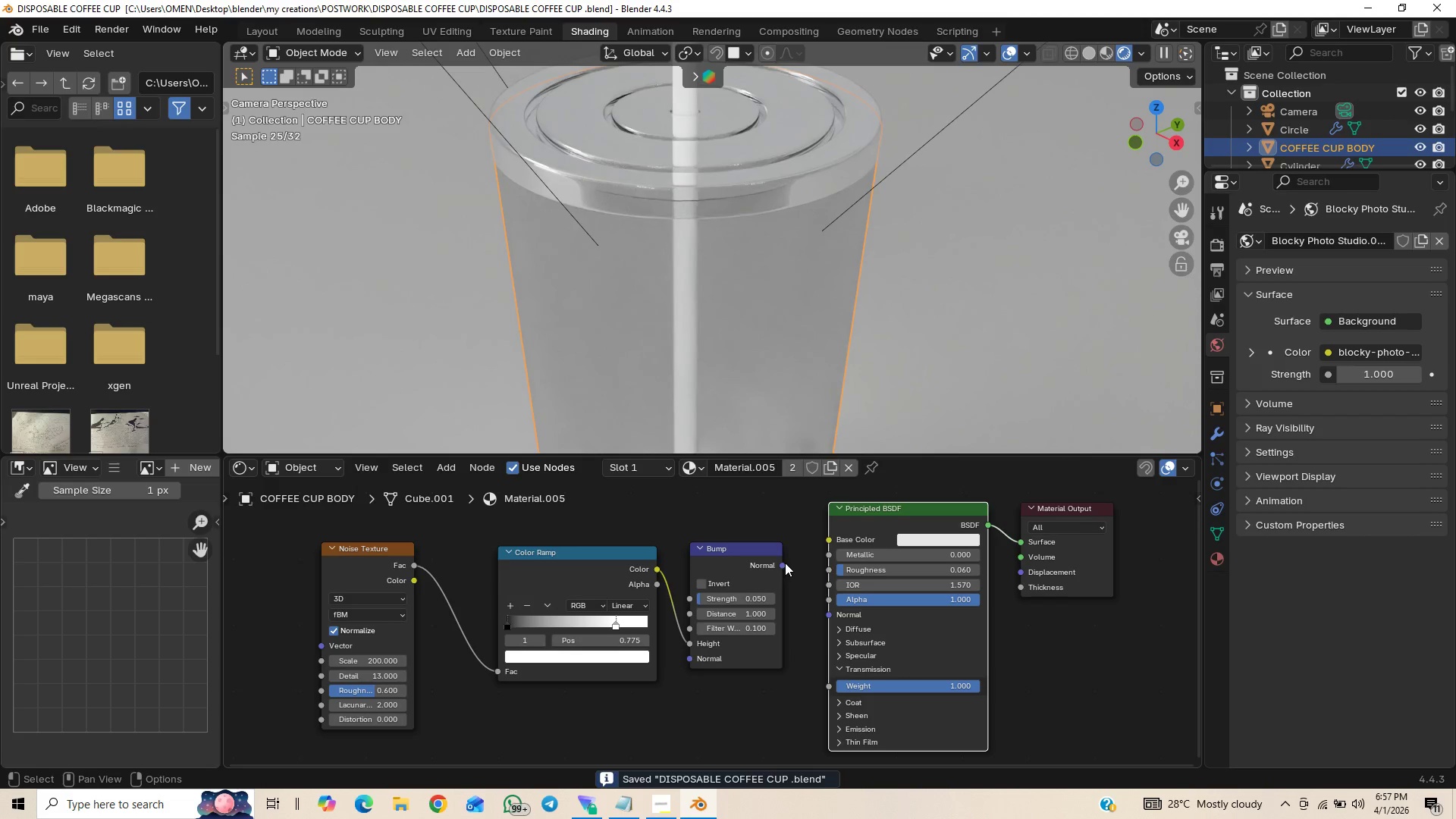 
left_click_drag(start_coordinate=[785, 563], to_coordinate=[821, 540])
 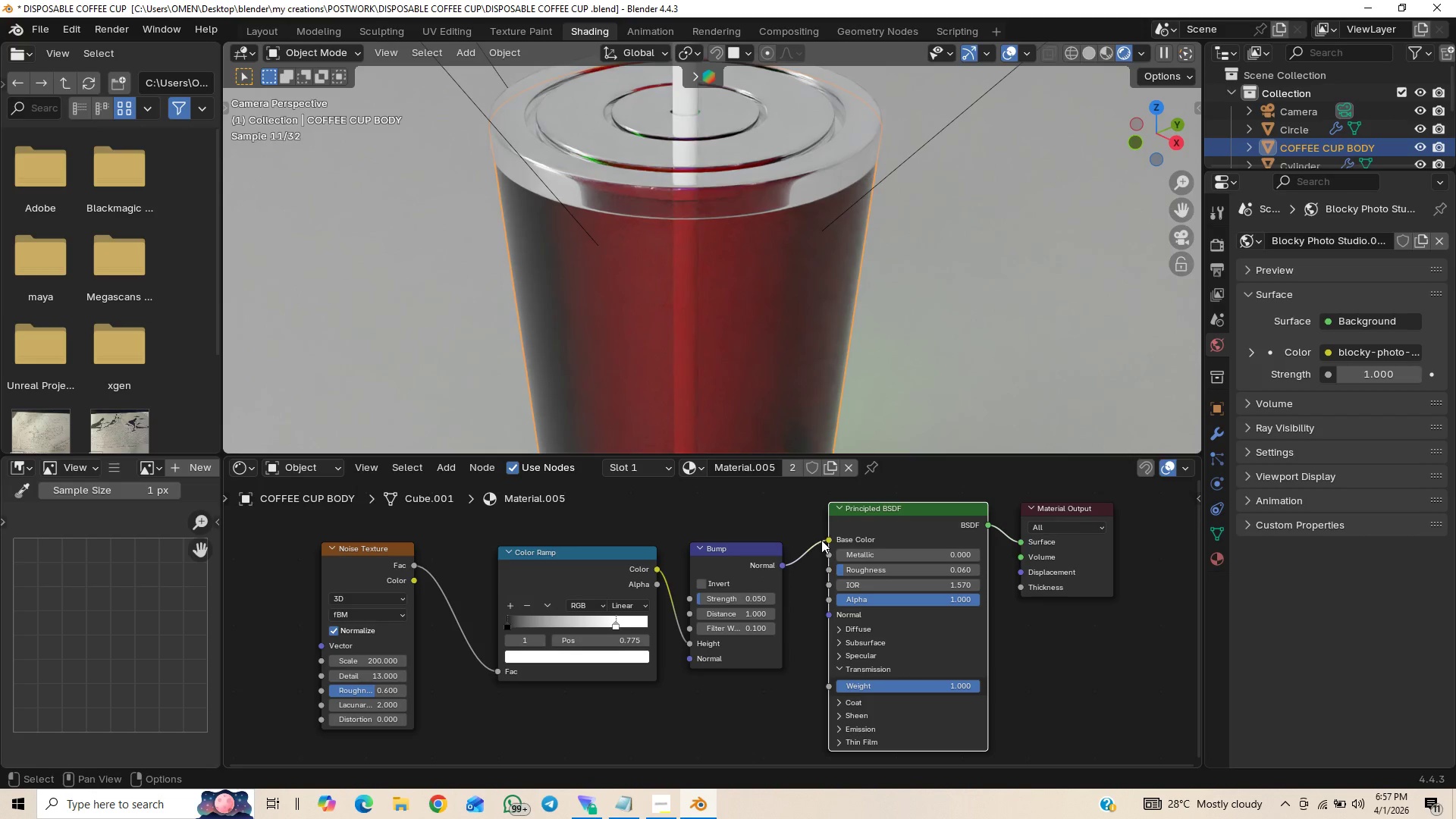 
left_click_drag(start_coordinate=[821, 540], to_coordinate=[821, 557])
 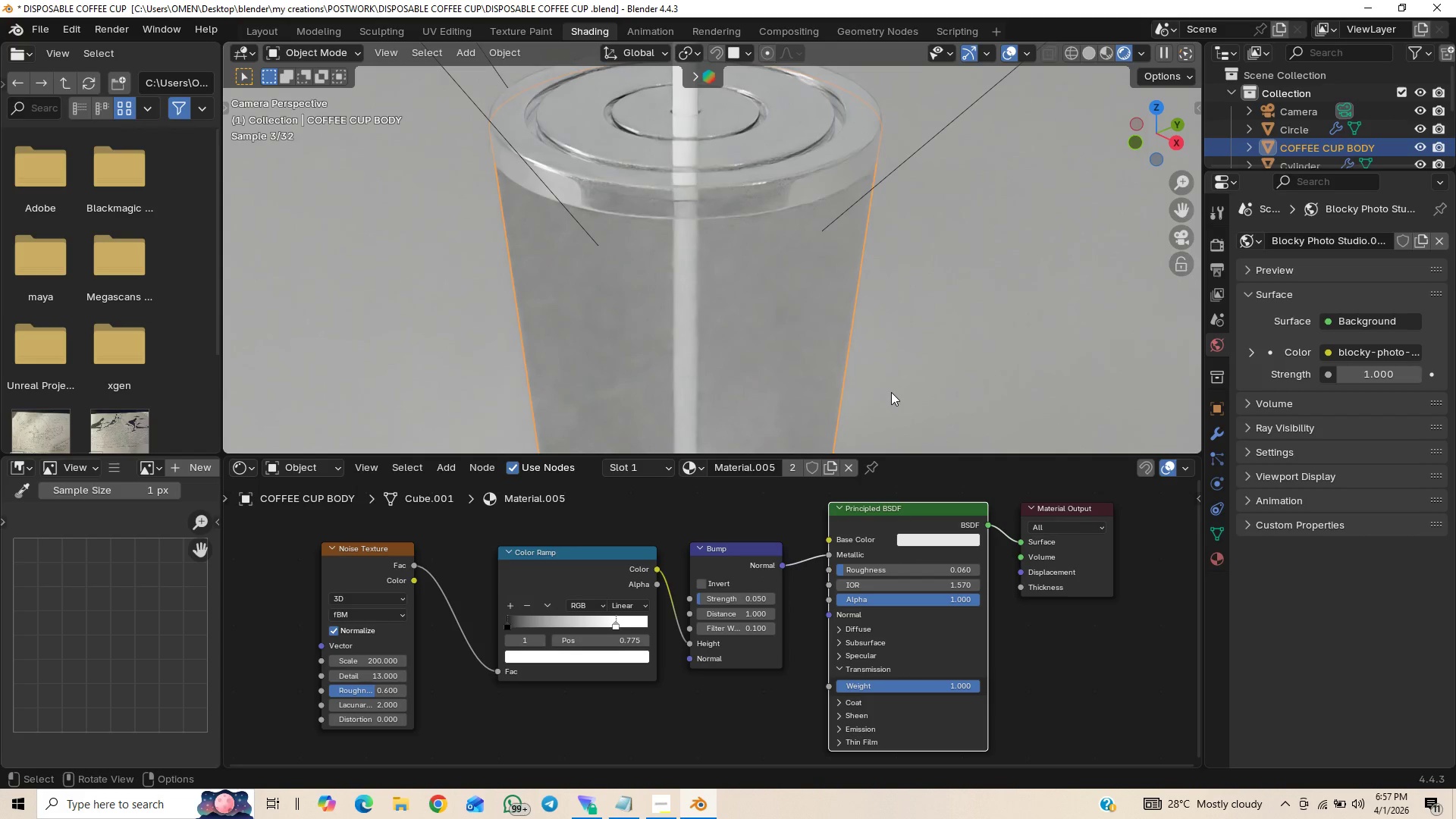 
left_click([897, 386])
 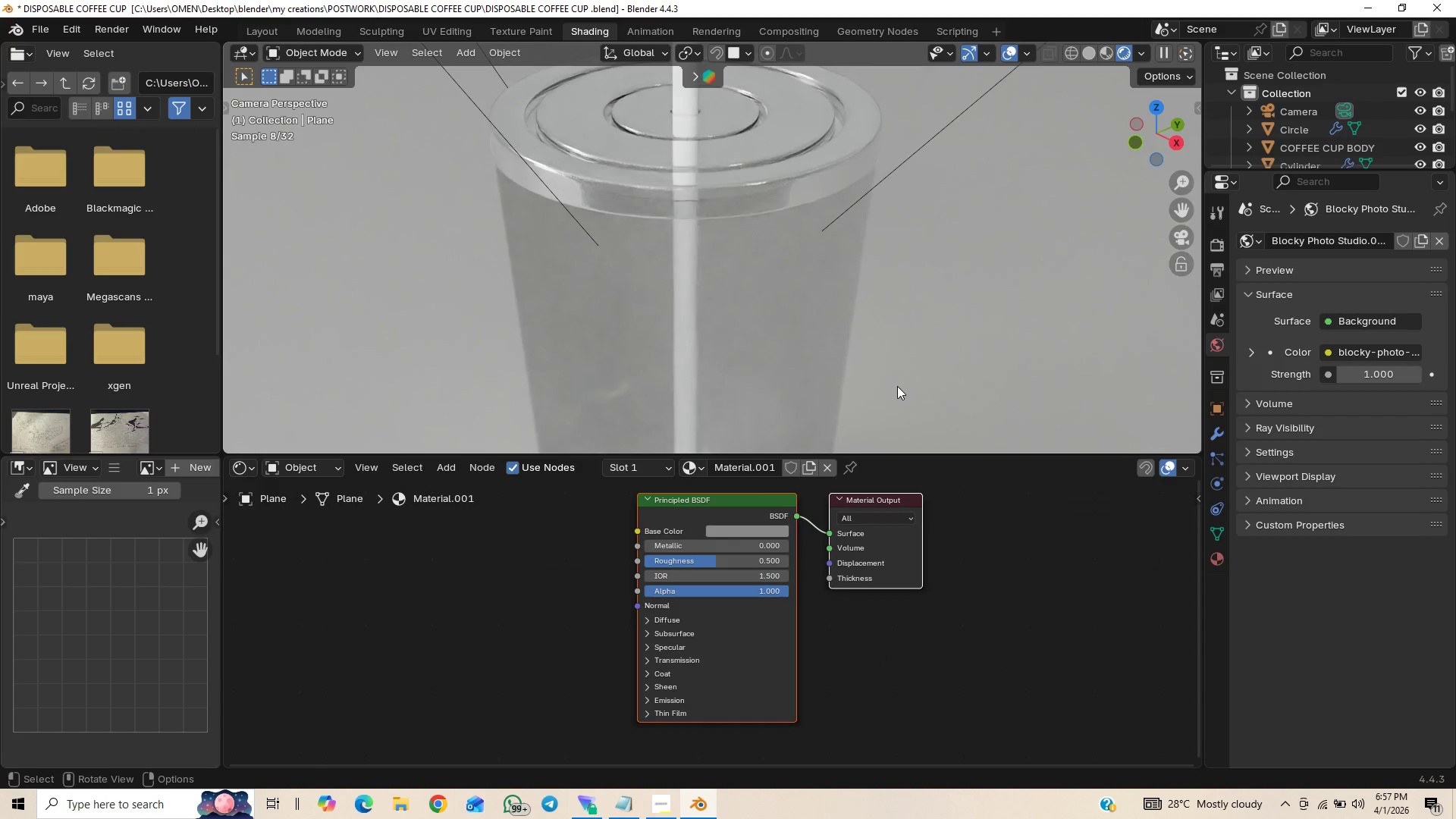 
key(Control+S)
 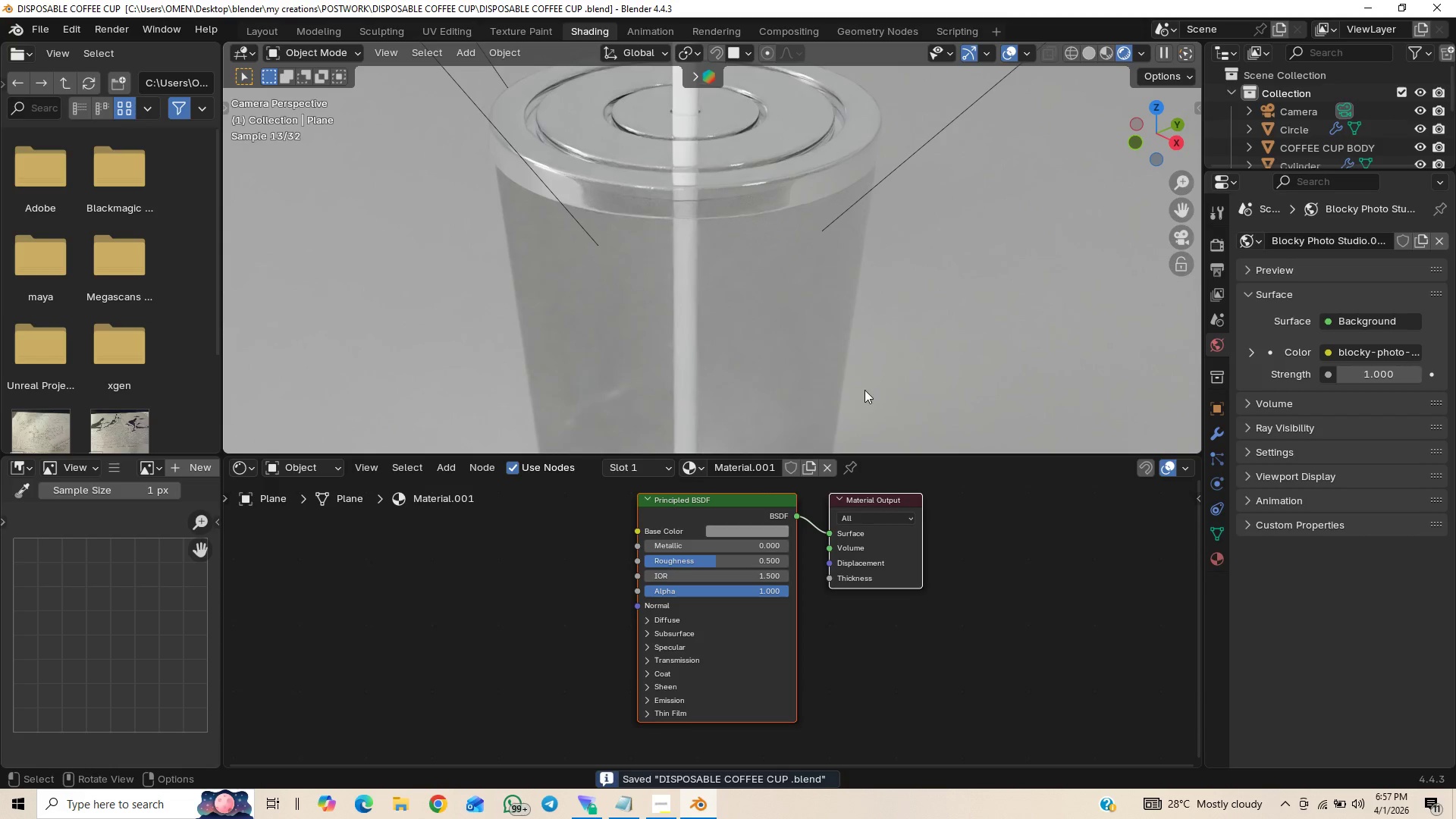 
hold_key(key=ControlLeft, duration=1.14)
 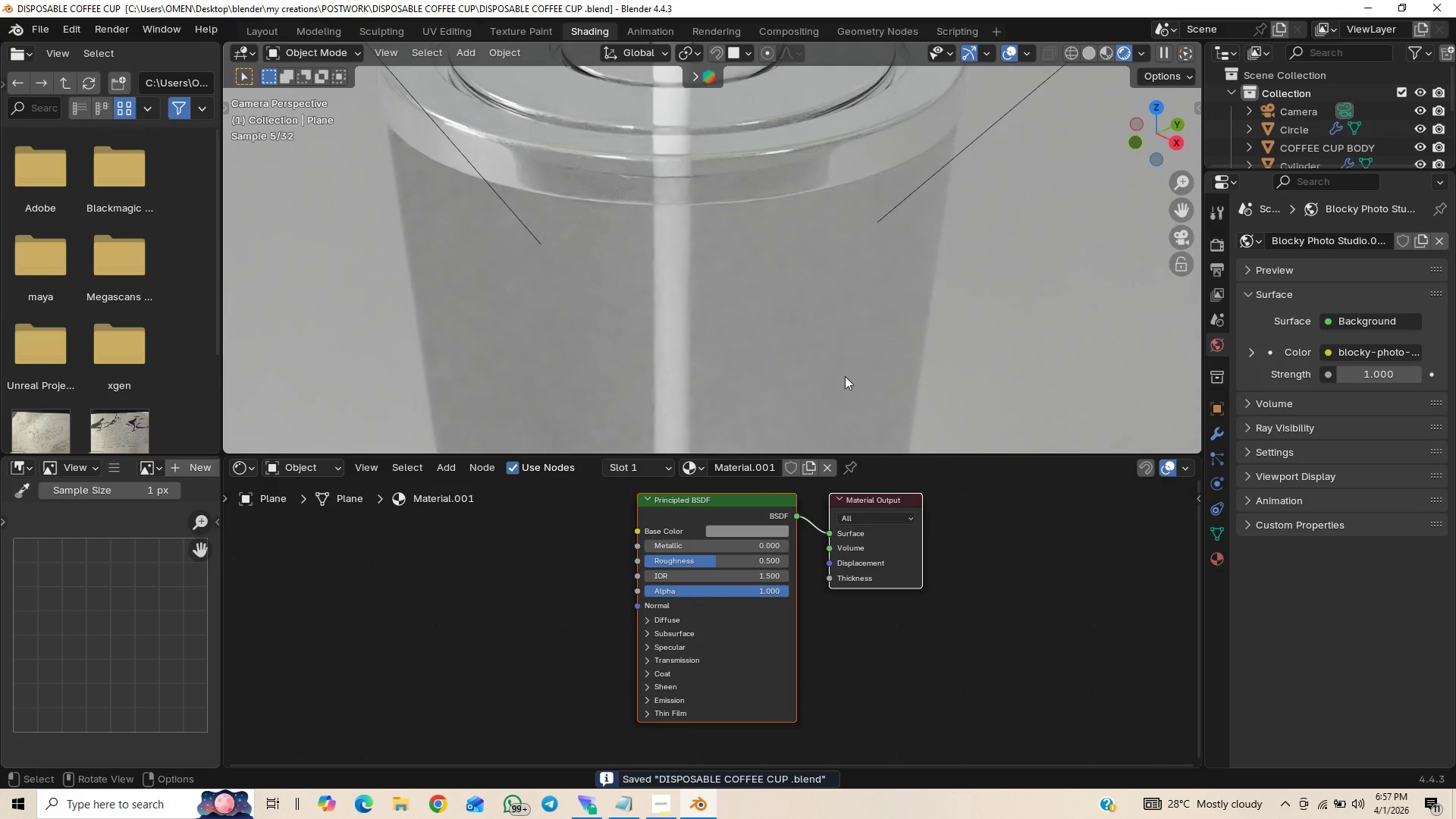 
scroll: coordinate [855, 359], scroll_direction: down, amount: 9.0
 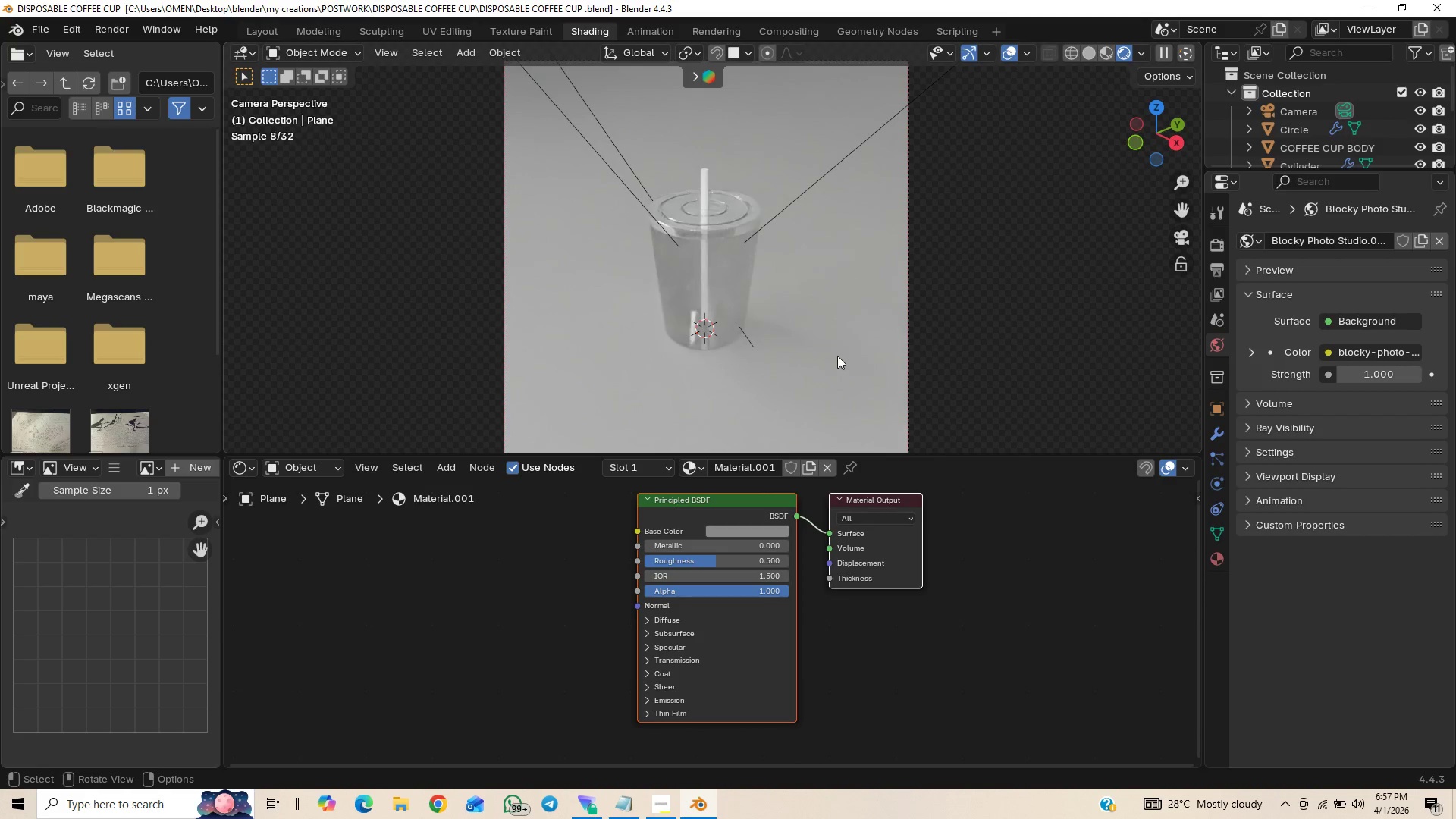 
scroll: coordinate [837, 355], scroll_direction: up, amount: 1.0
 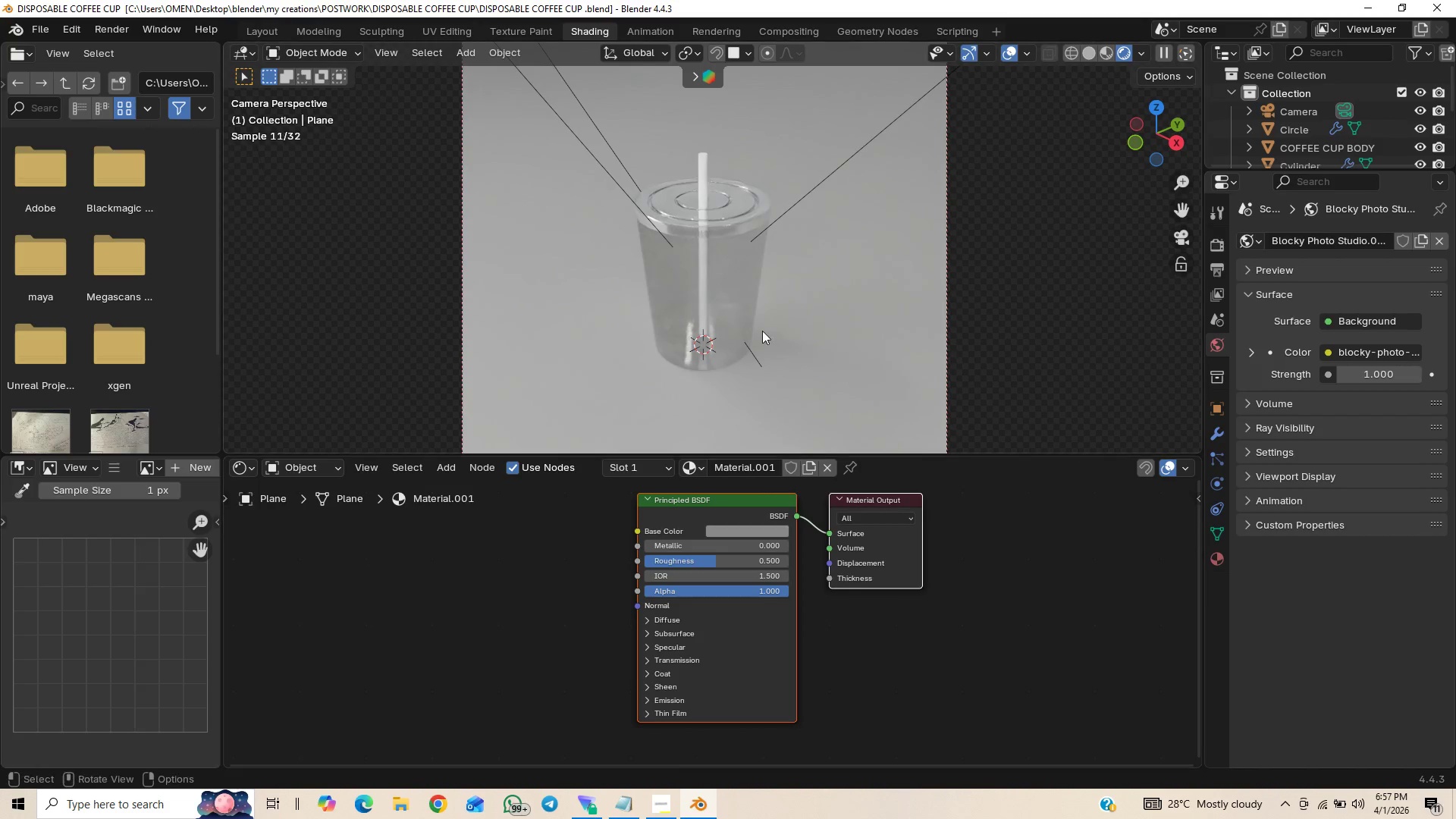 
left_click([718, 300])
 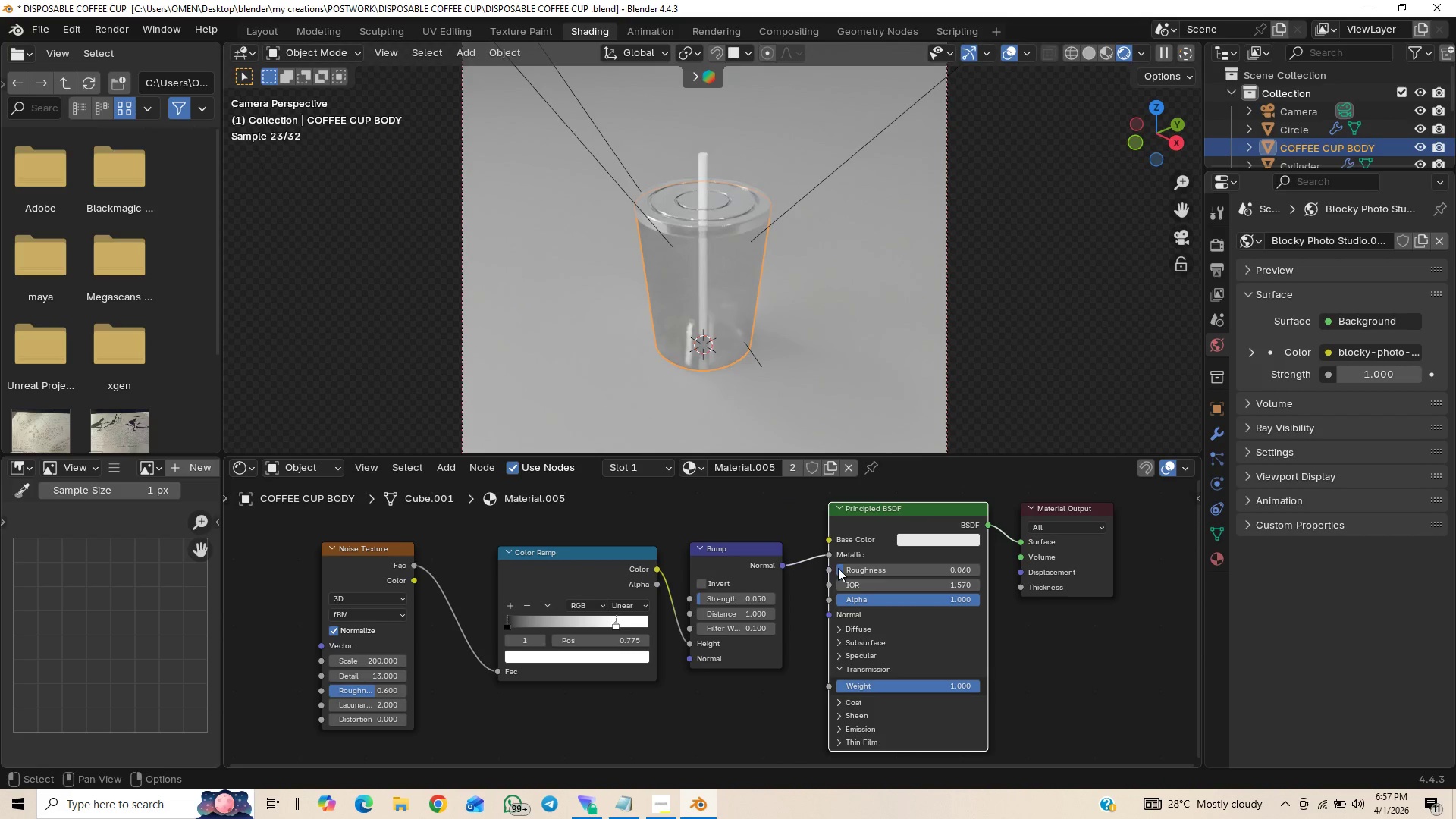 
mouse_move([818, 575])
 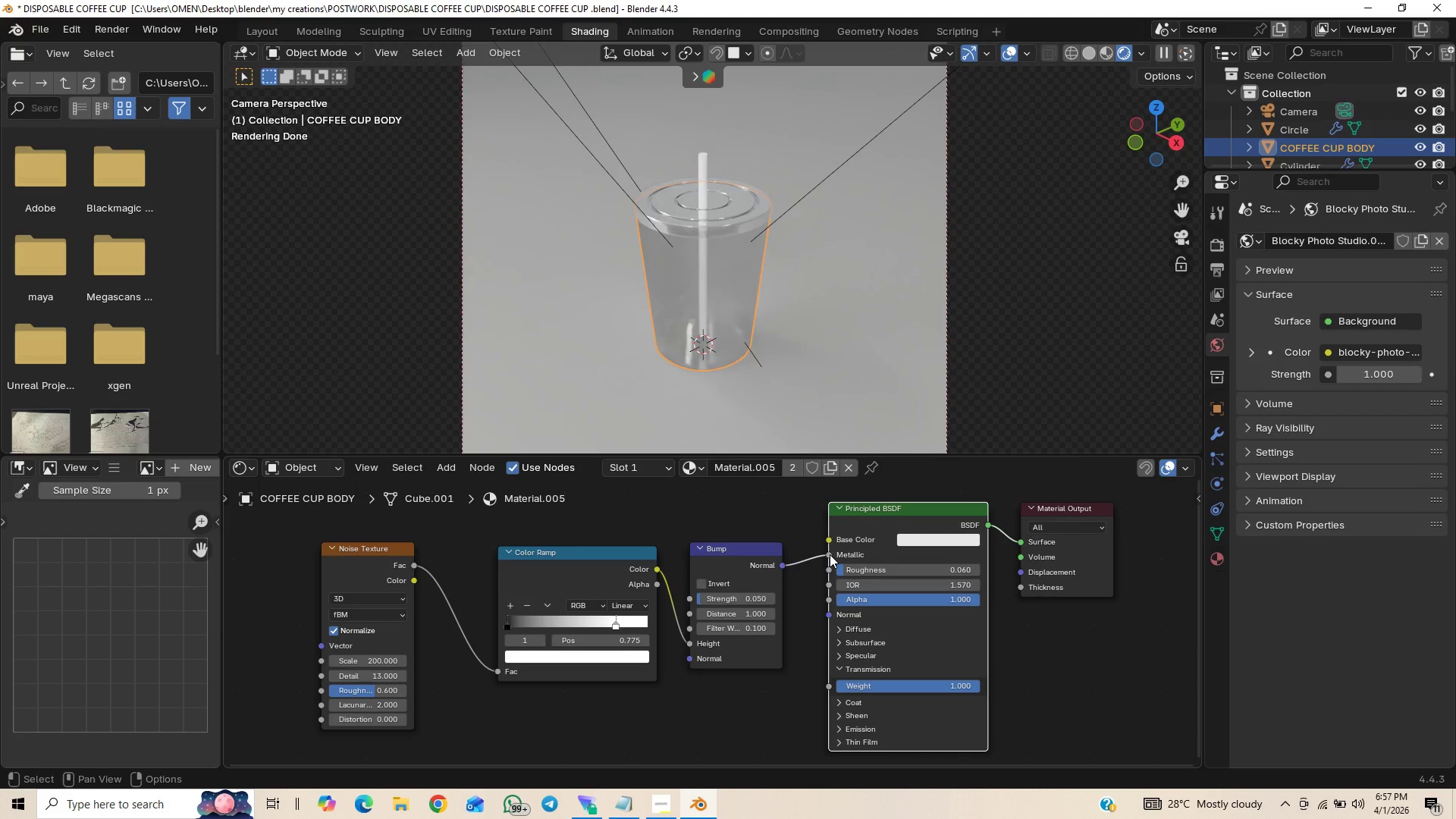 
left_click_drag(start_coordinate=[830, 554], to_coordinate=[831, 564])
 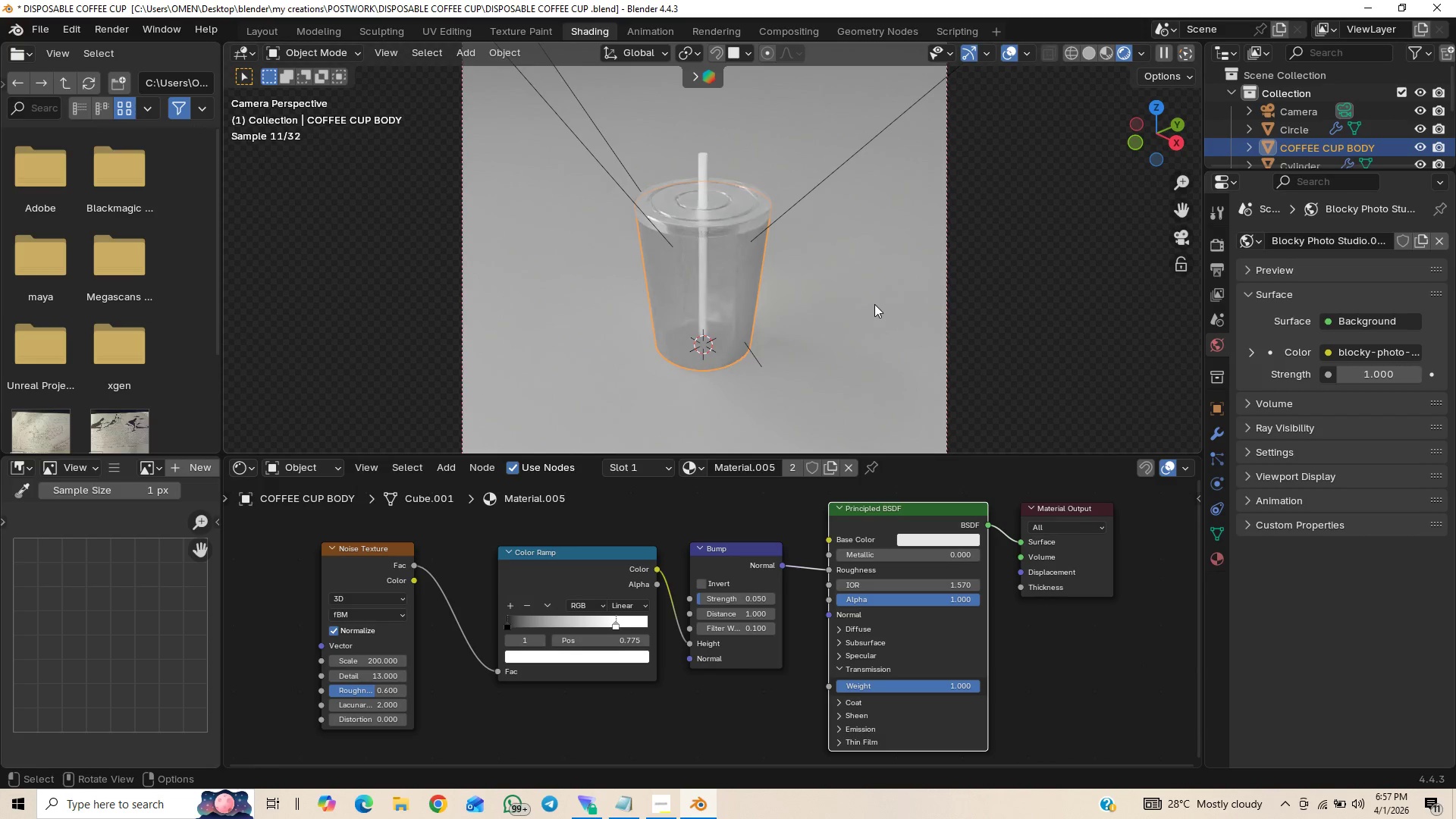 
key(Control+S)
 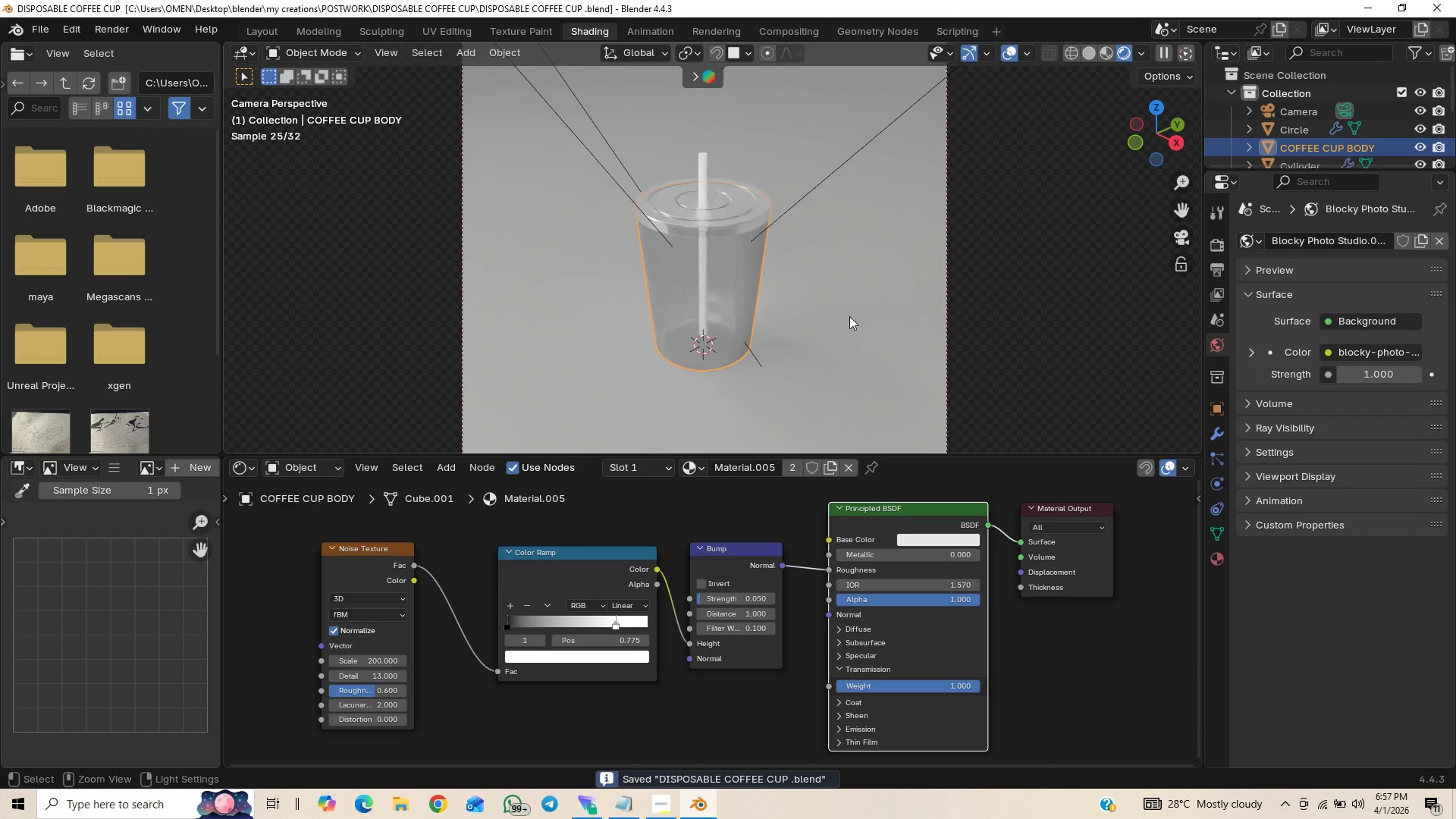 
hold_key(key=ControlLeft, duration=1.22)
 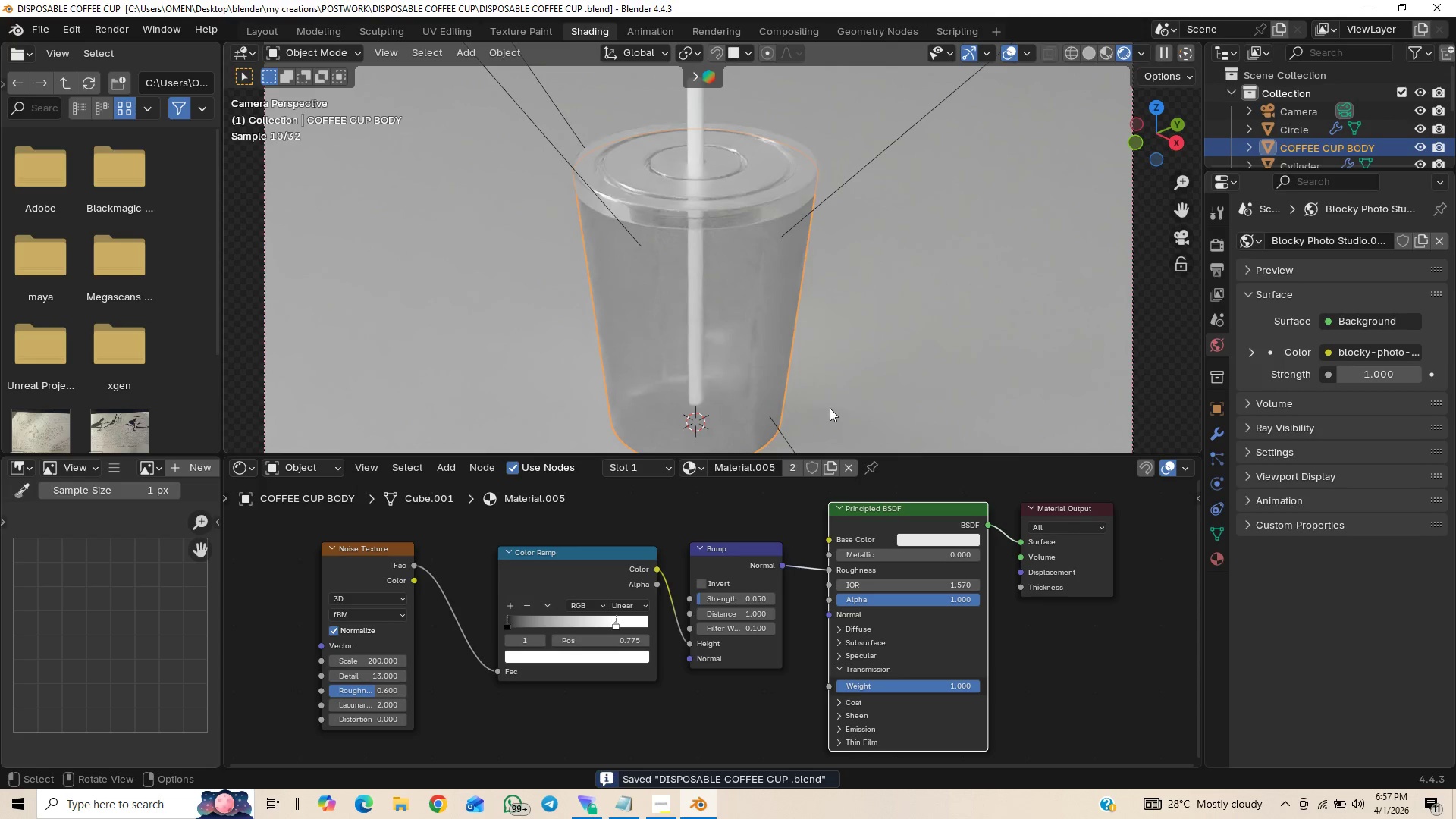 
left_click_drag(start_coordinate=[282, 554], to_coordinate=[759, 675])
 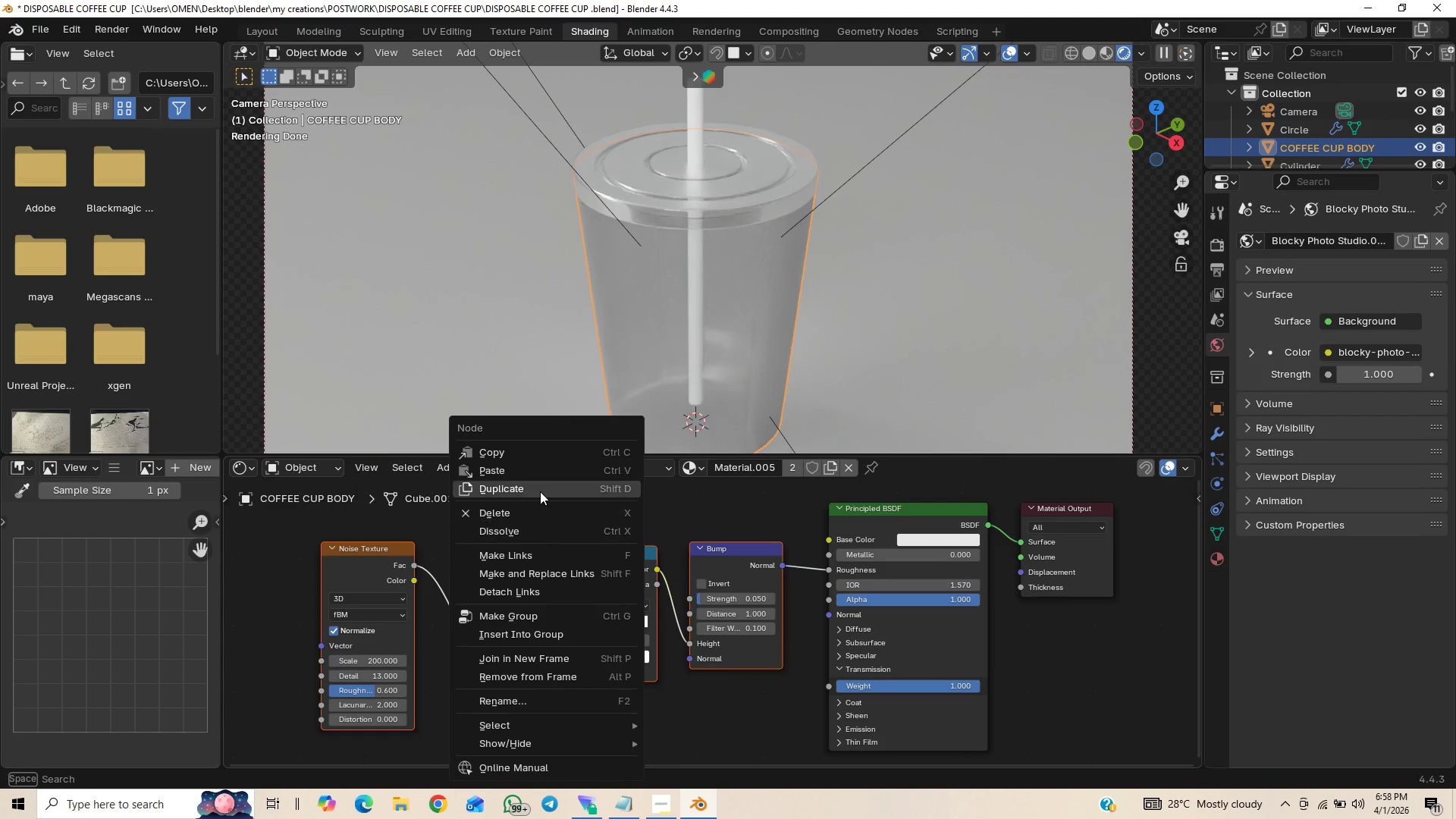 
left_click([544, 459])
 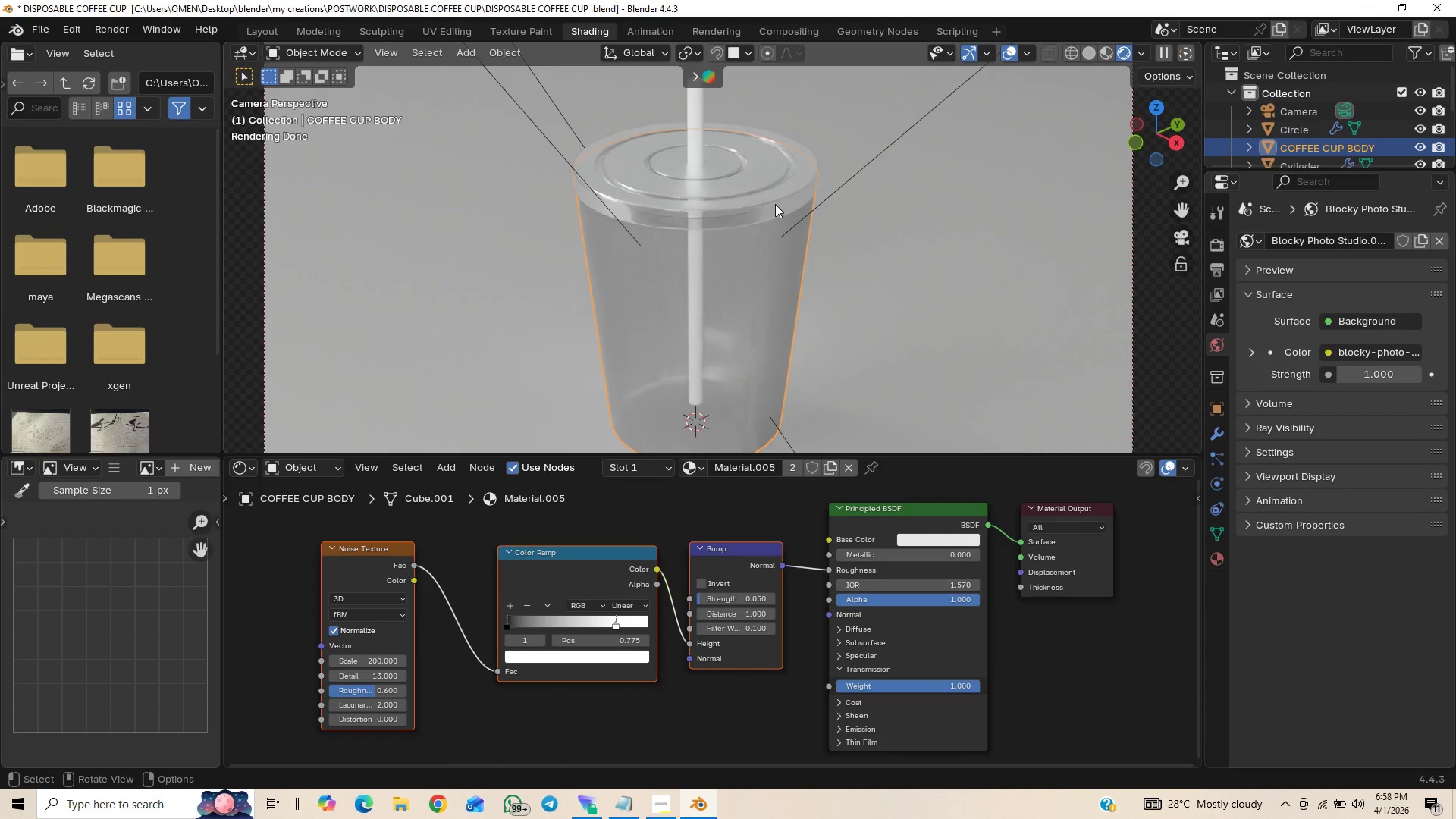 
left_click([774, 204])
 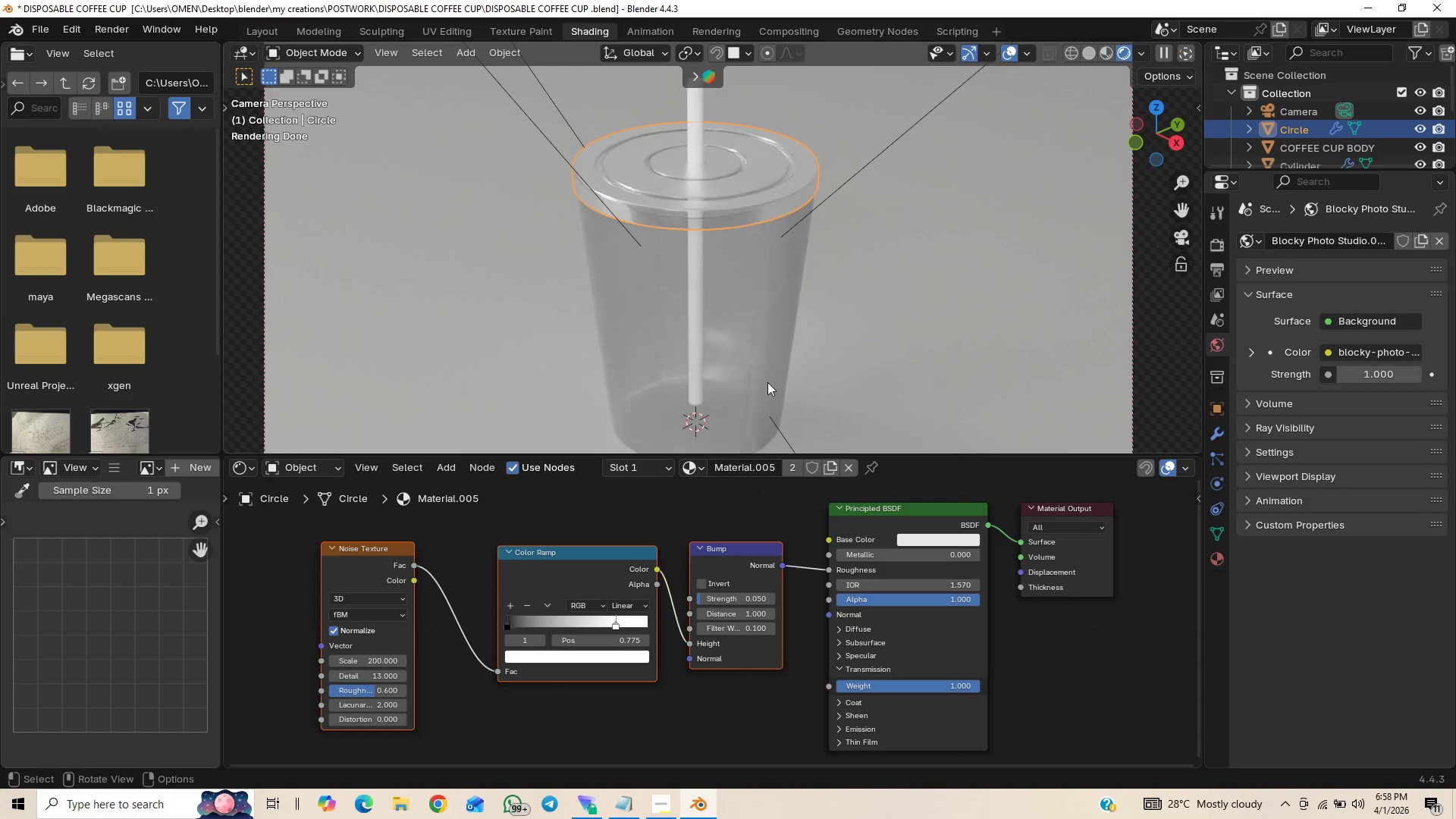 
left_click([739, 343])
 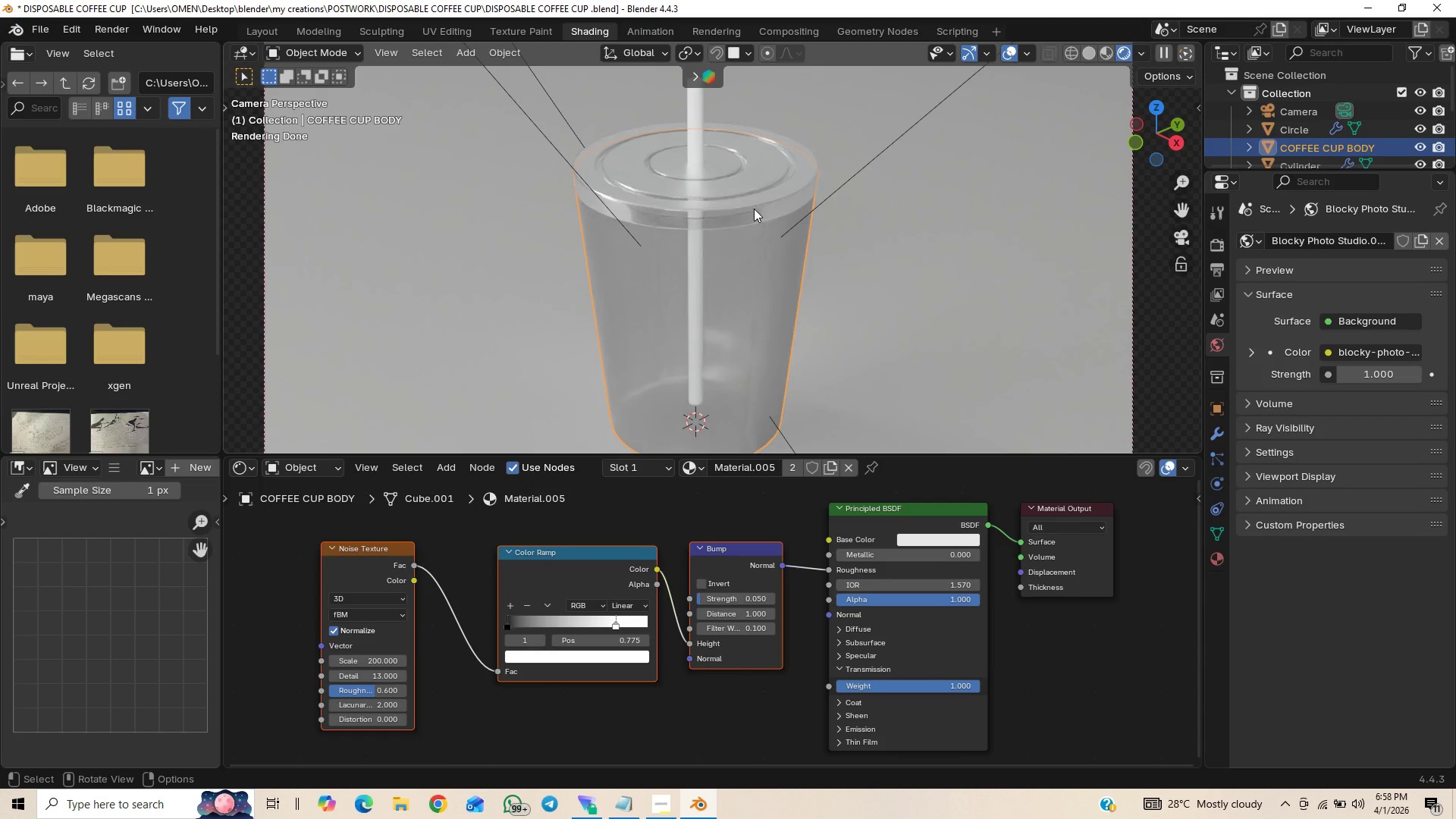 
left_click([754, 207])
 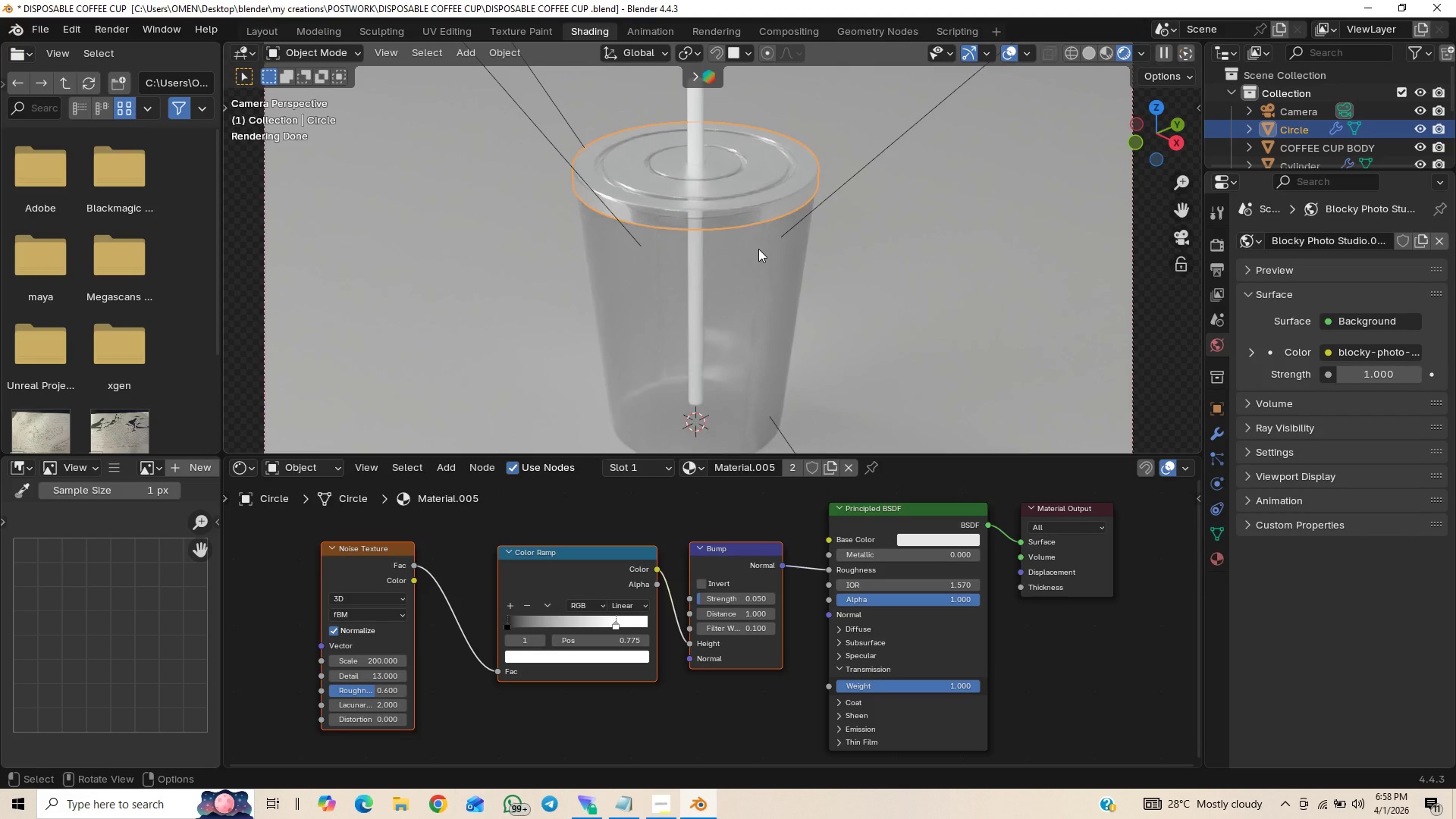 
scroll: coordinate [762, 252], scroll_direction: up, amount: 1.0
 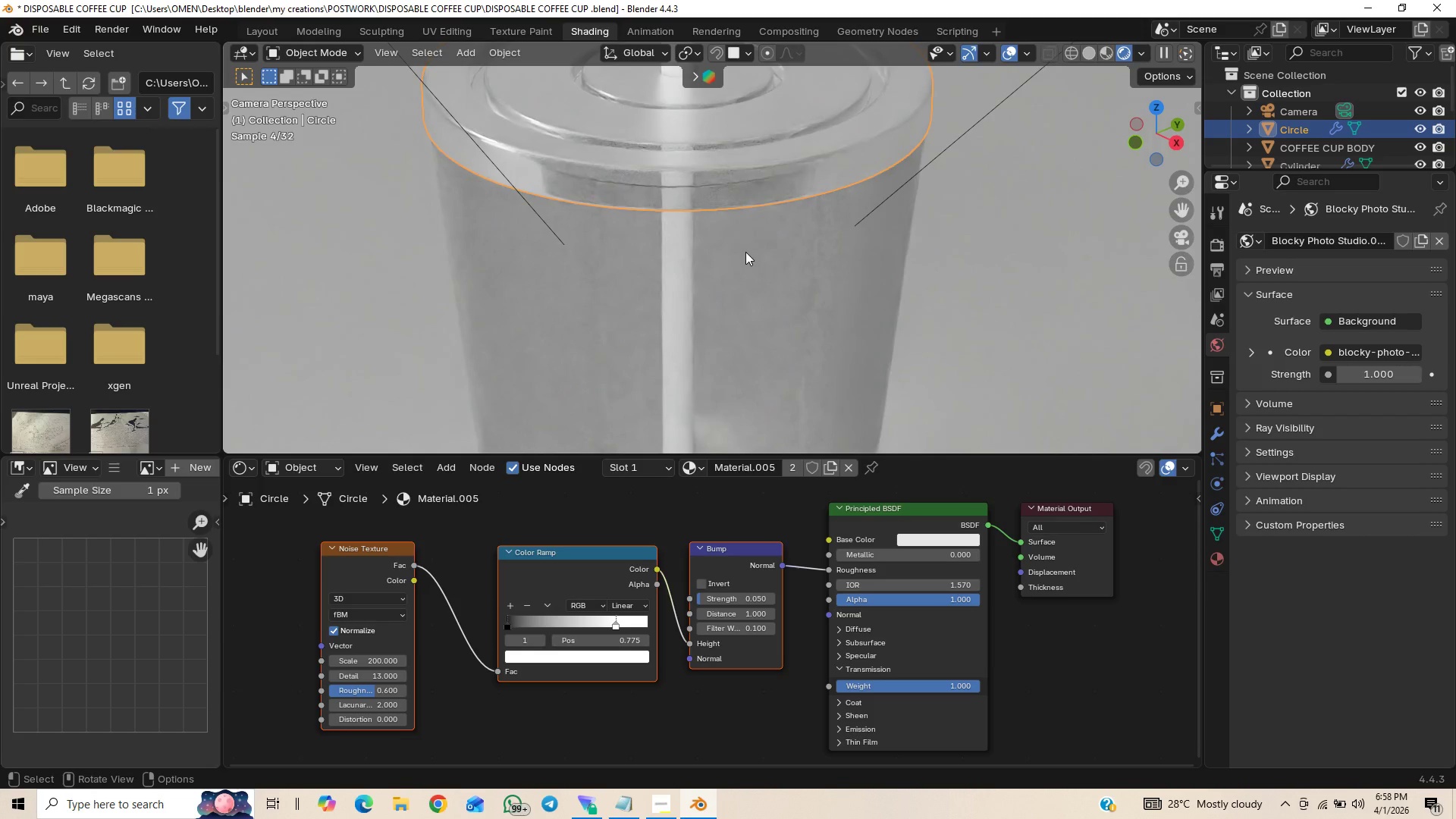 
hold_key(key=ShiftLeft, duration=0.56)
double_click([776, 306])
 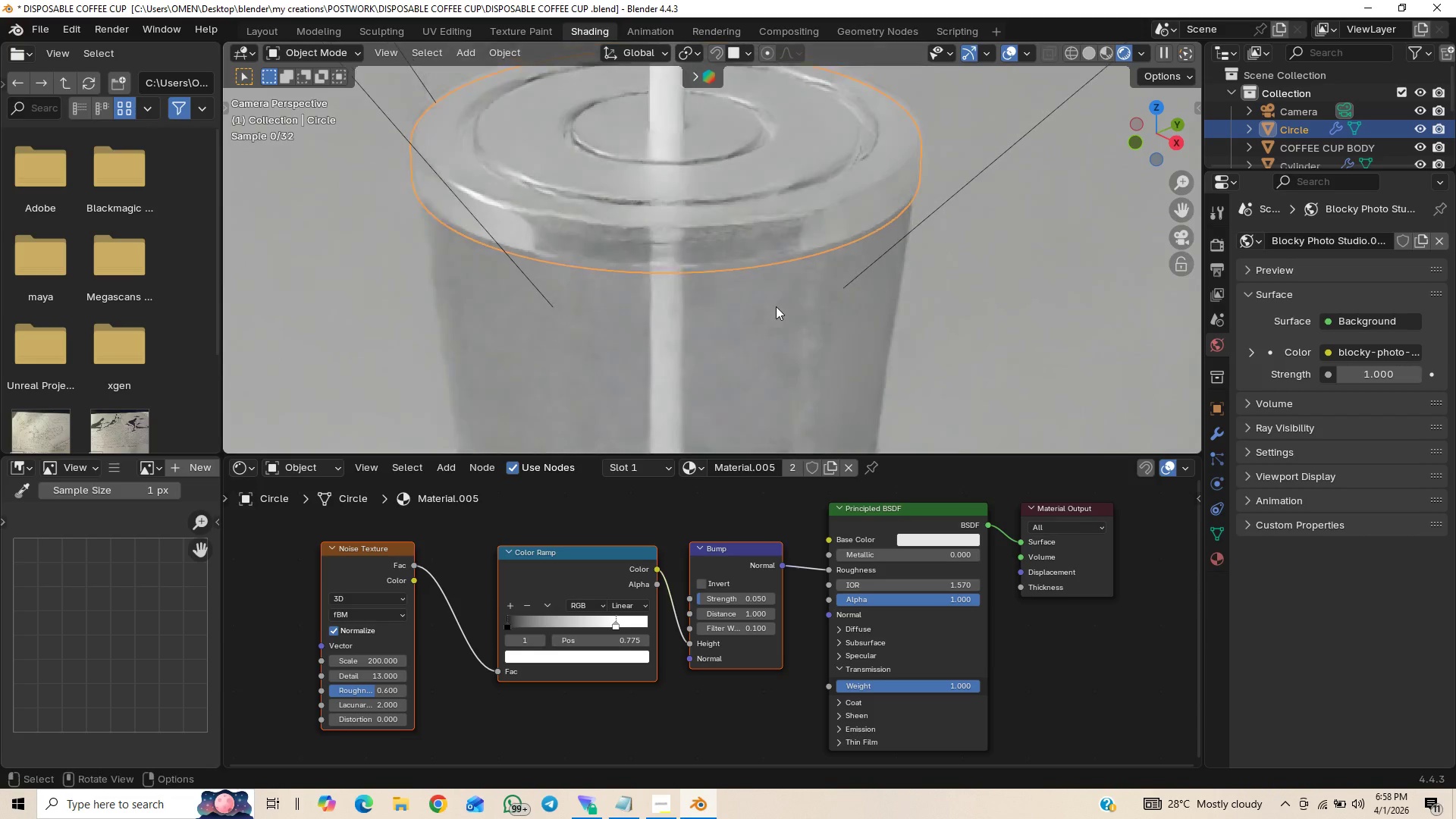 
hold_key(key=ControlLeft, duration=1.03)
 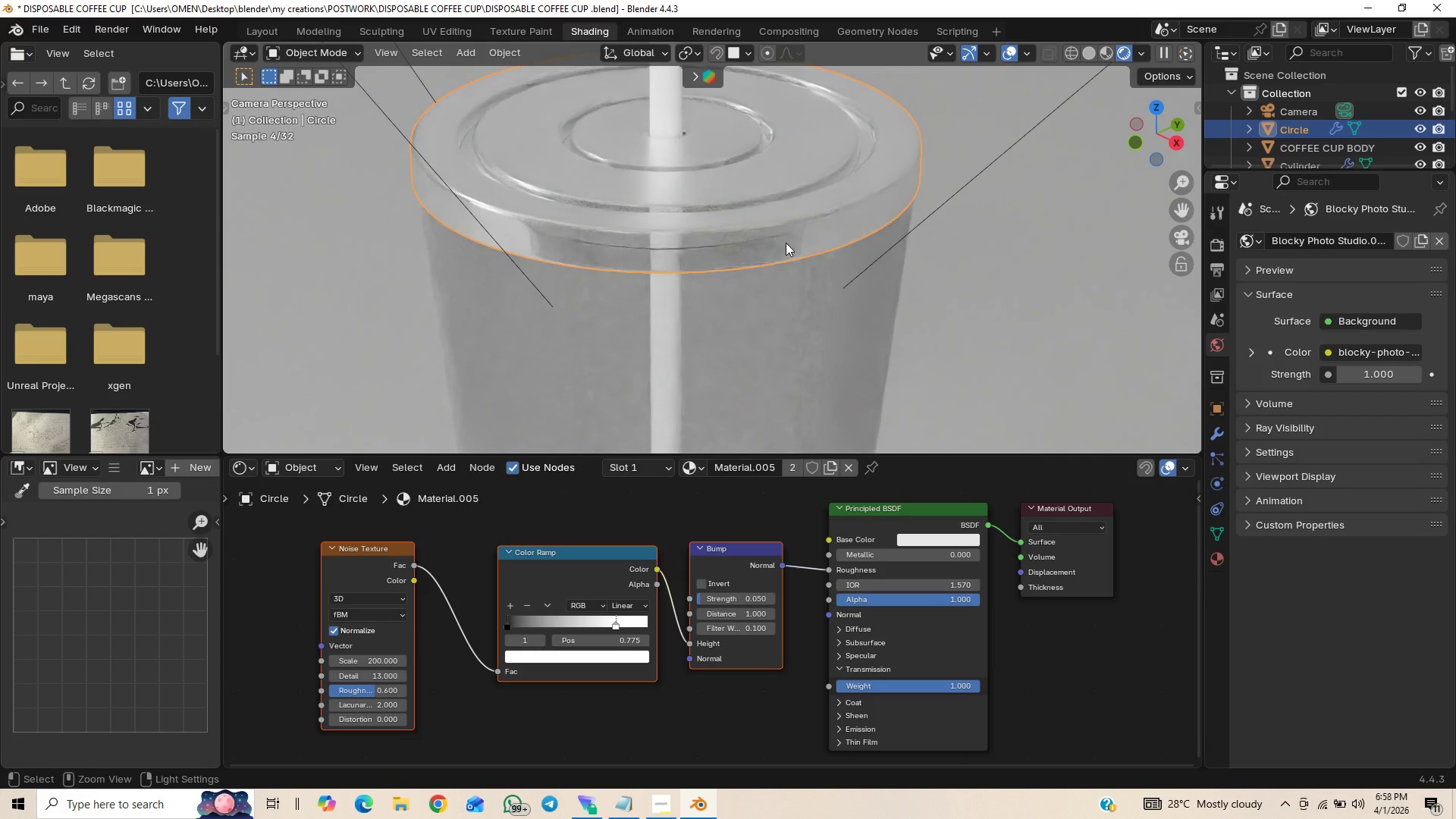 
hold_key(key=ControlLeft, duration=0.86)
 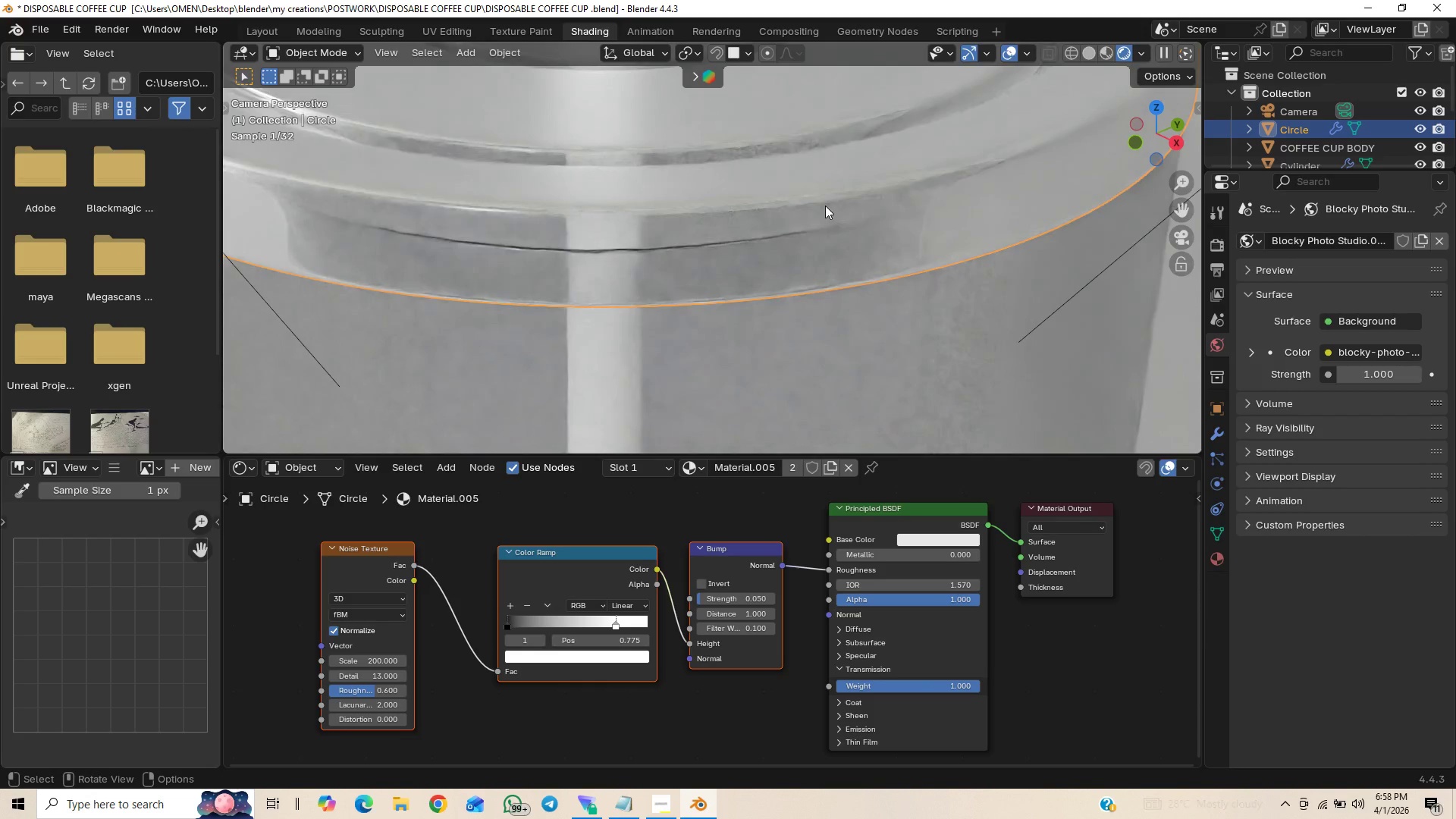 
hold_key(key=ControlLeft, duration=15.94)
 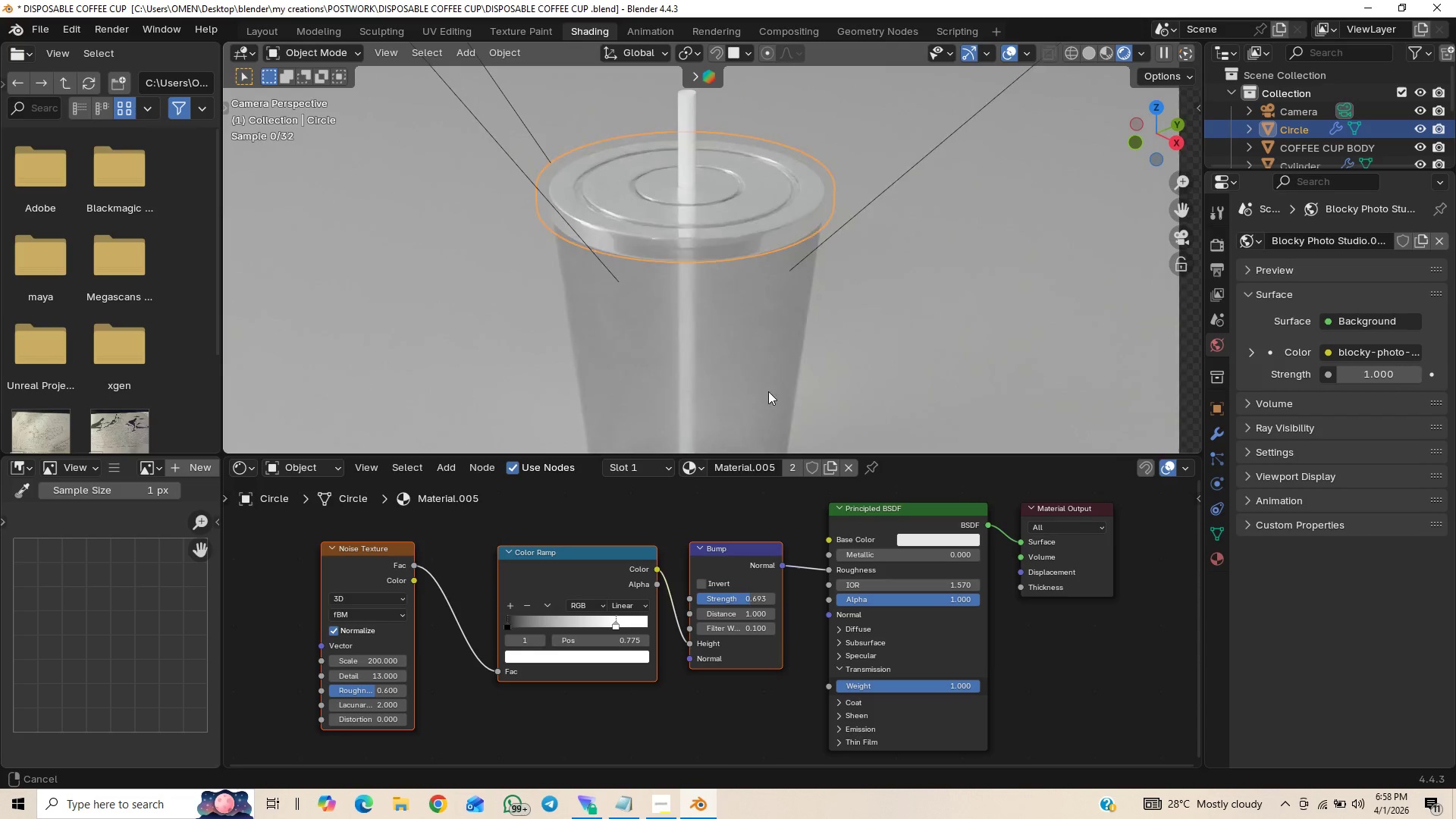 
scroll: coordinate [866, 140], scroll_direction: up, amount: 1.0
 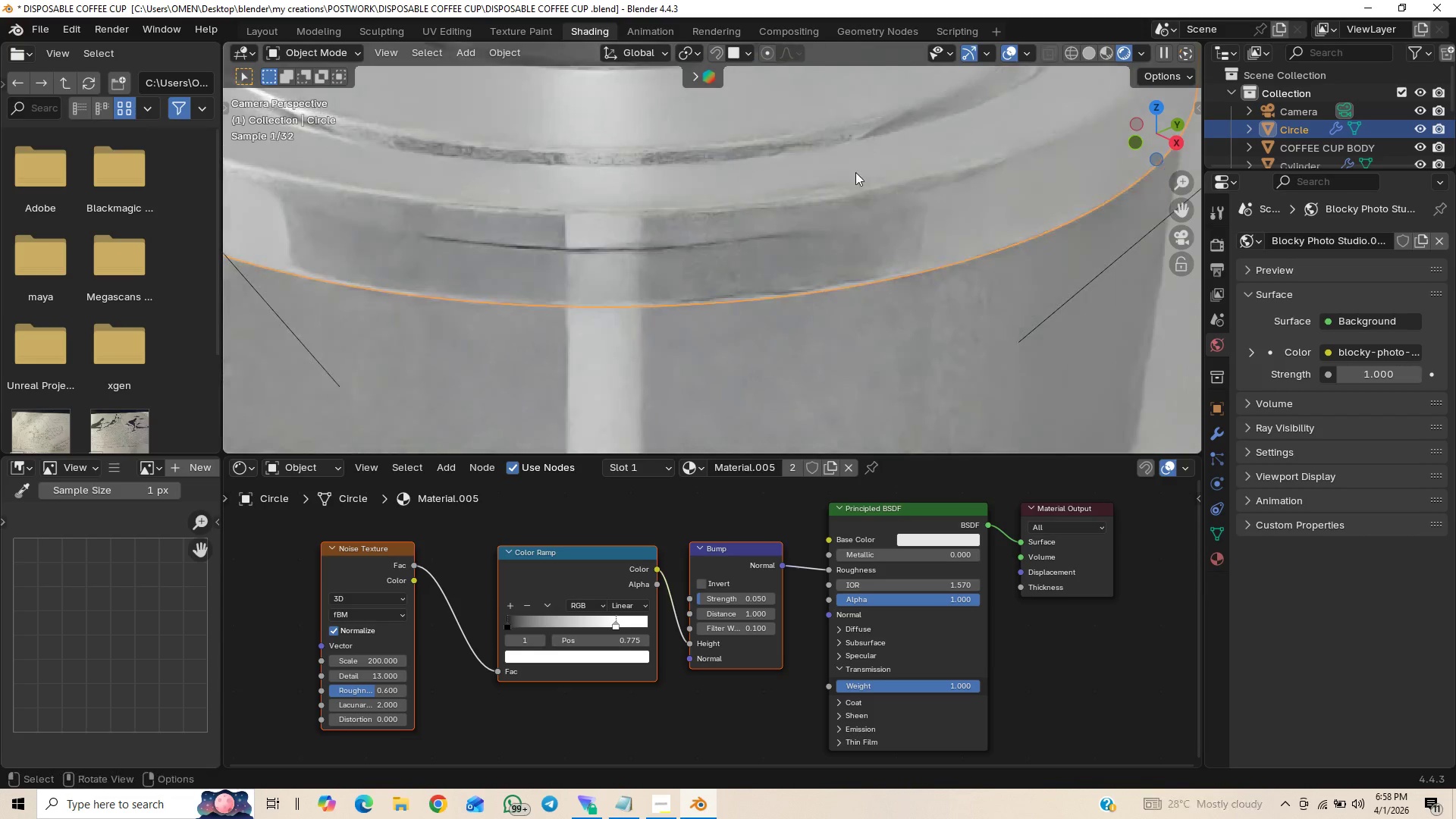 
left_click_drag(start_coordinate=[745, 600], to_coordinate=[763, 596])
 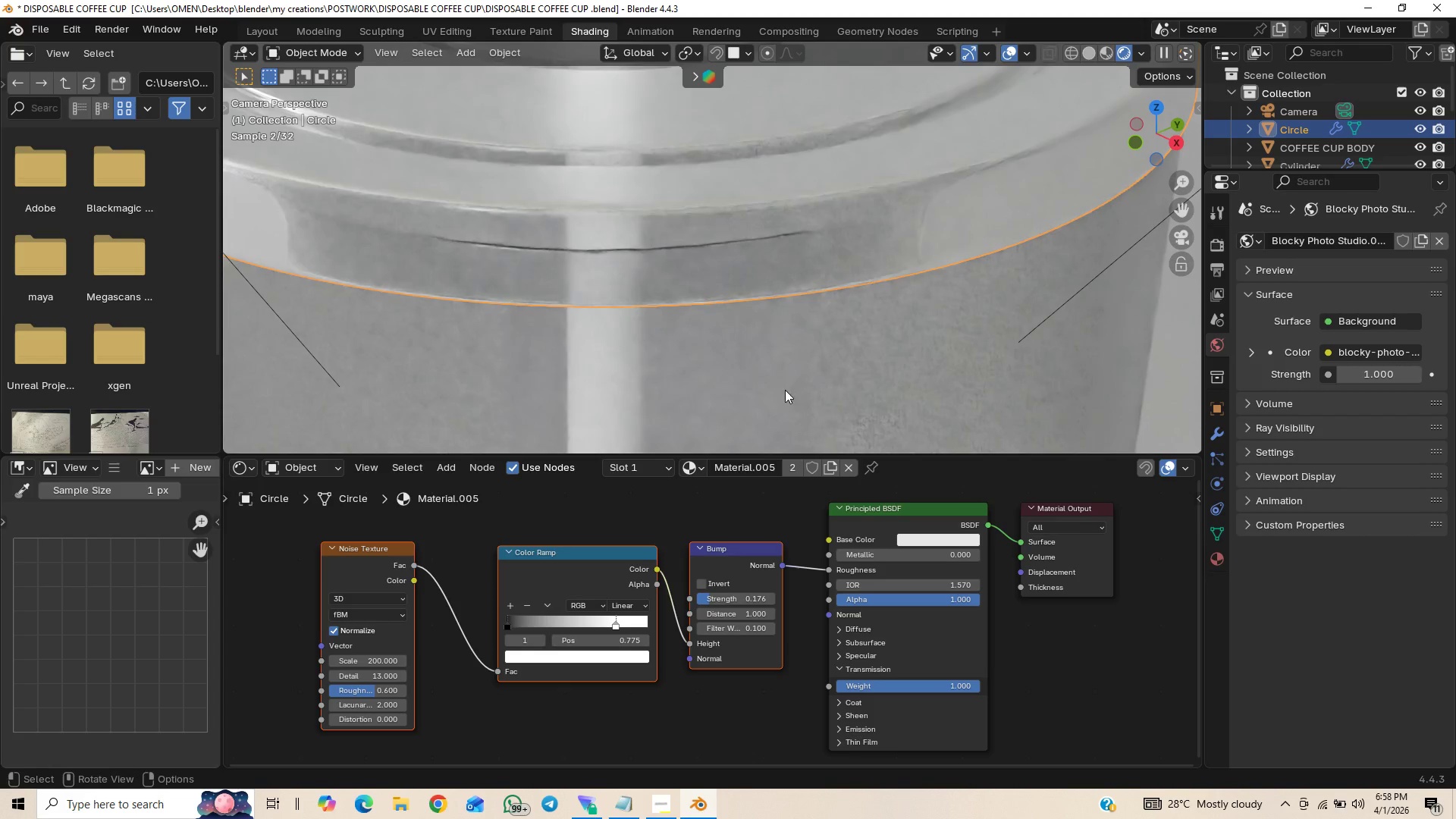 
scroll: coordinate [792, 362], scroll_direction: down, amount: 8.0
 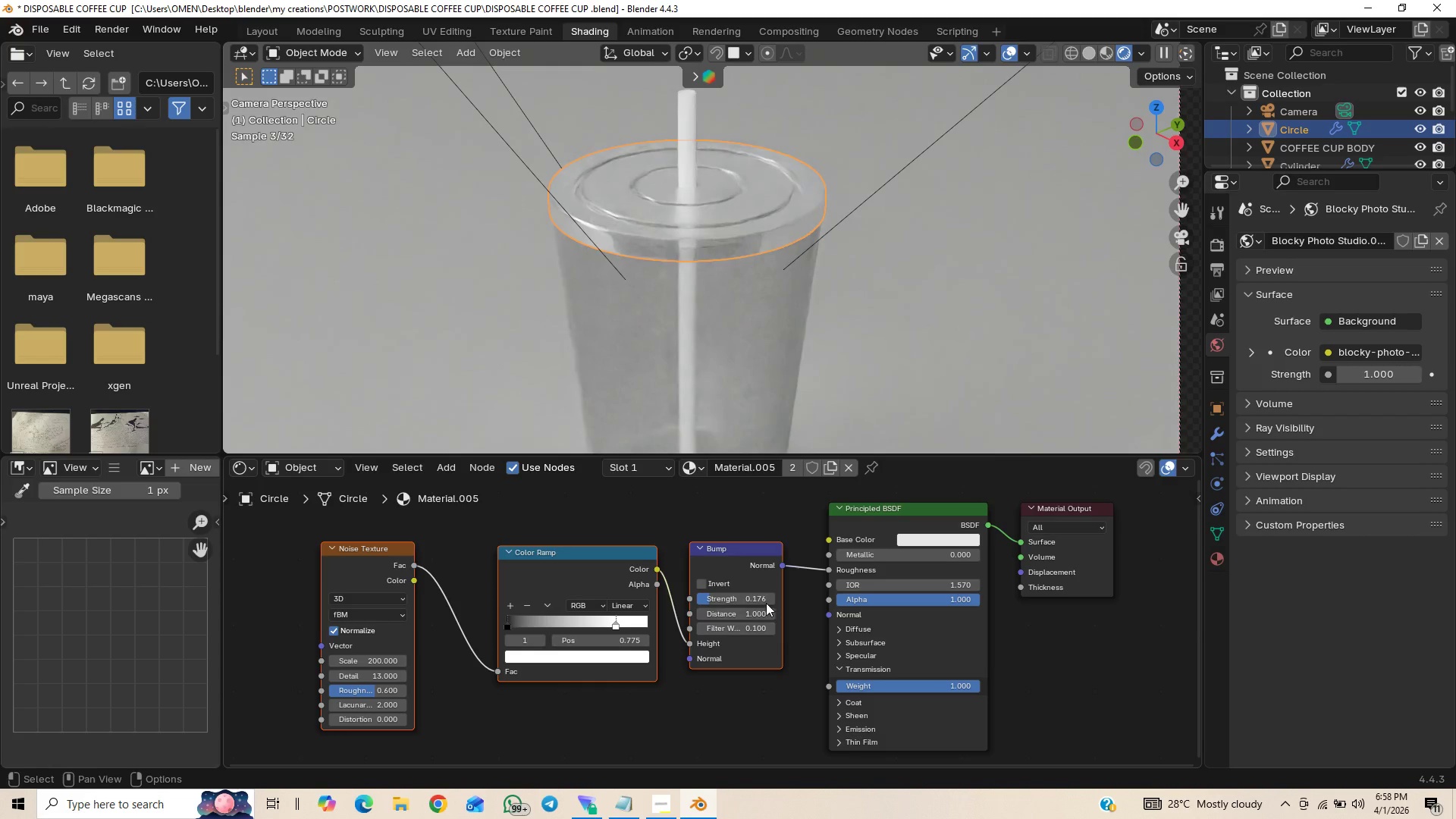 
left_click_drag(start_coordinate=[745, 592], to_coordinate=[795, 582])
 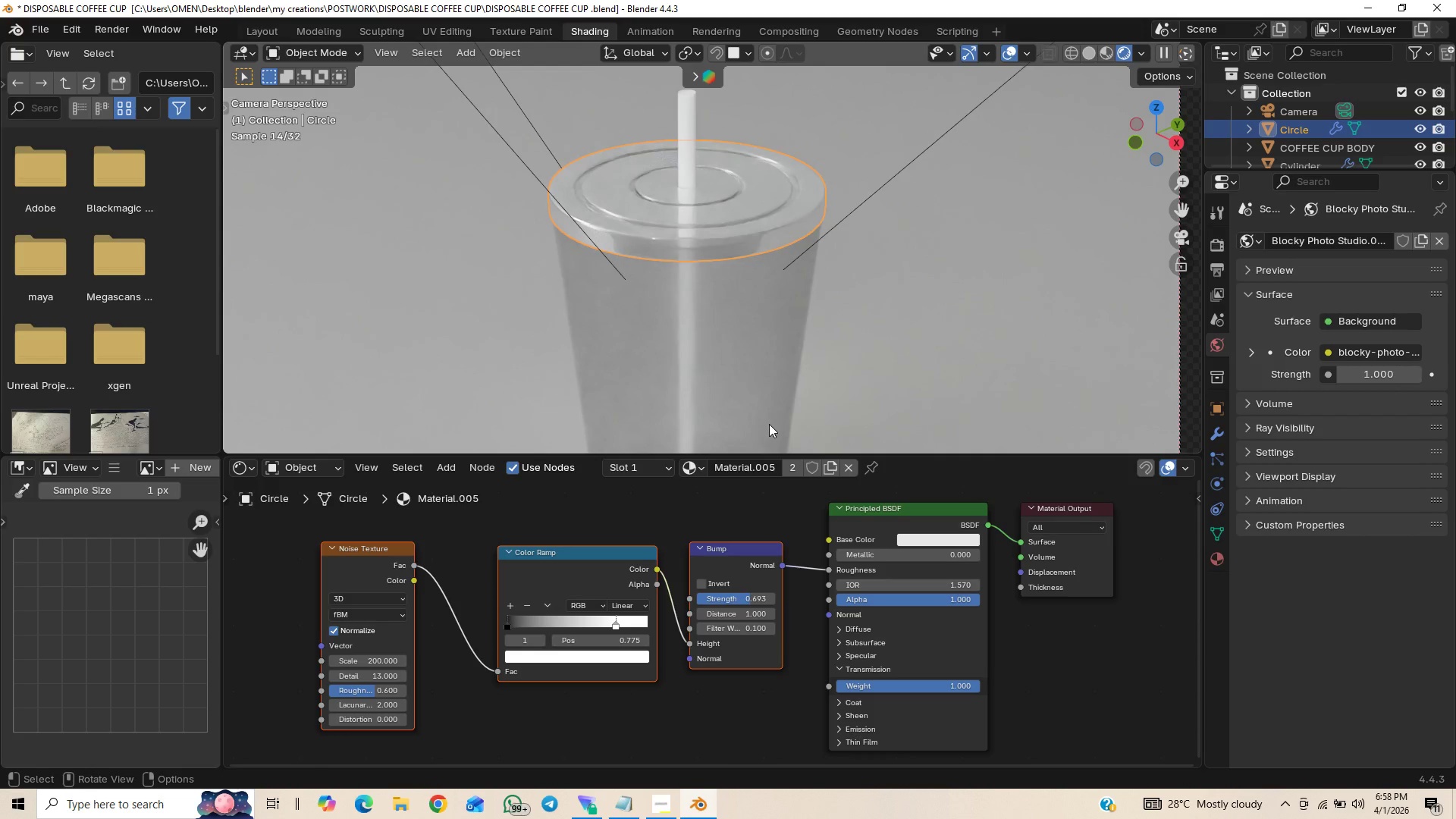 
hold_key(key=ControlLeft, duration=1.5)
 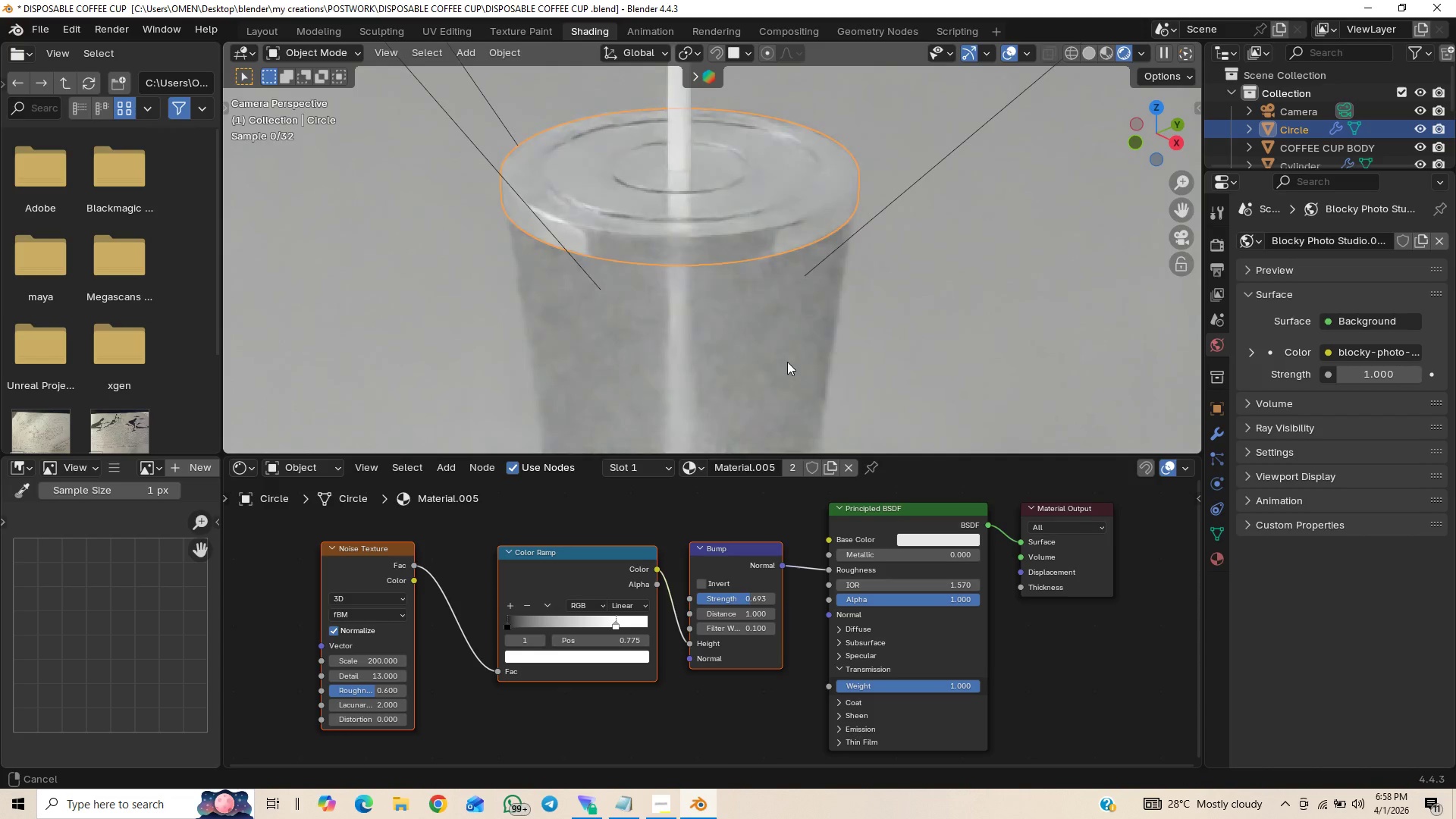 
key(Control+ControlLeft)
 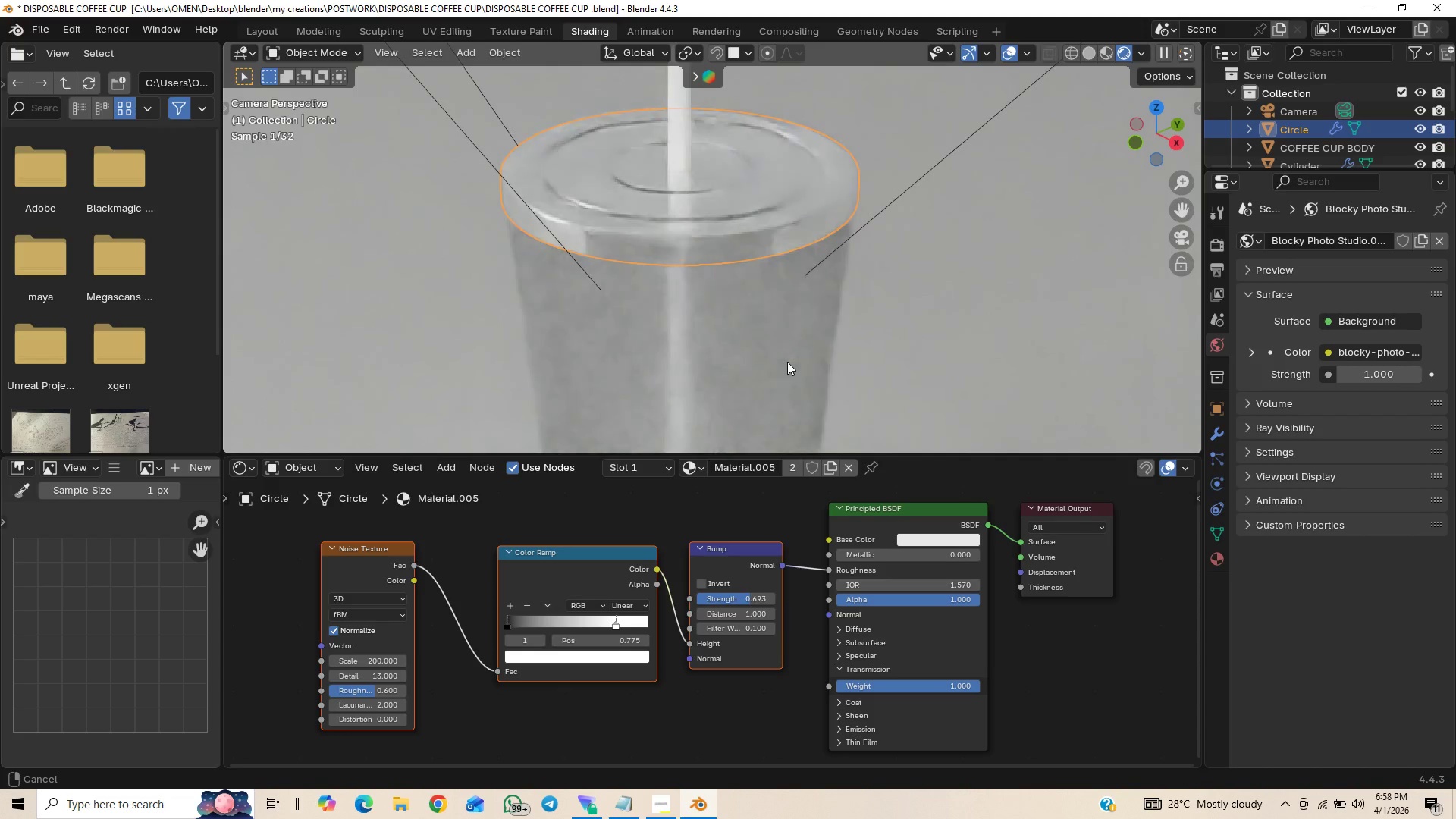 
key(Control+ControlLeft)
 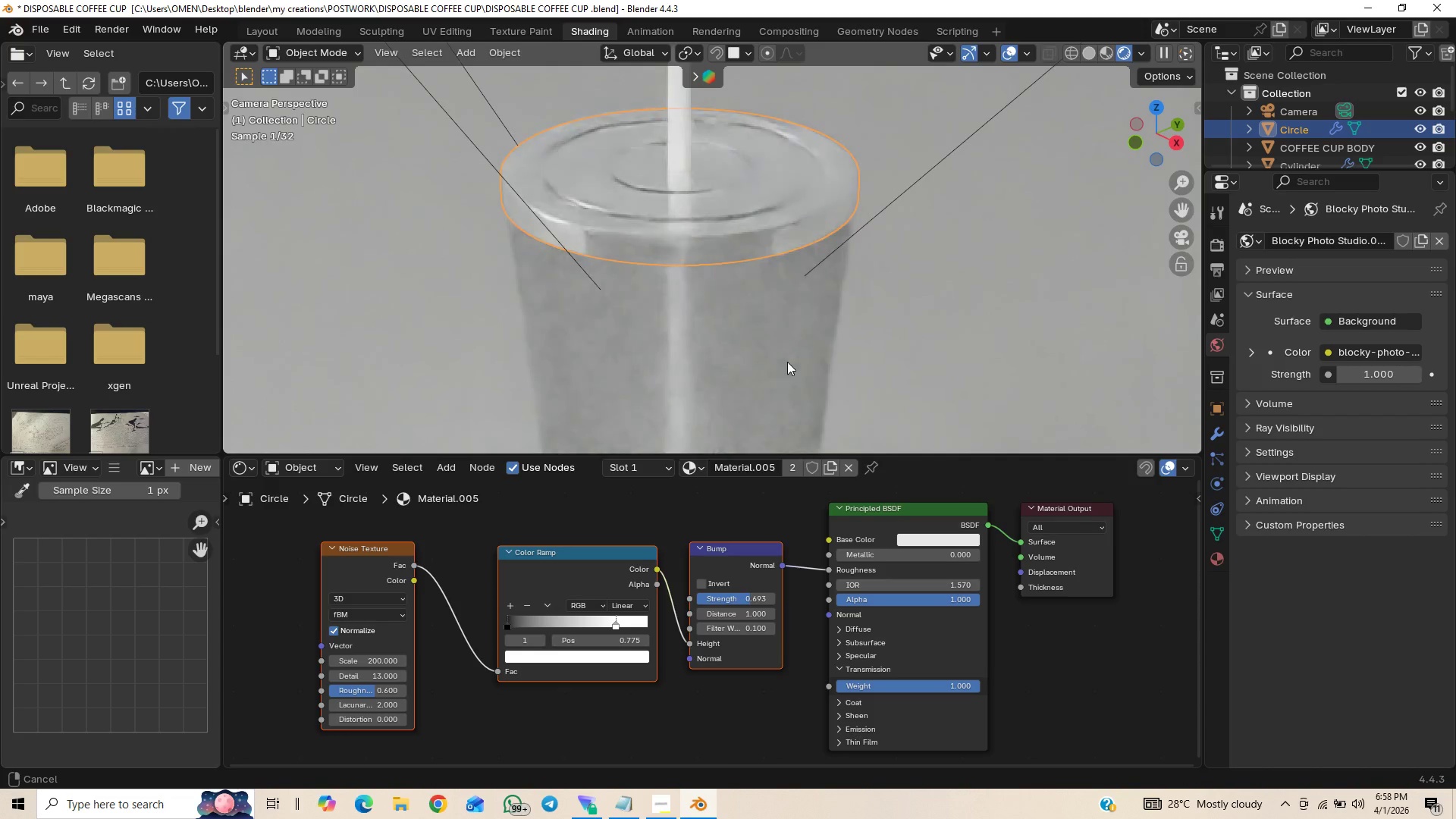 
key(Control+ControlLeft)
 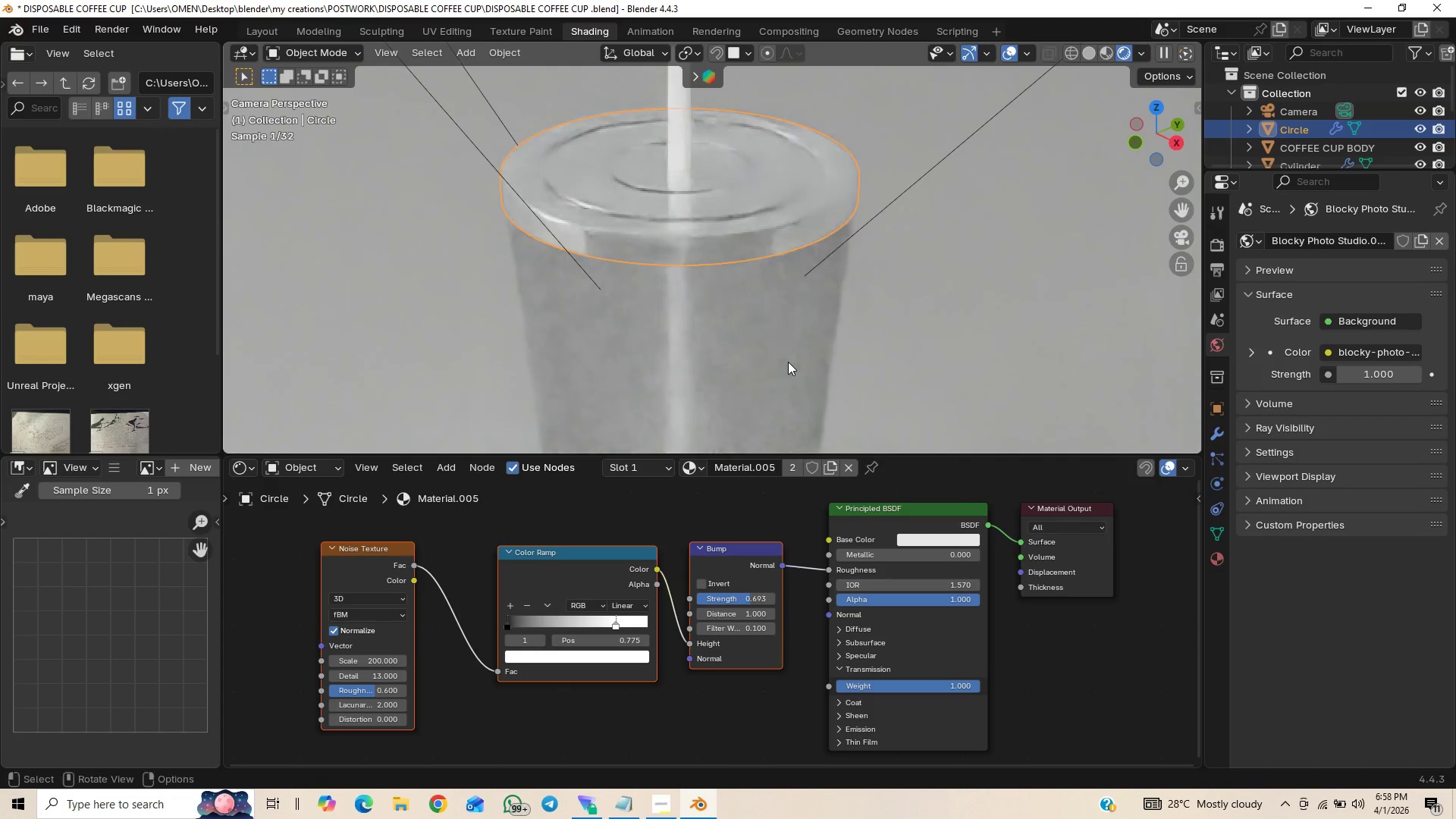 
key(Control+ControlLeft)
 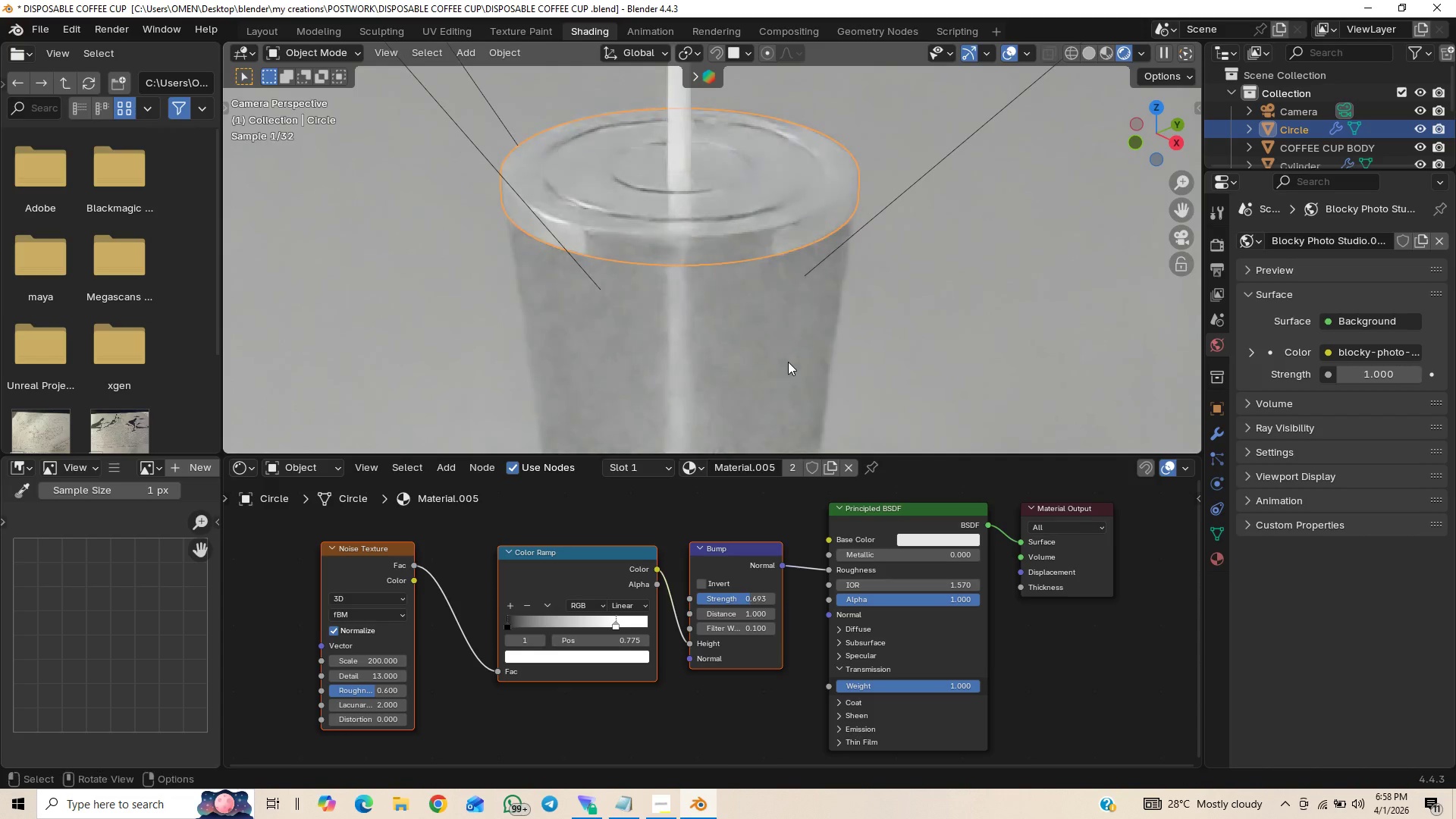 
key(Control+ControlLeft)
 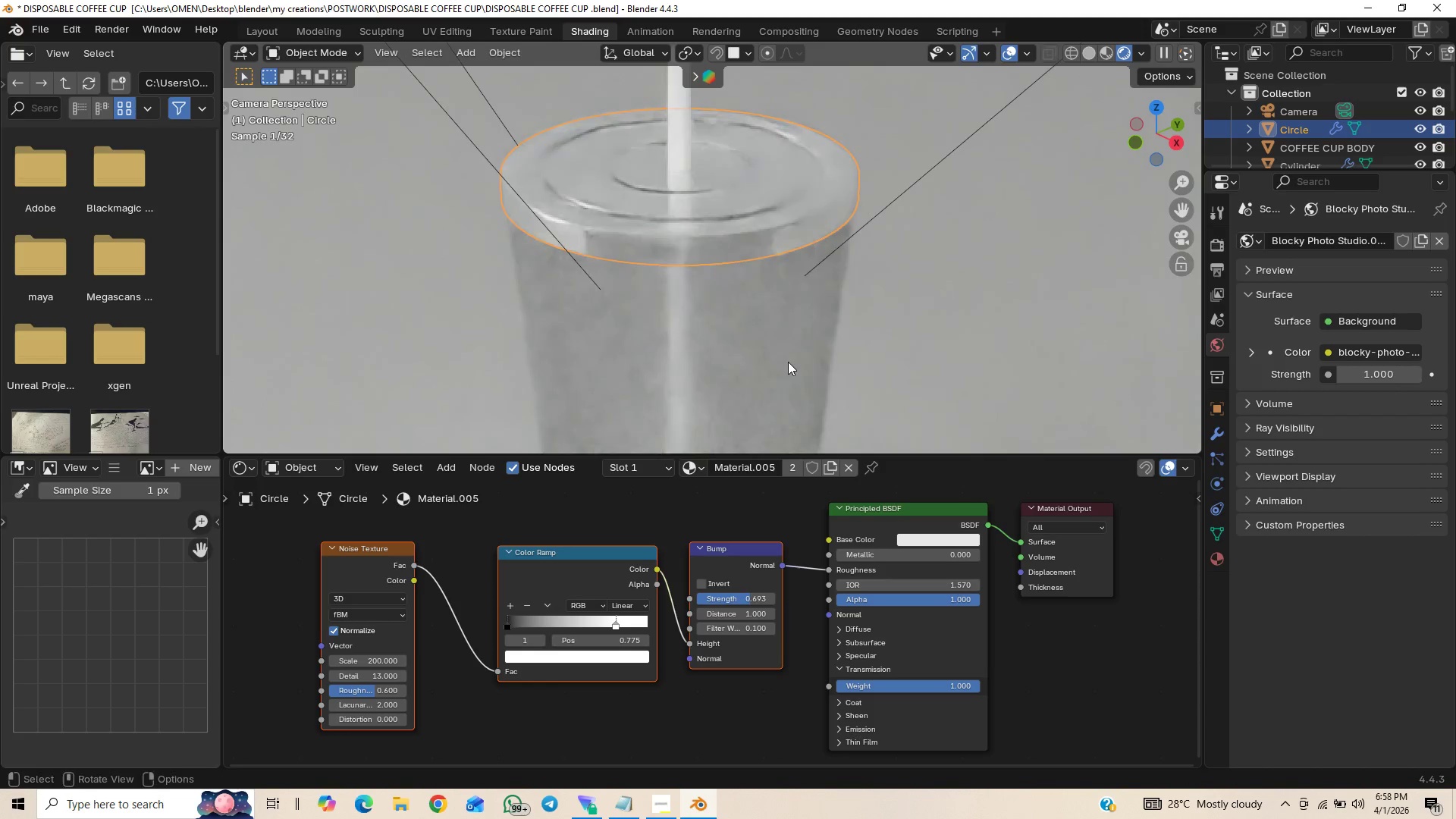 
key(Control+ControlLeft)
 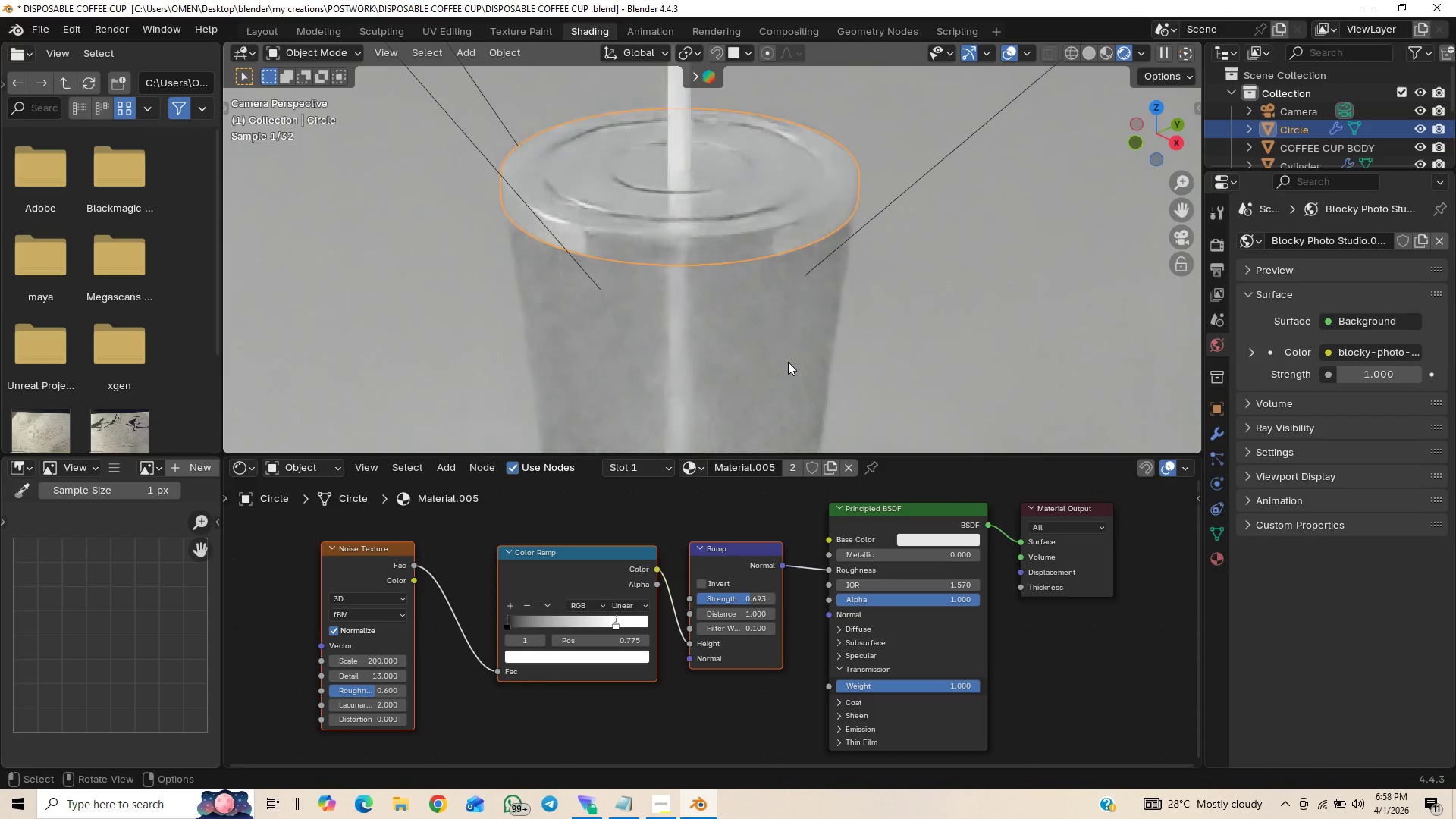 
key(Control+ControlLeft)
 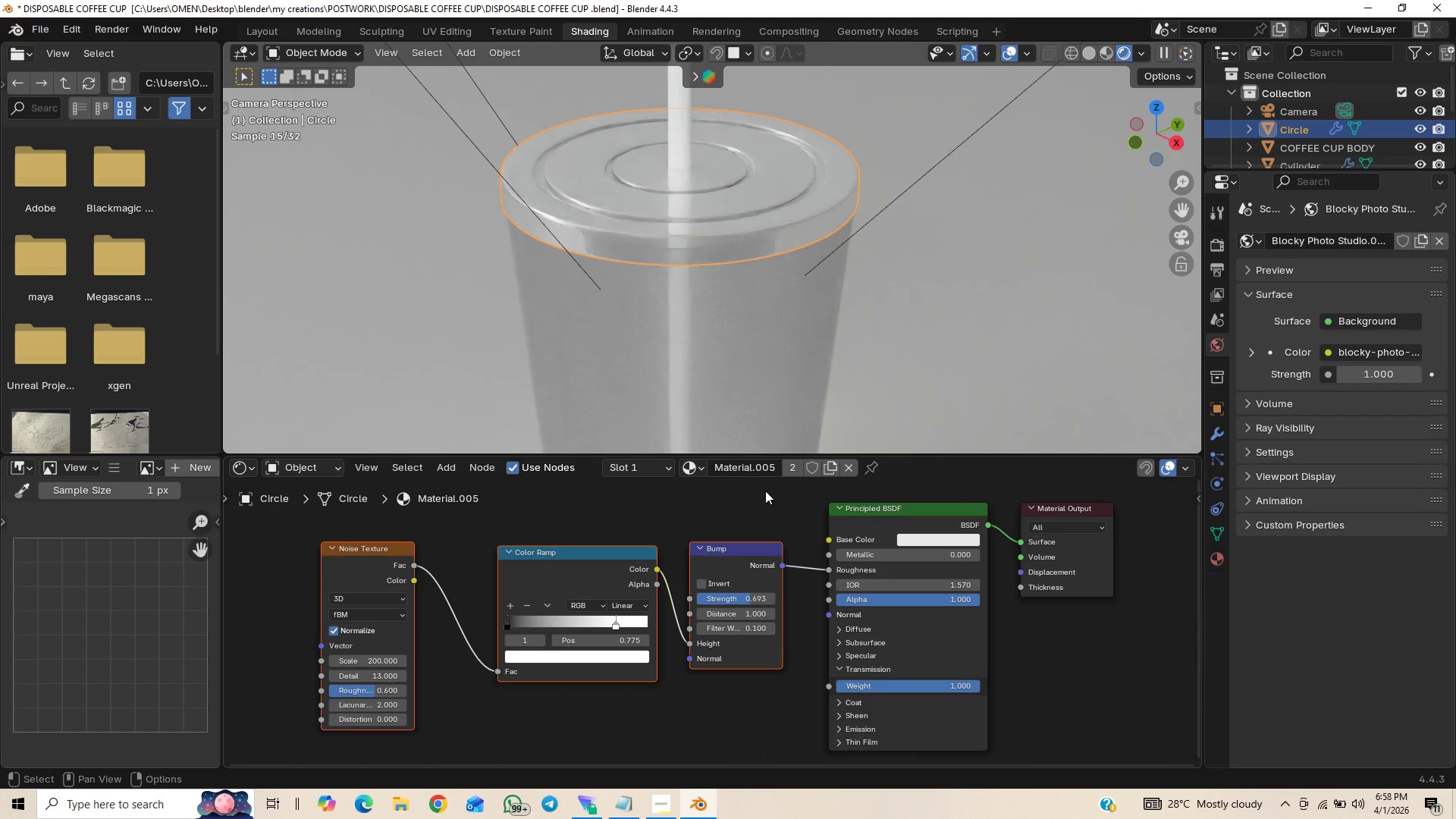 
wait(5.14)
 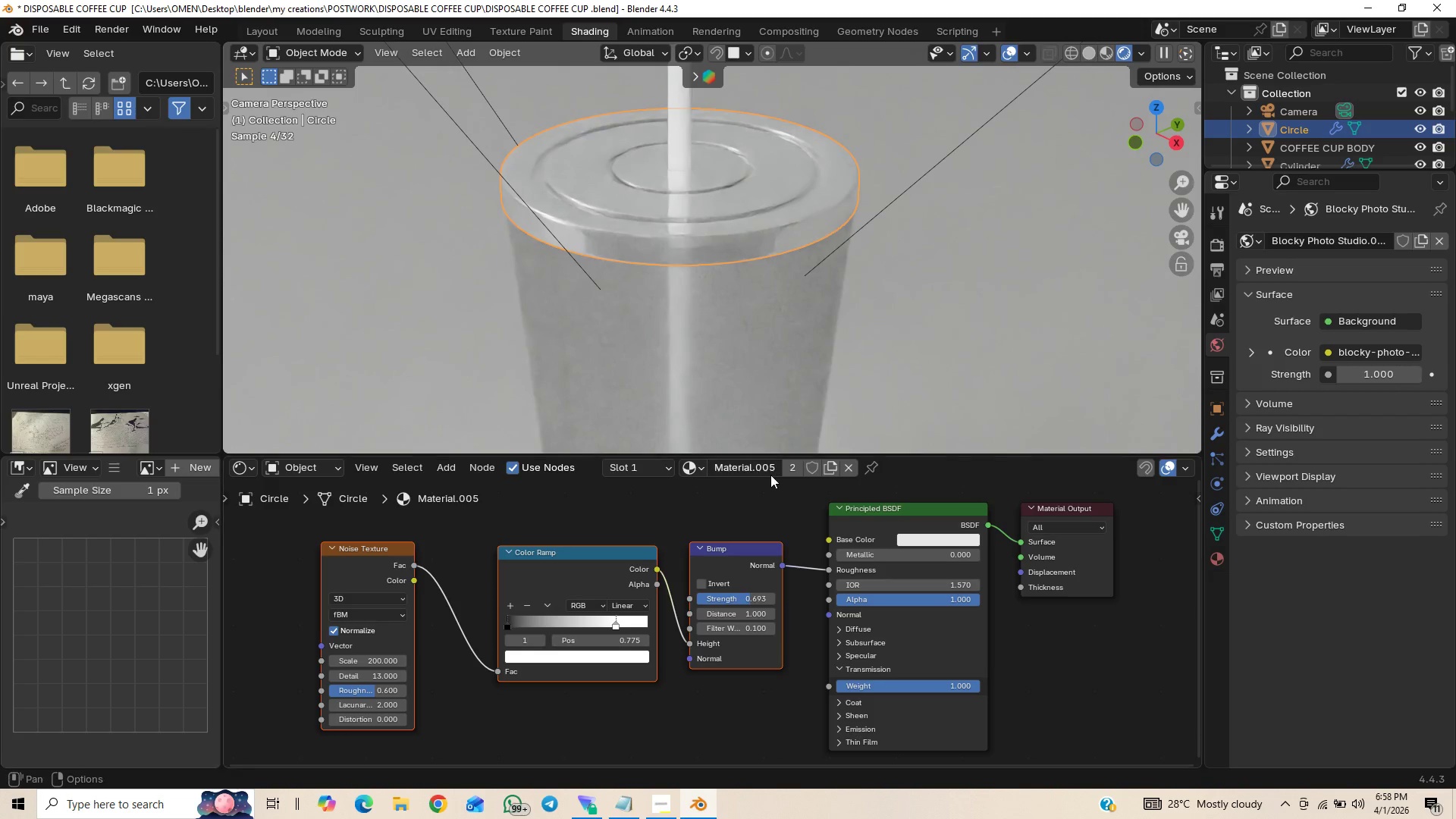 
left_click_drag(start_coordinate=[737, 599], to_coordinate=[689, 629])
 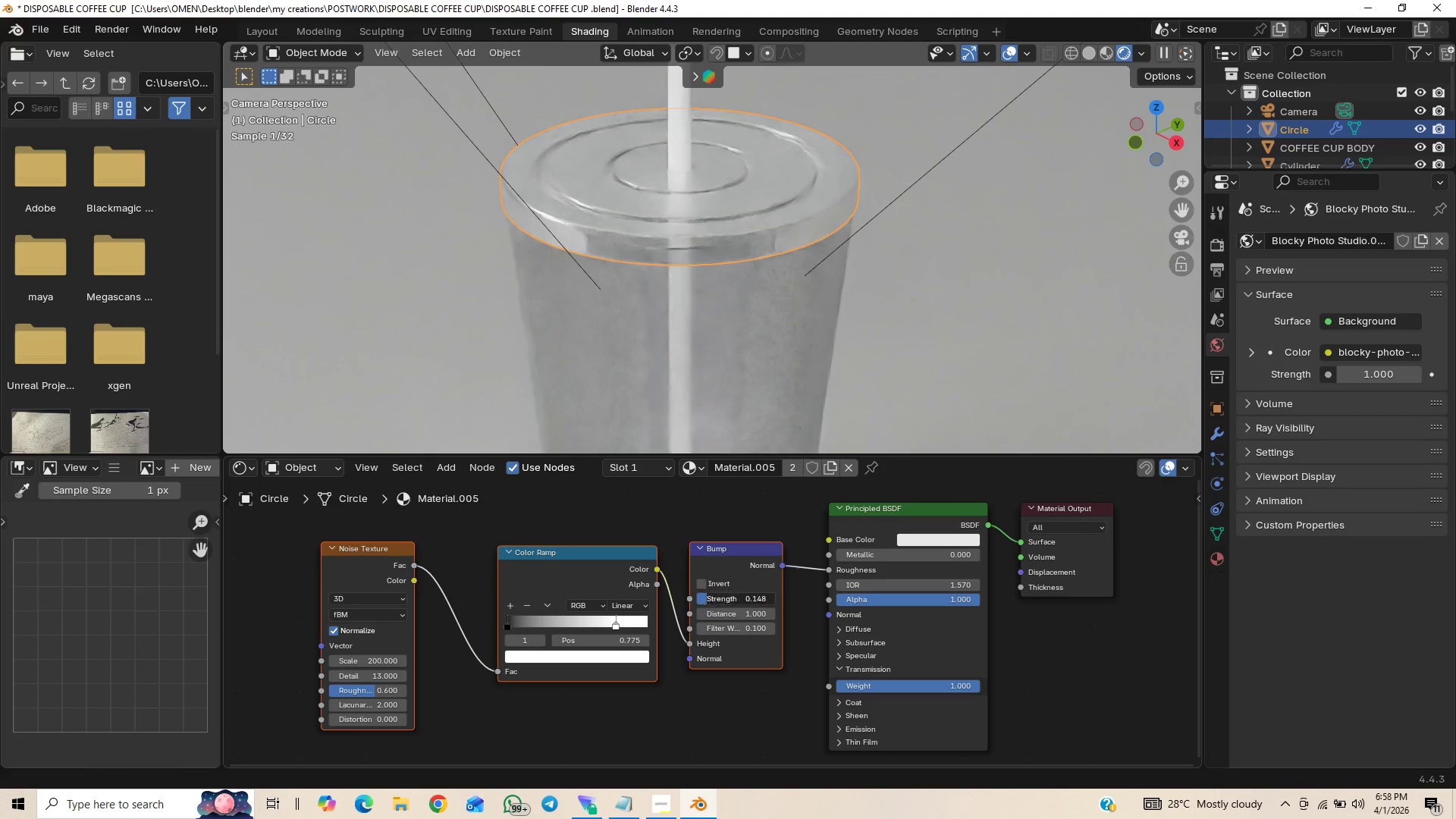 
left_click([708, 598])
 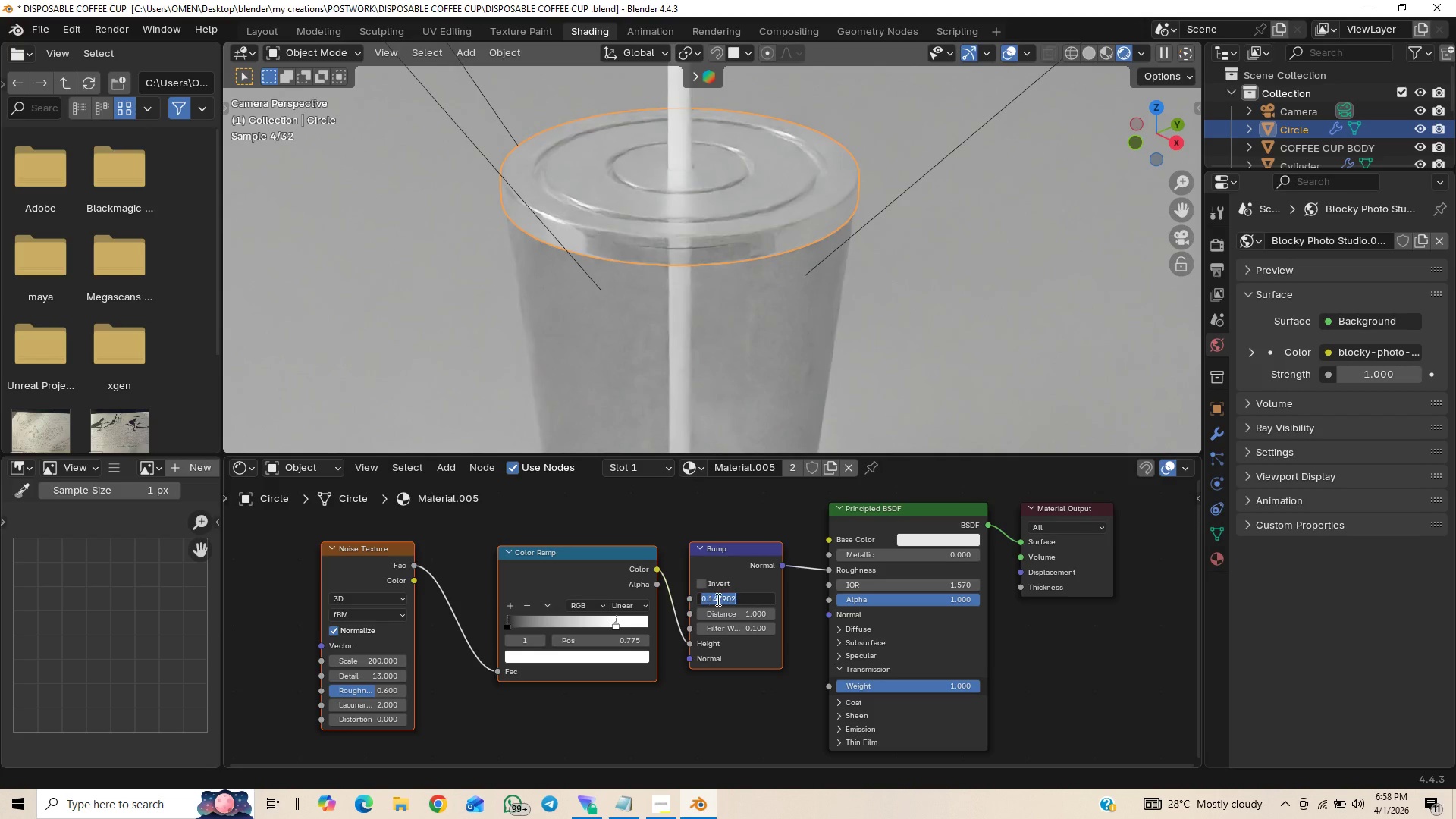 
key(0)
 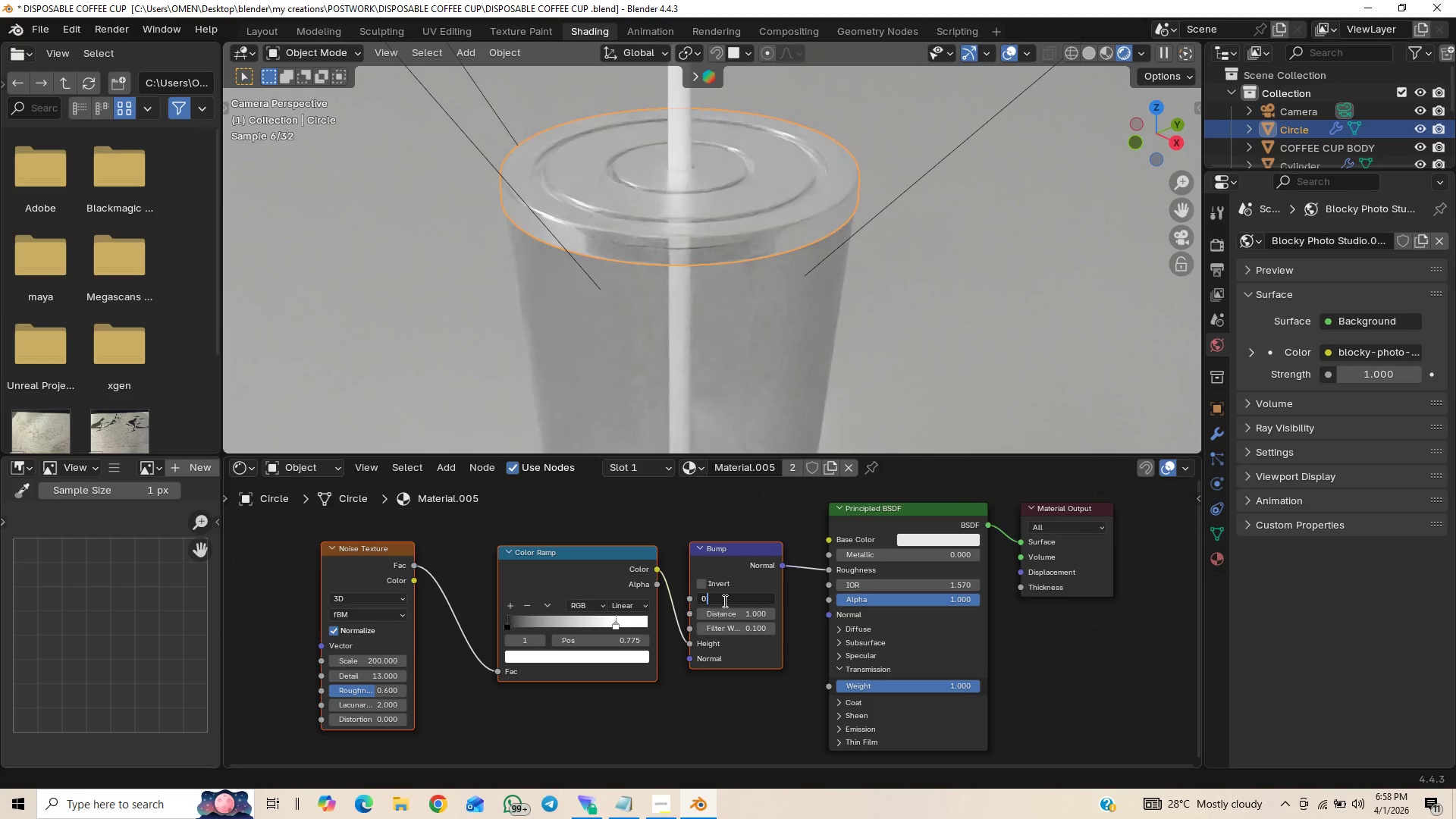 
key(Period)
 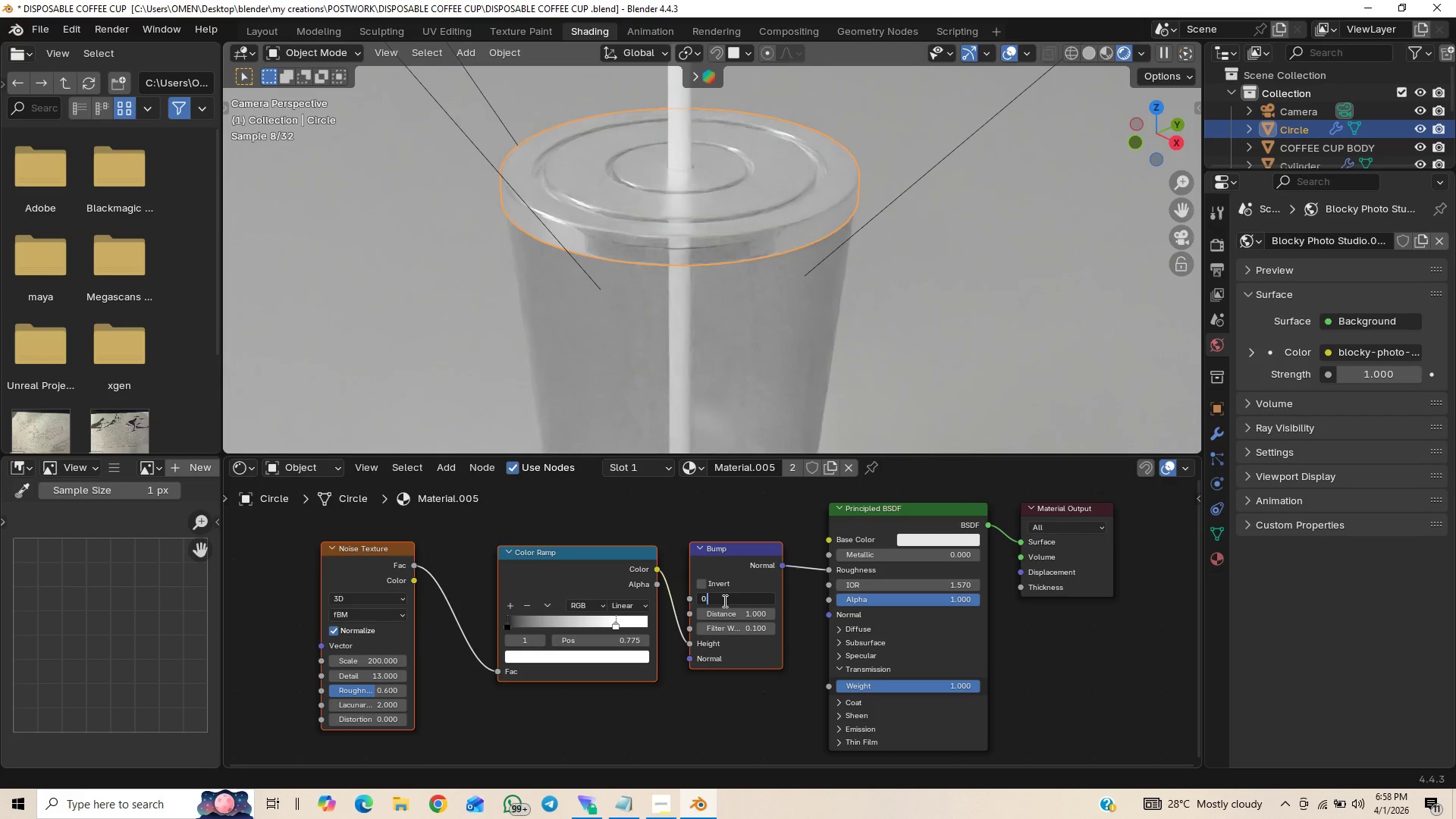 
key(1)
 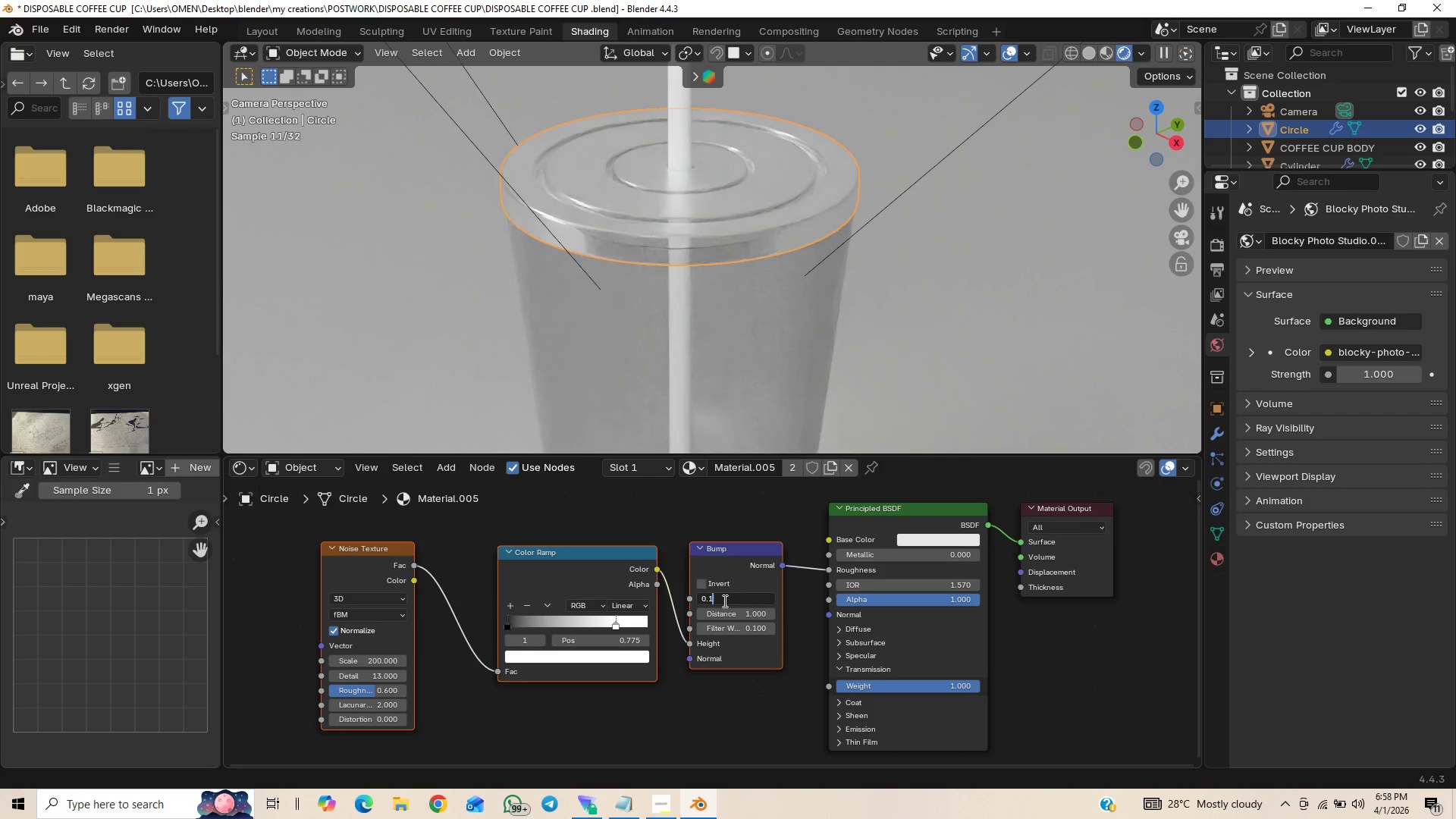 
key(Enter)
 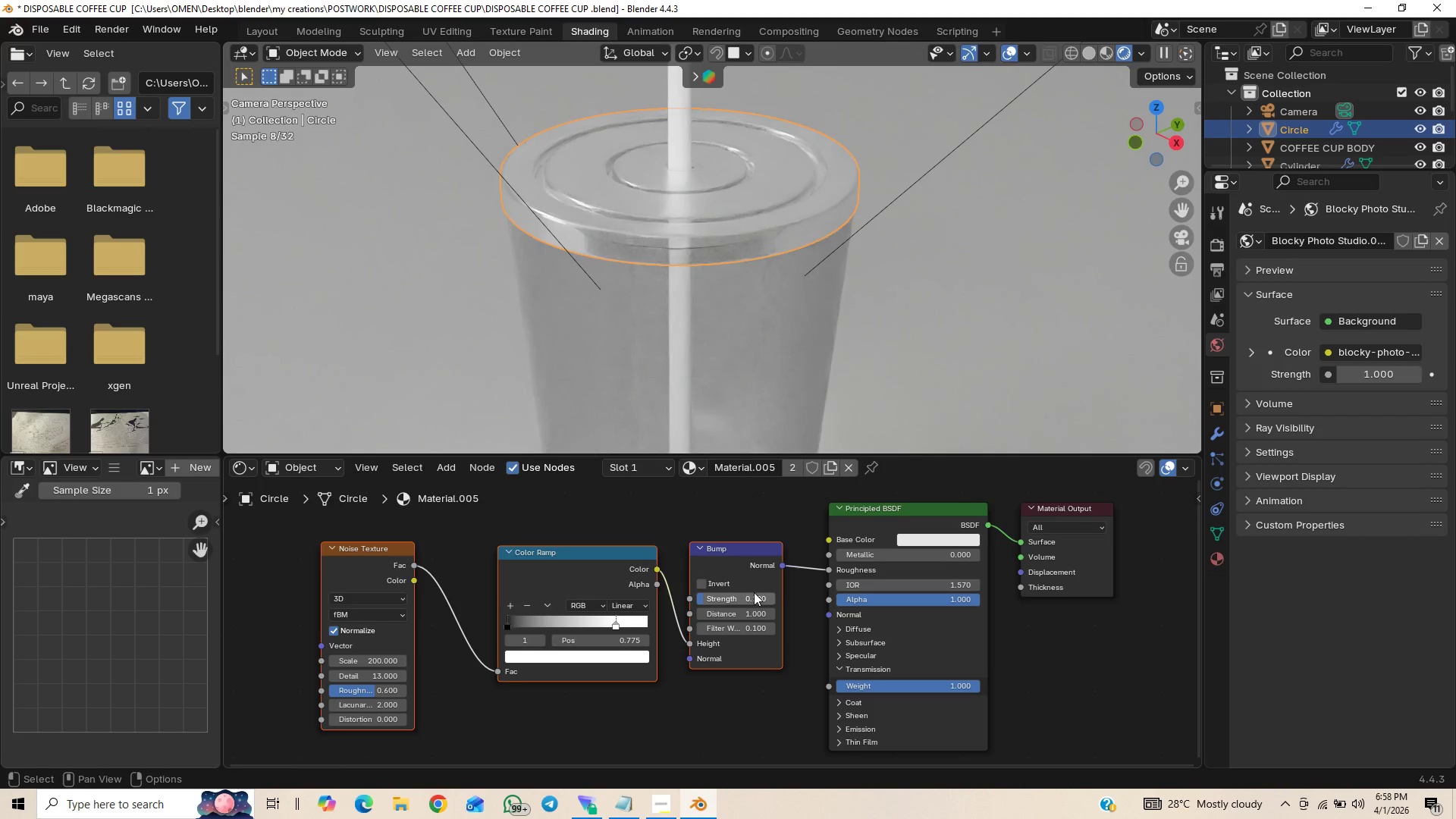 
left_click([761, 592])
 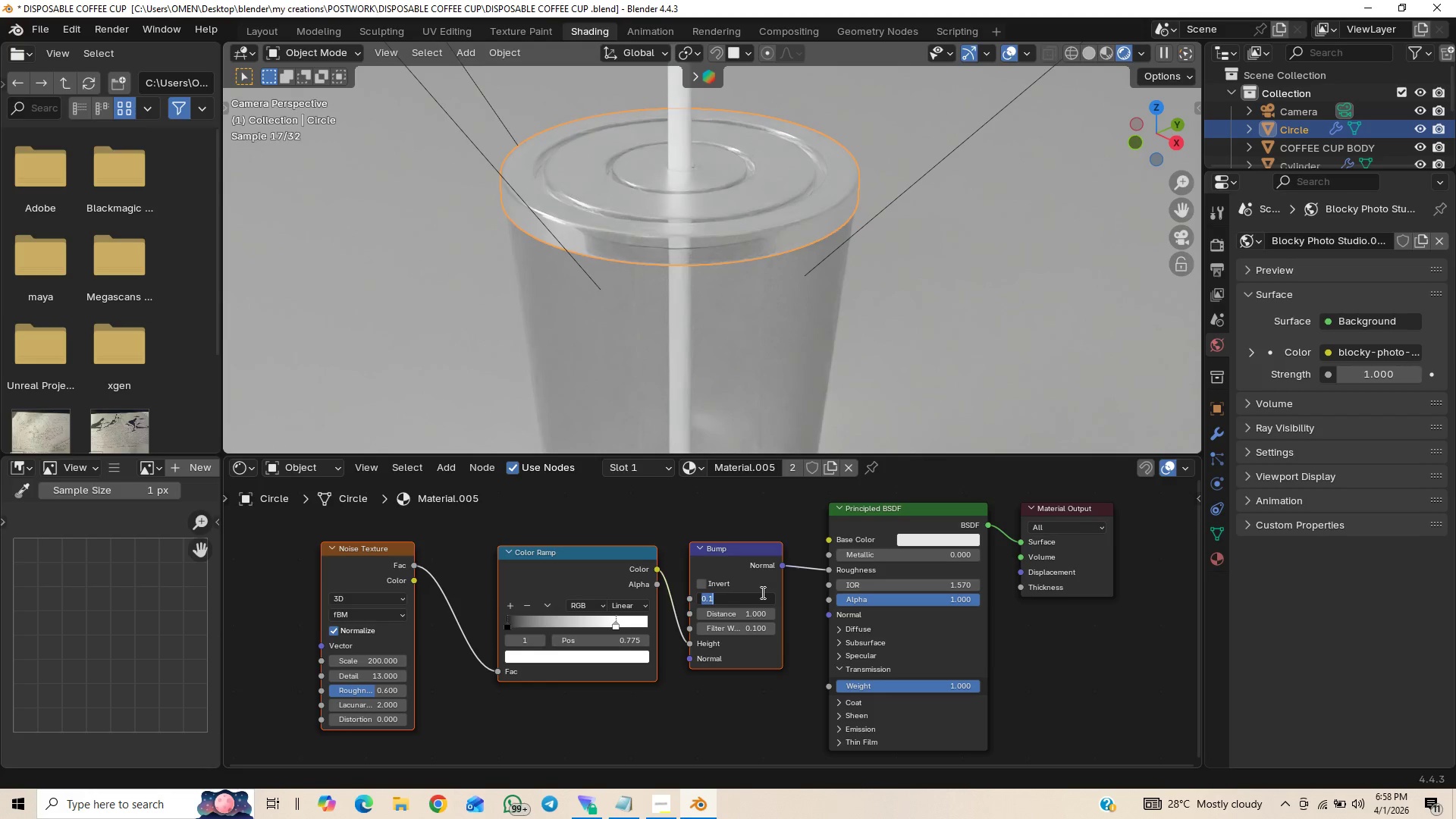 
type(0.05)
 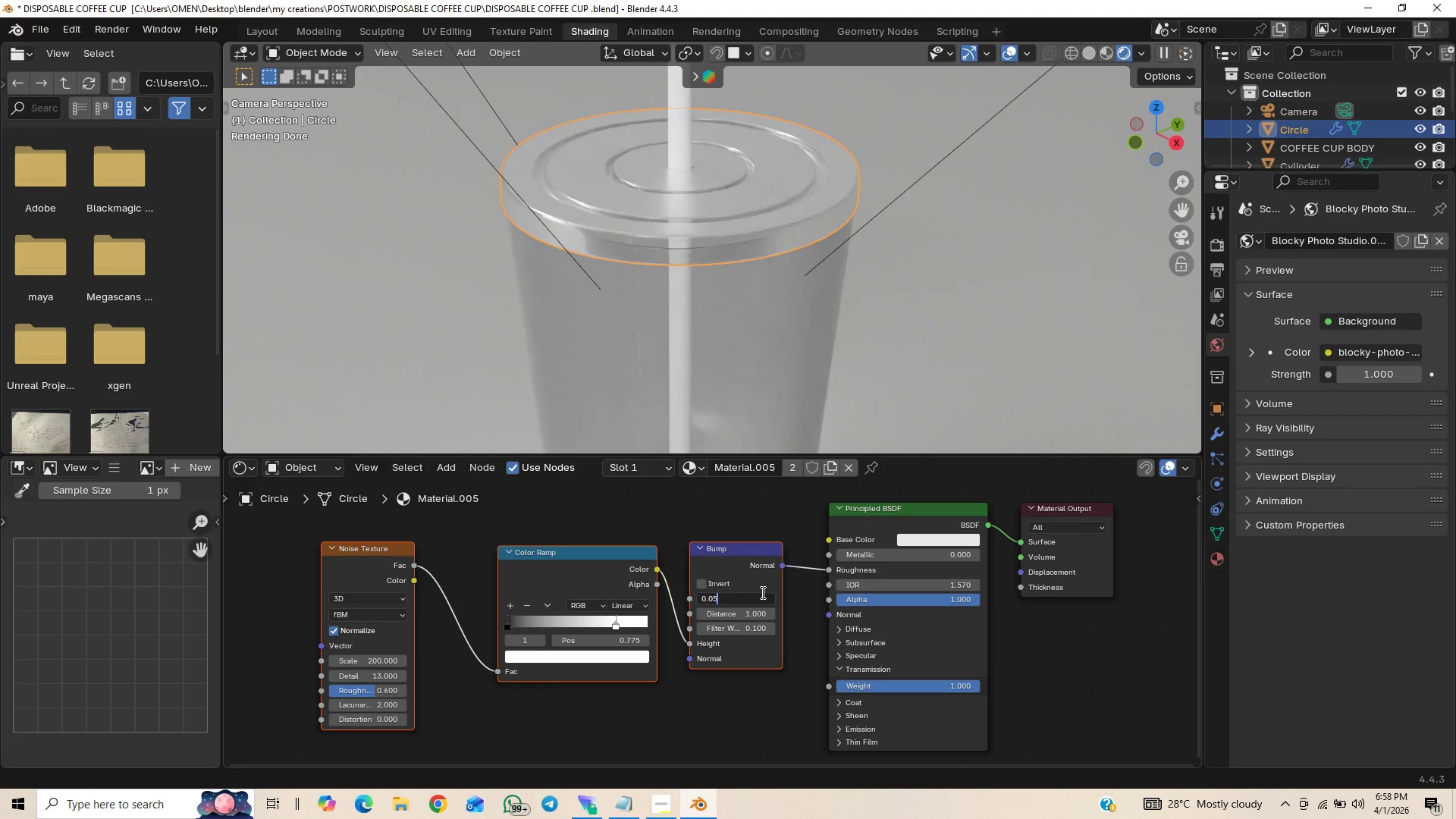 
key(Enter)
 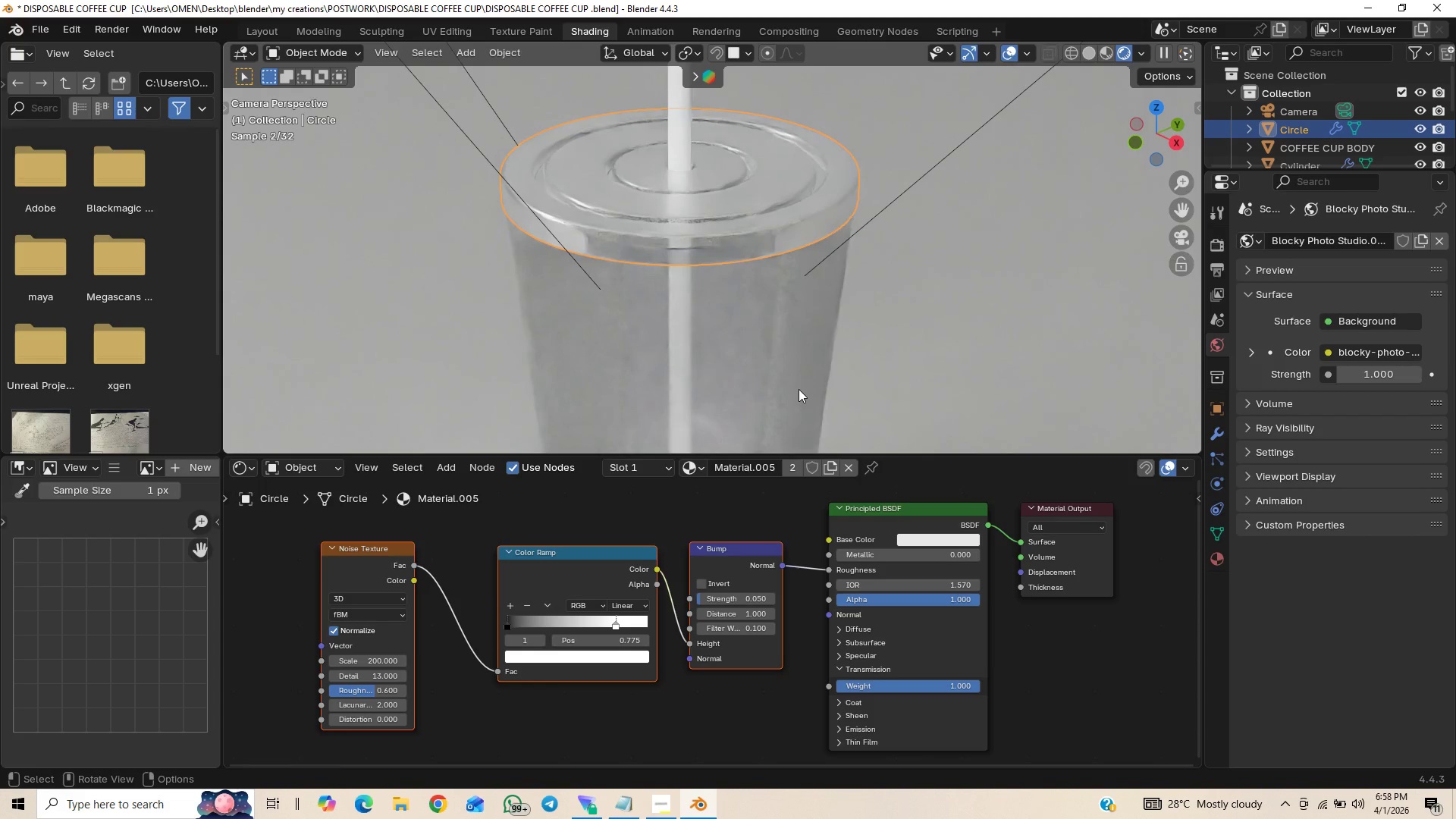 
scroll: coordinate [799, 388], scroll_direction: down, amount: 1.0
 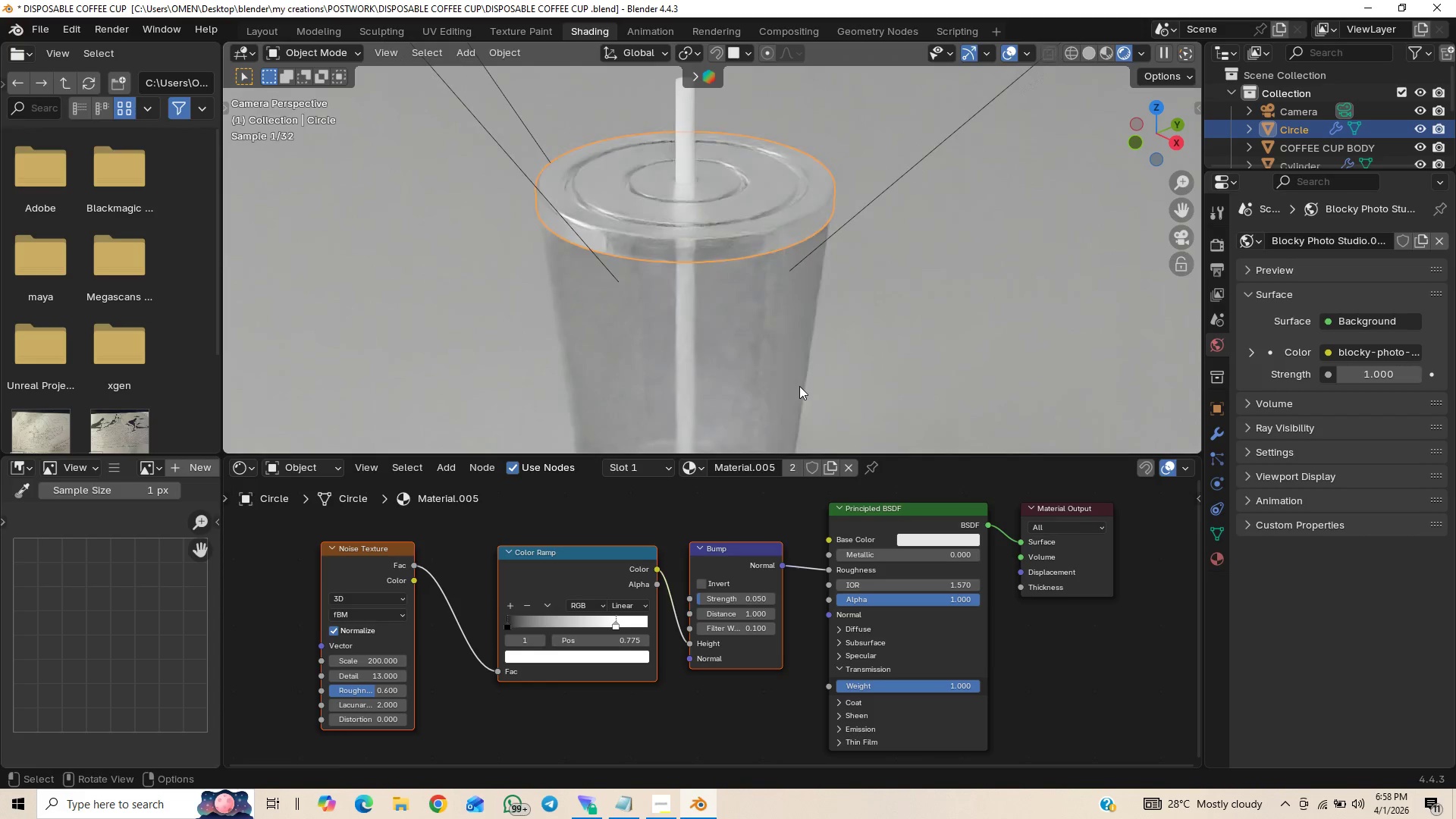 
key(Control+S)
 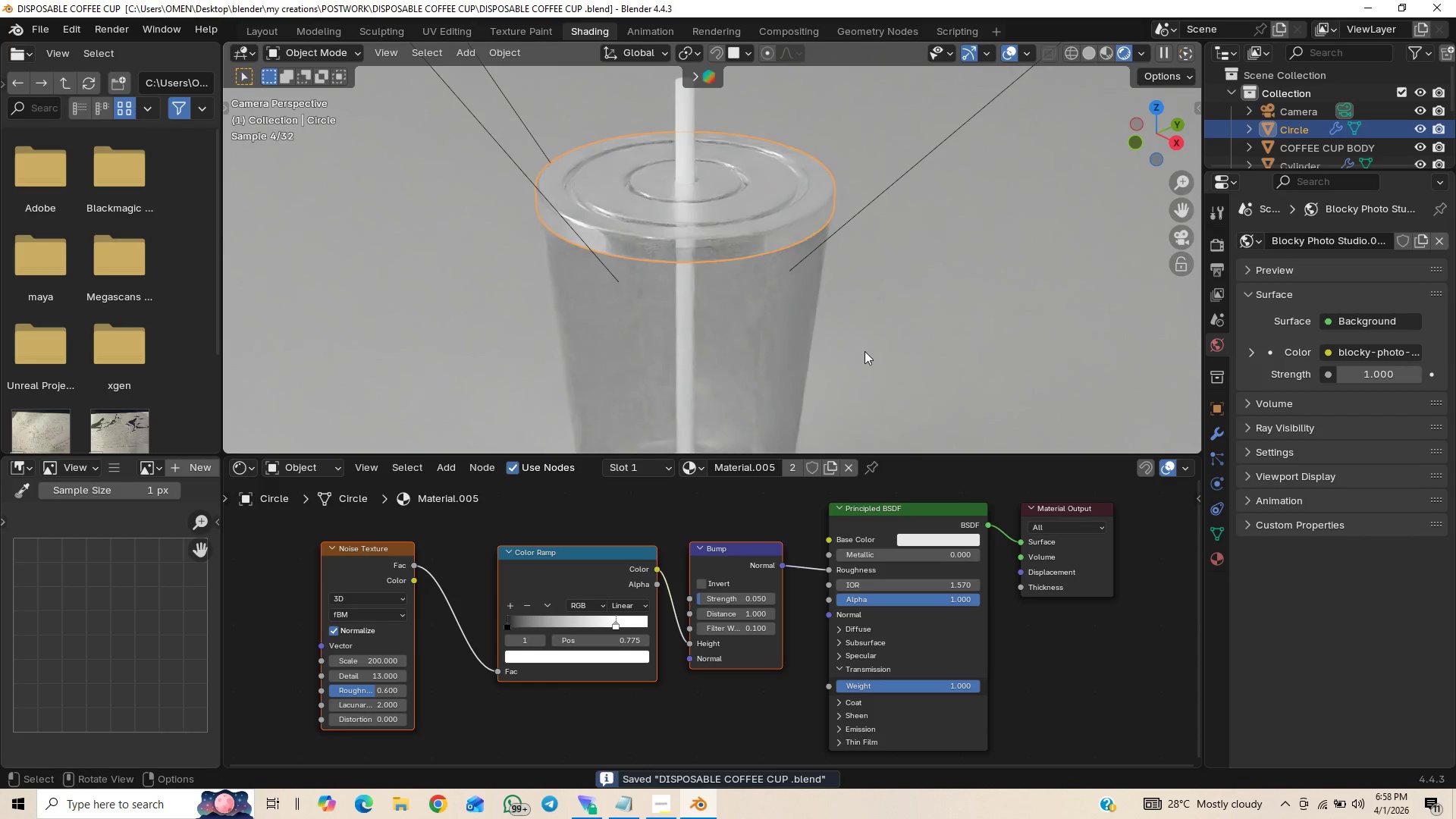 
scroll: coordinate [862, 354], scroll_direction: down, amount: 5.0
 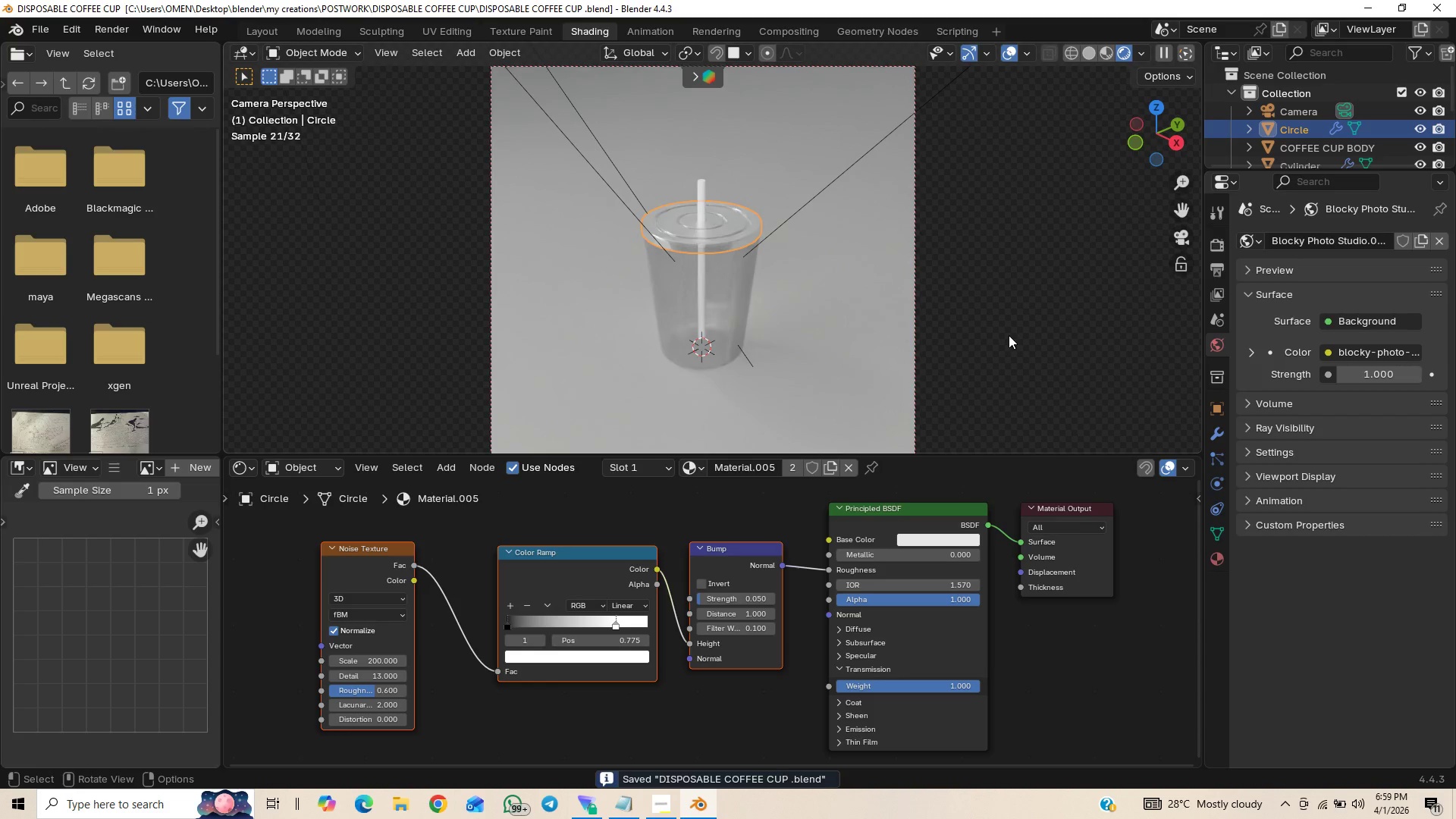 
left_click([1009, 335])
 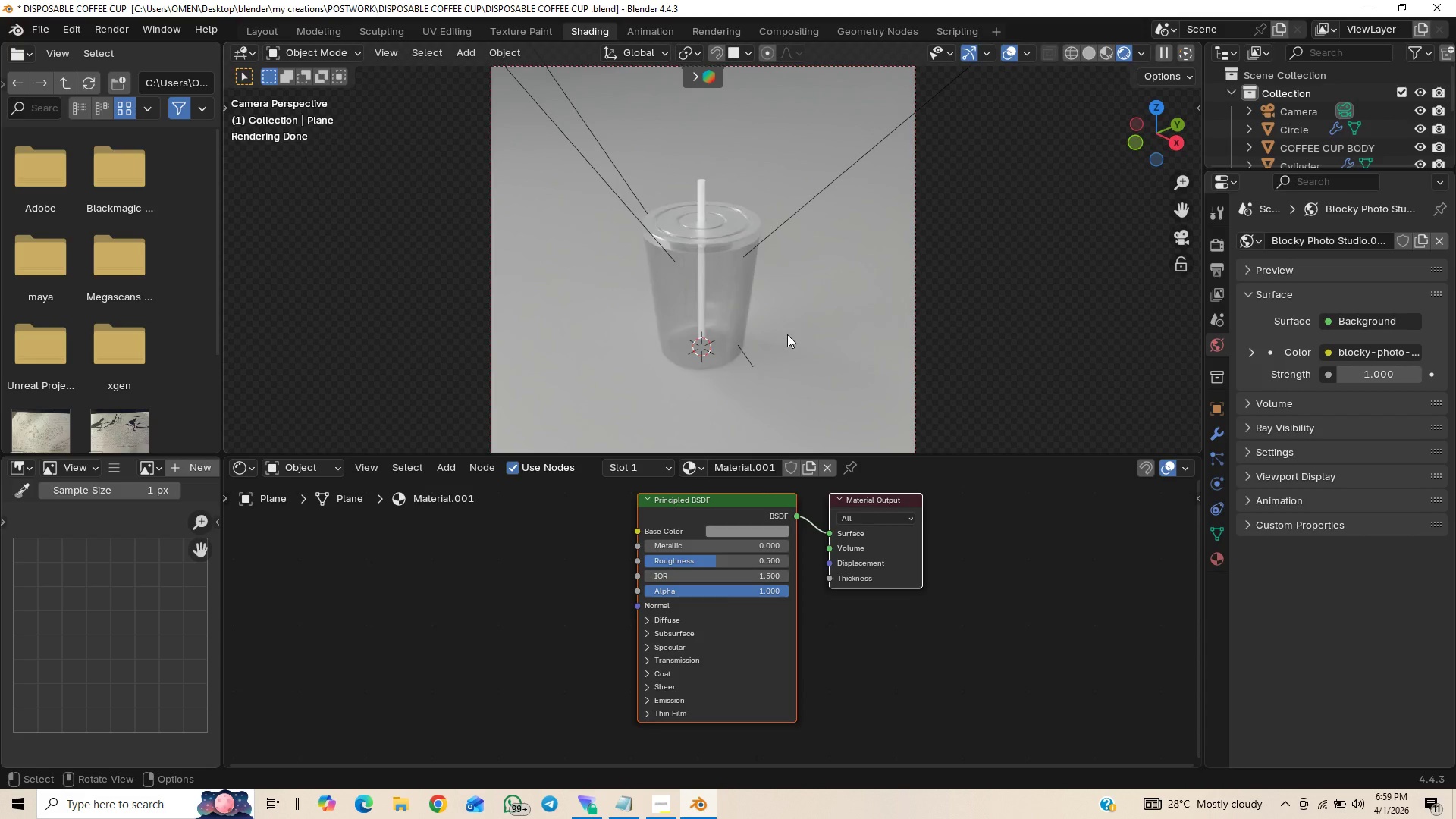 
scroll: coordinate [787, 335], scroll_direction: up, amount: 2.0
 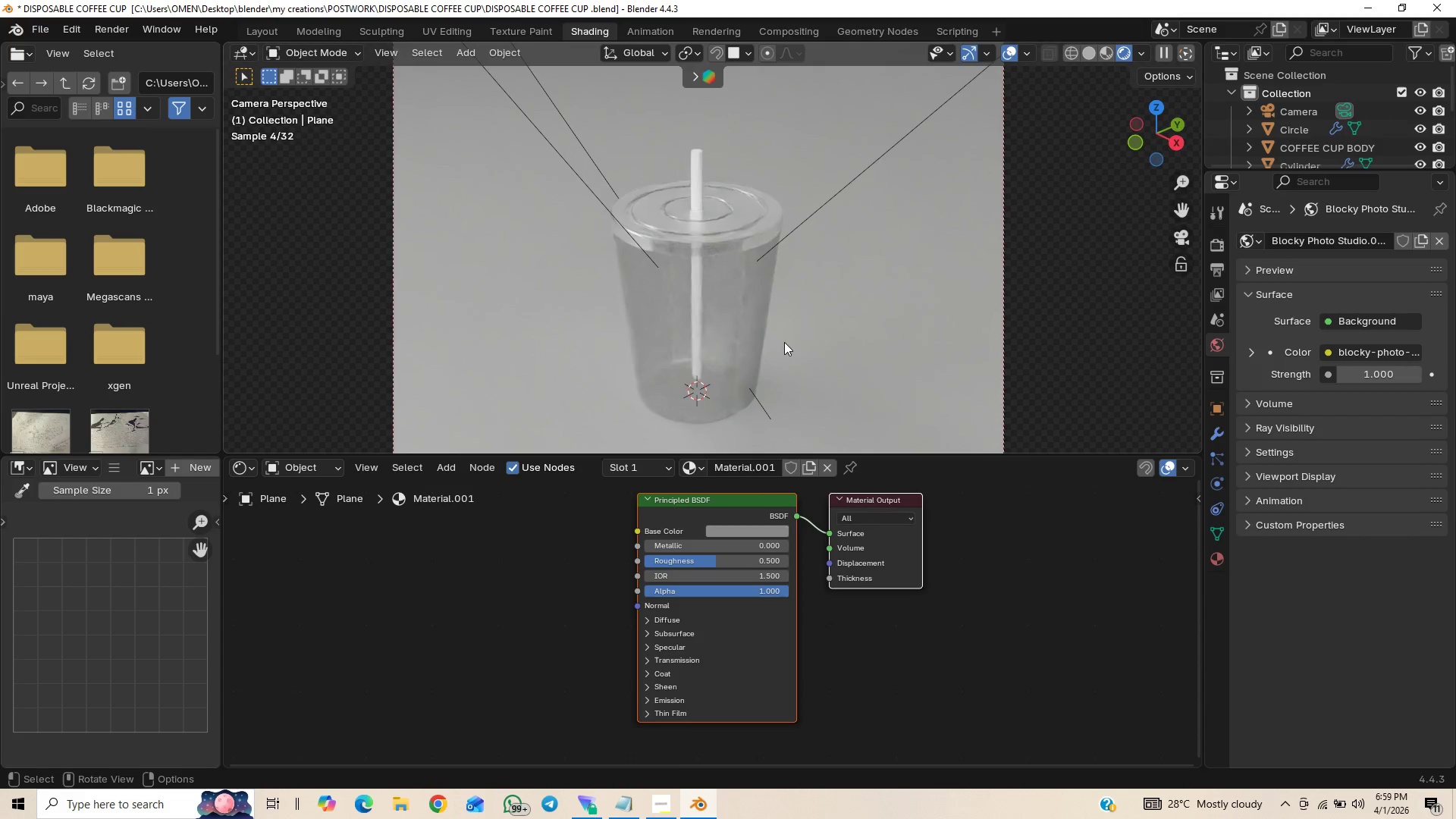 
key(Control+S)
 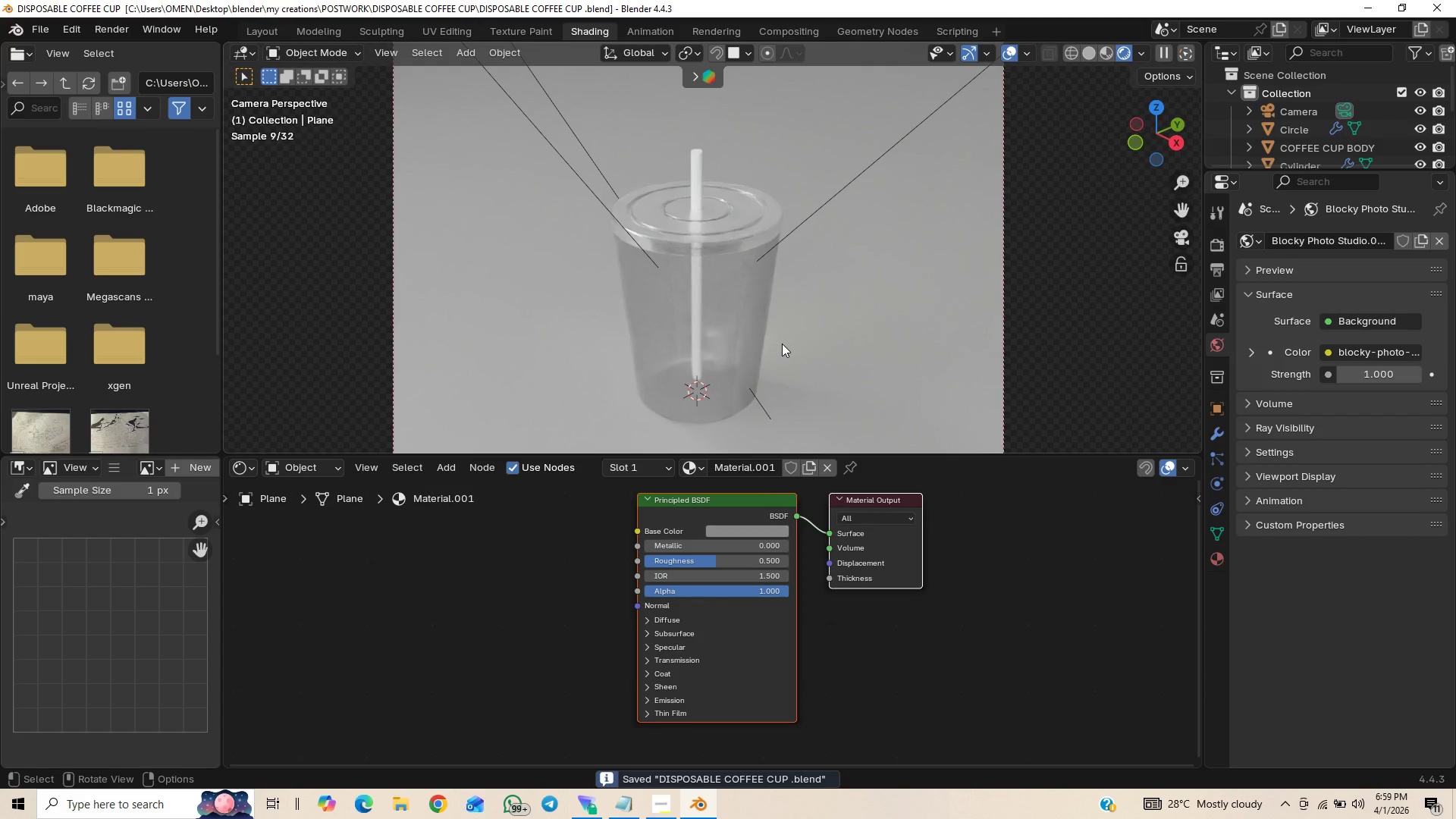 
hold_key(key=ControlLeft, duration=1.02)
 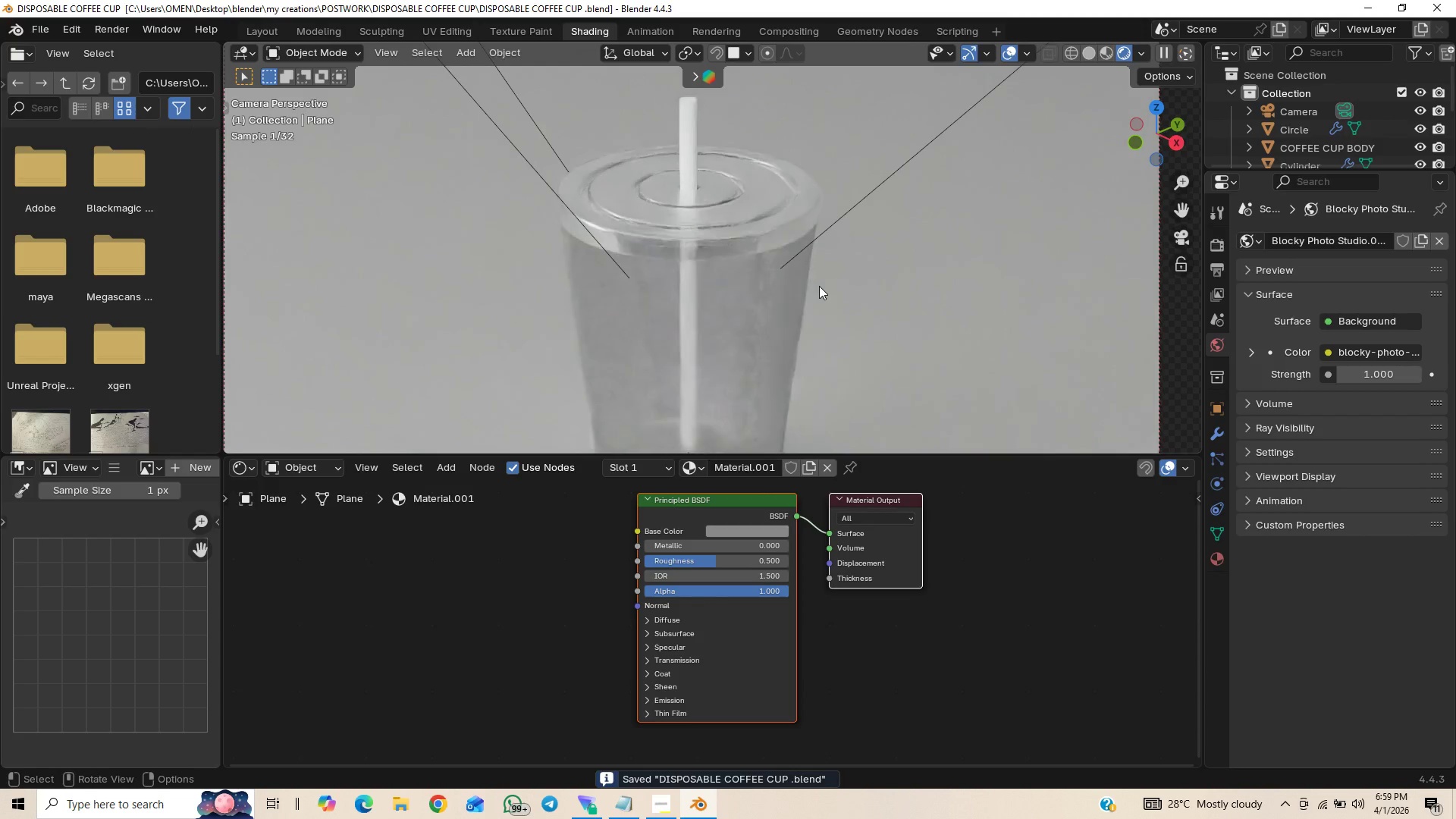 
hold_key(key=ShiftLeft, duration=0.75)
 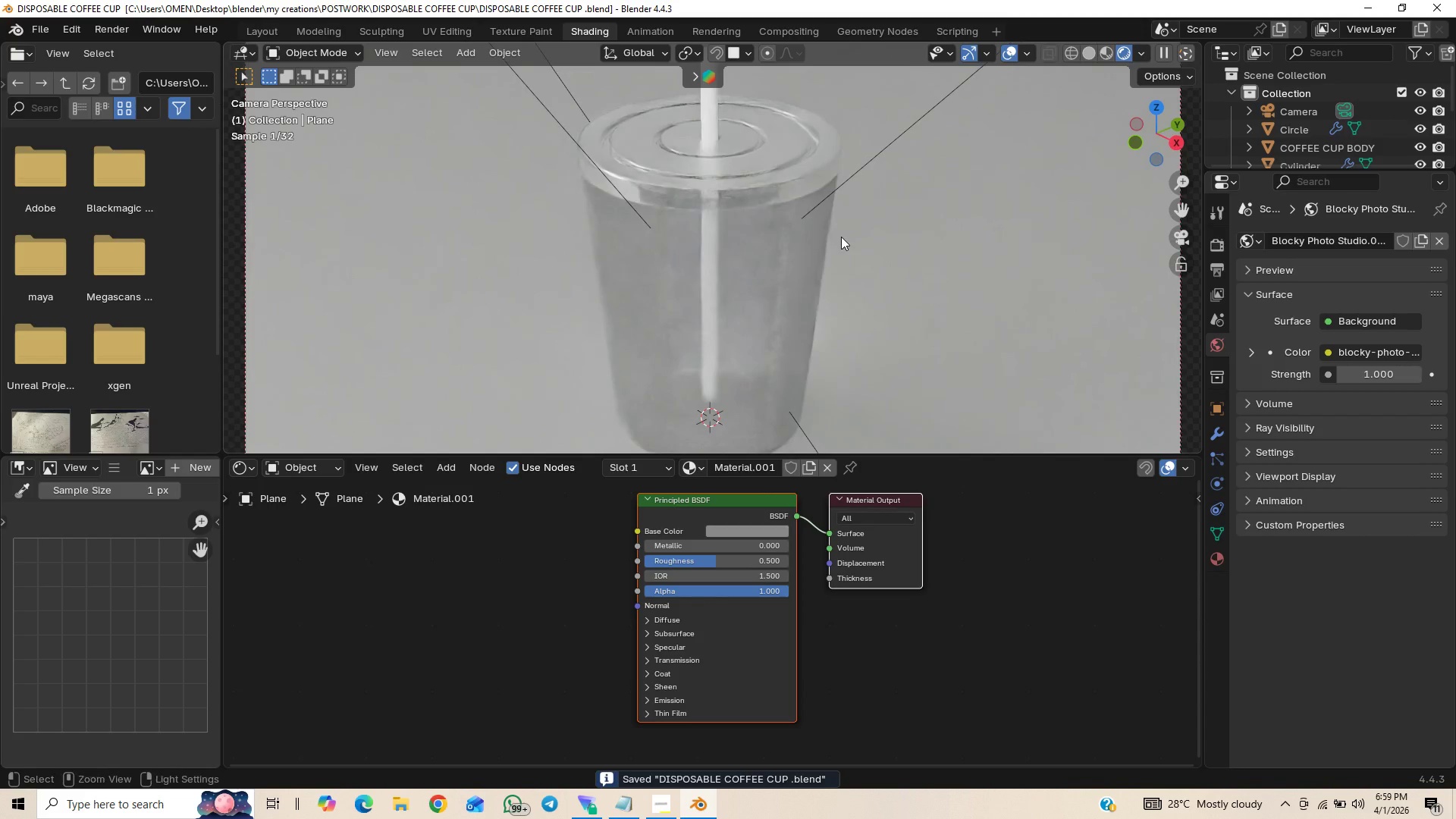 
hold_key(key=ControlLeft, duration=0.75)
 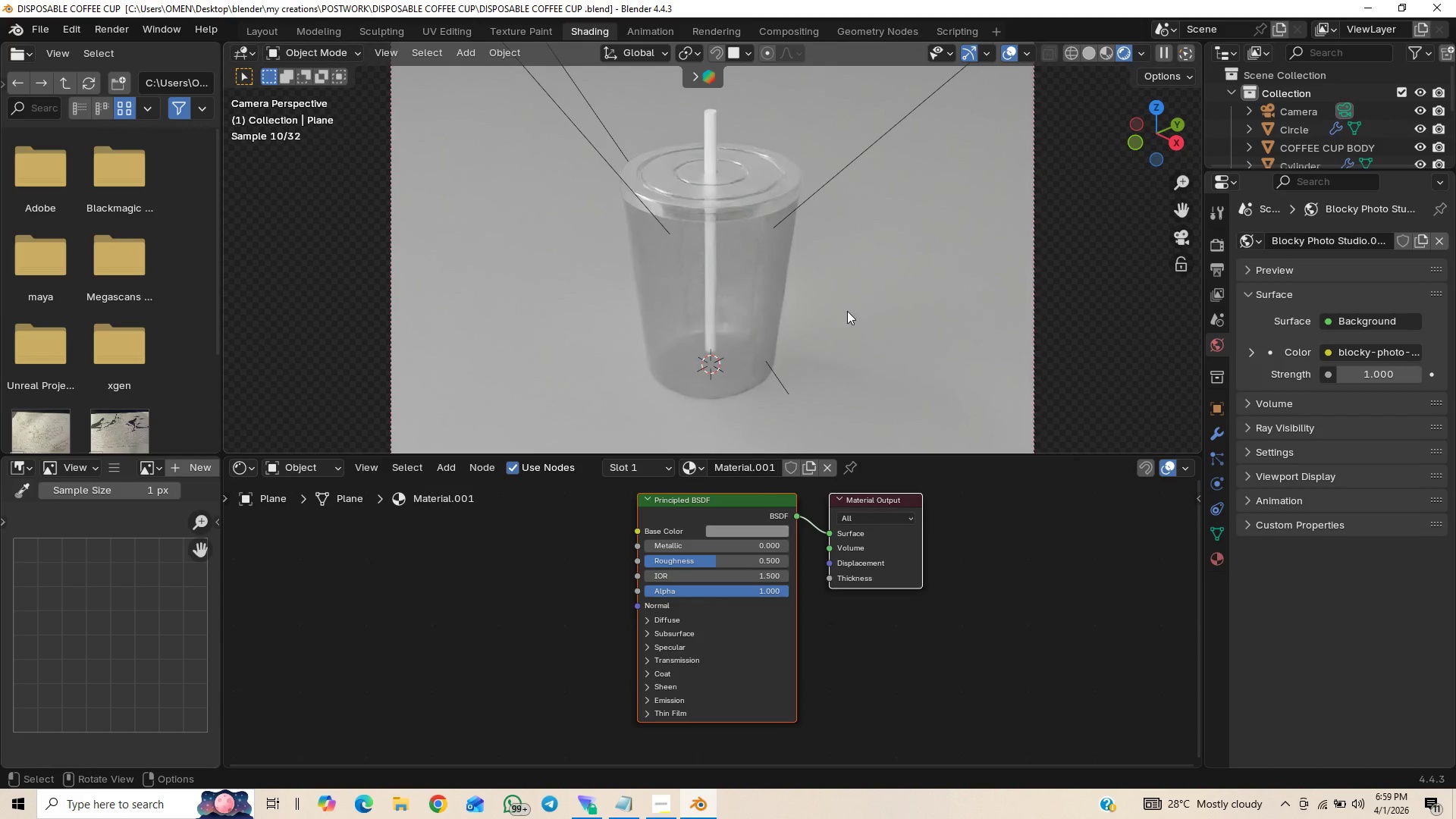 
hold_key(key=ControlLeft, duration=0.77)
 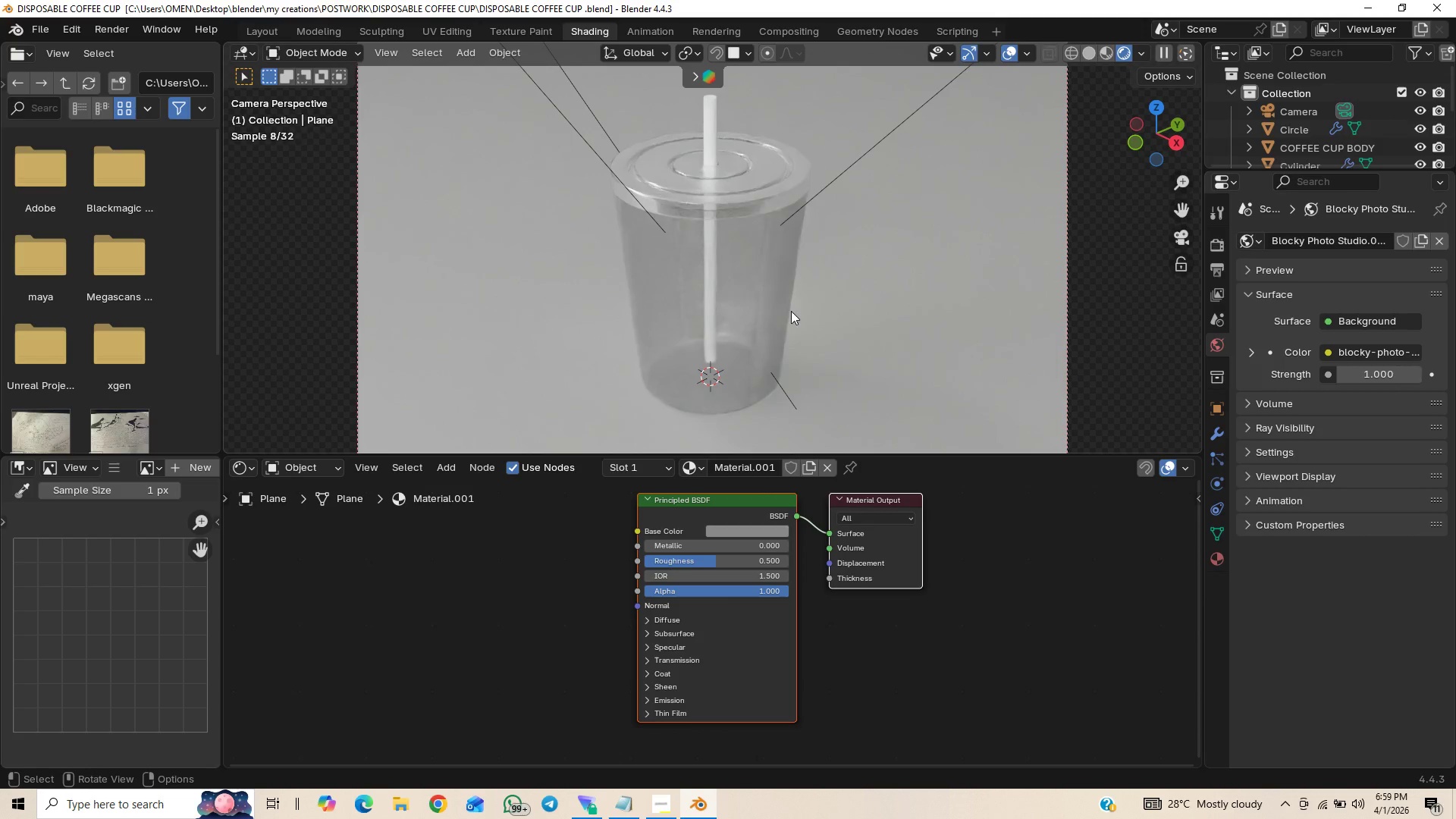 
left_click([765, 315])
 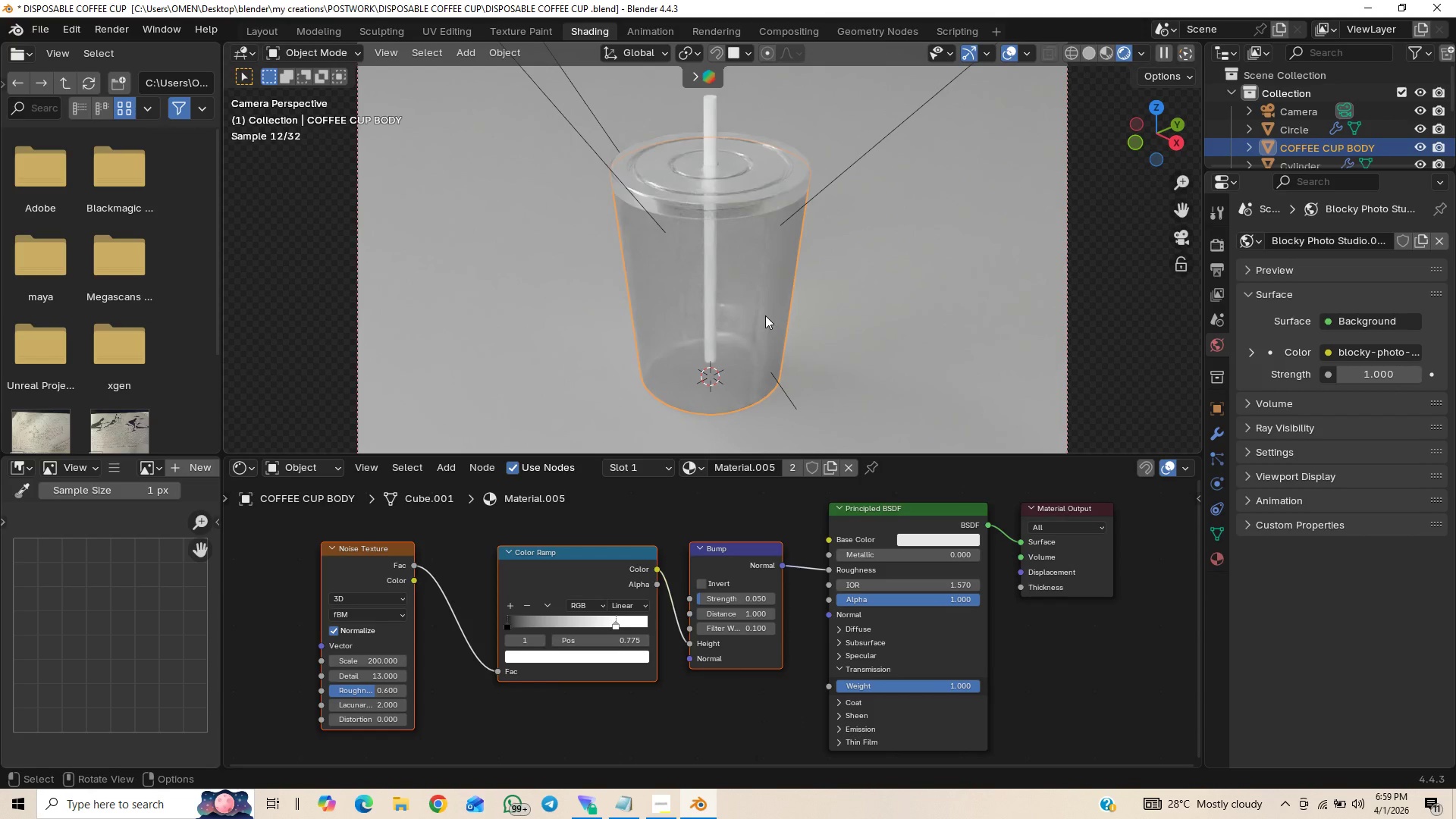 
key(Control+S)
 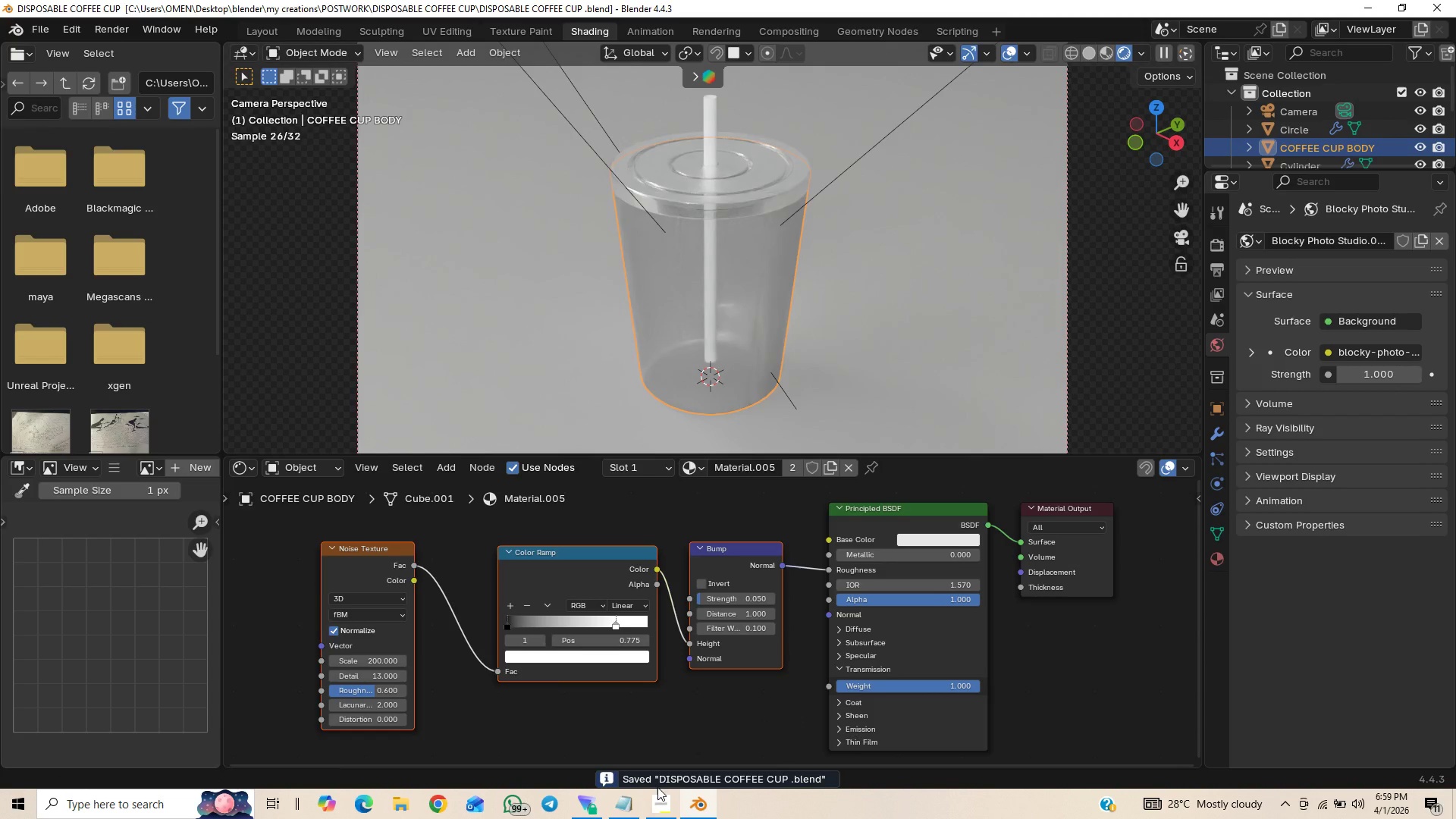 
left_click([663, 804])